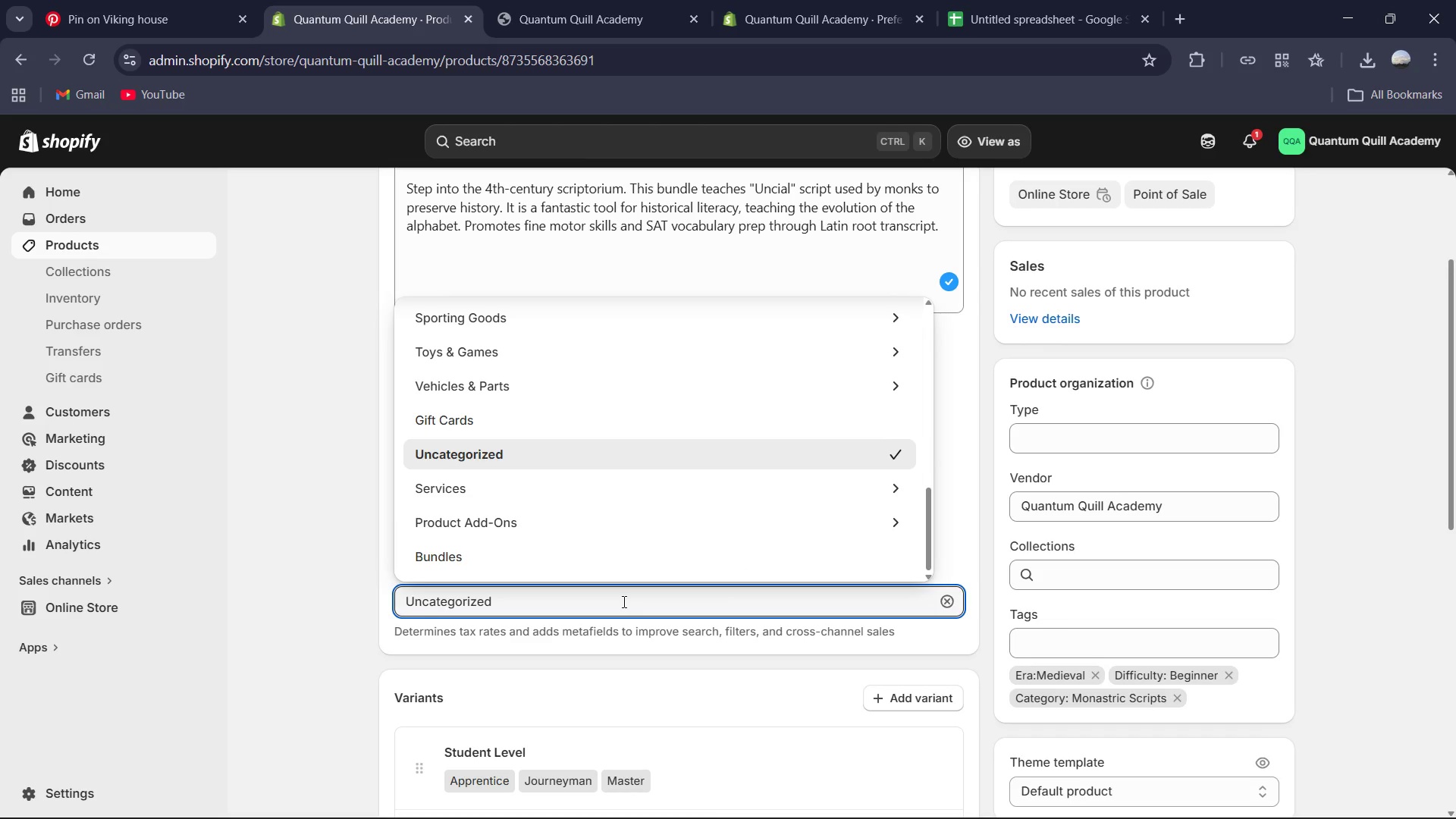 
left_click([623, 601])
 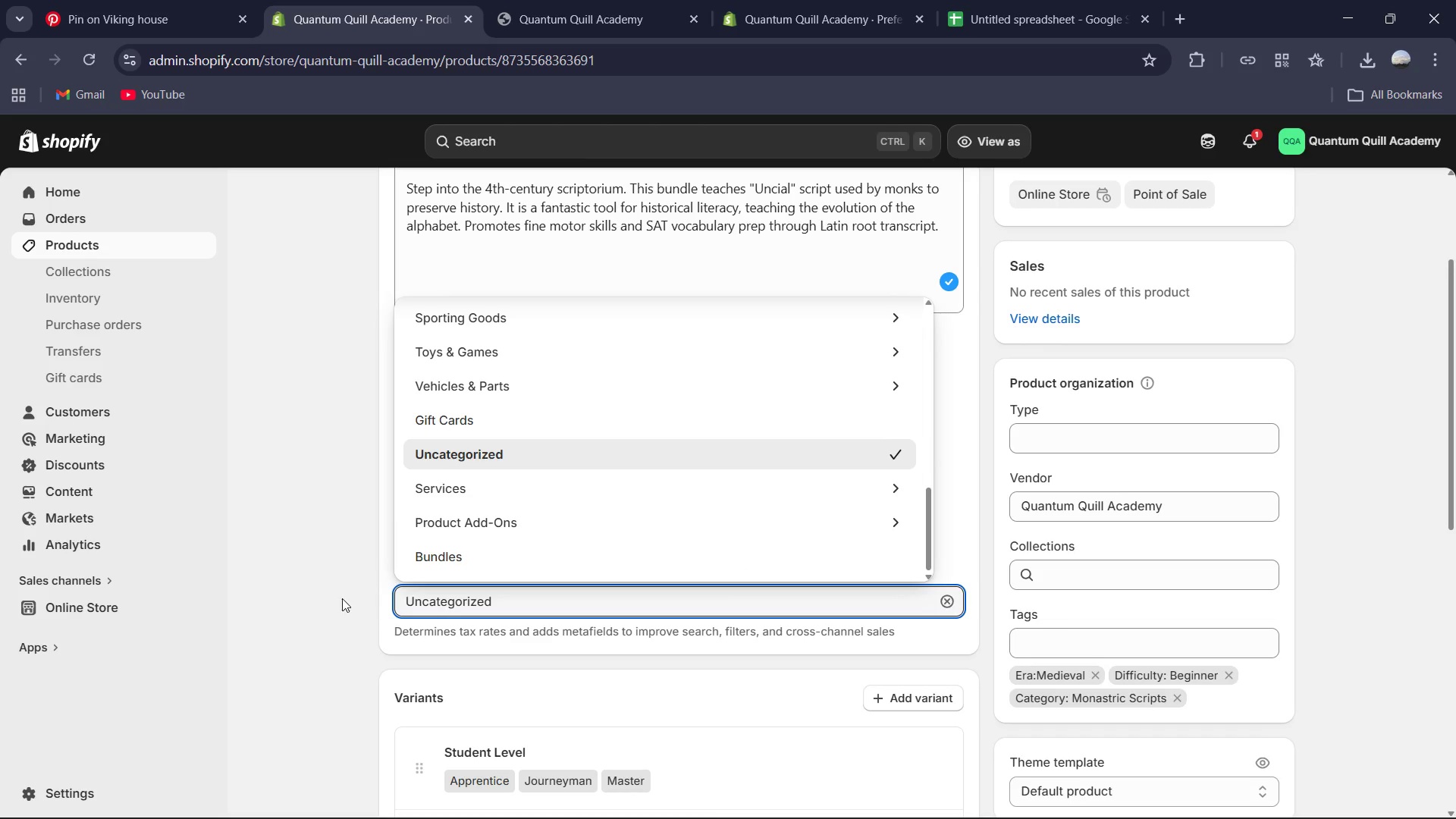 
left_click([342, 598])
 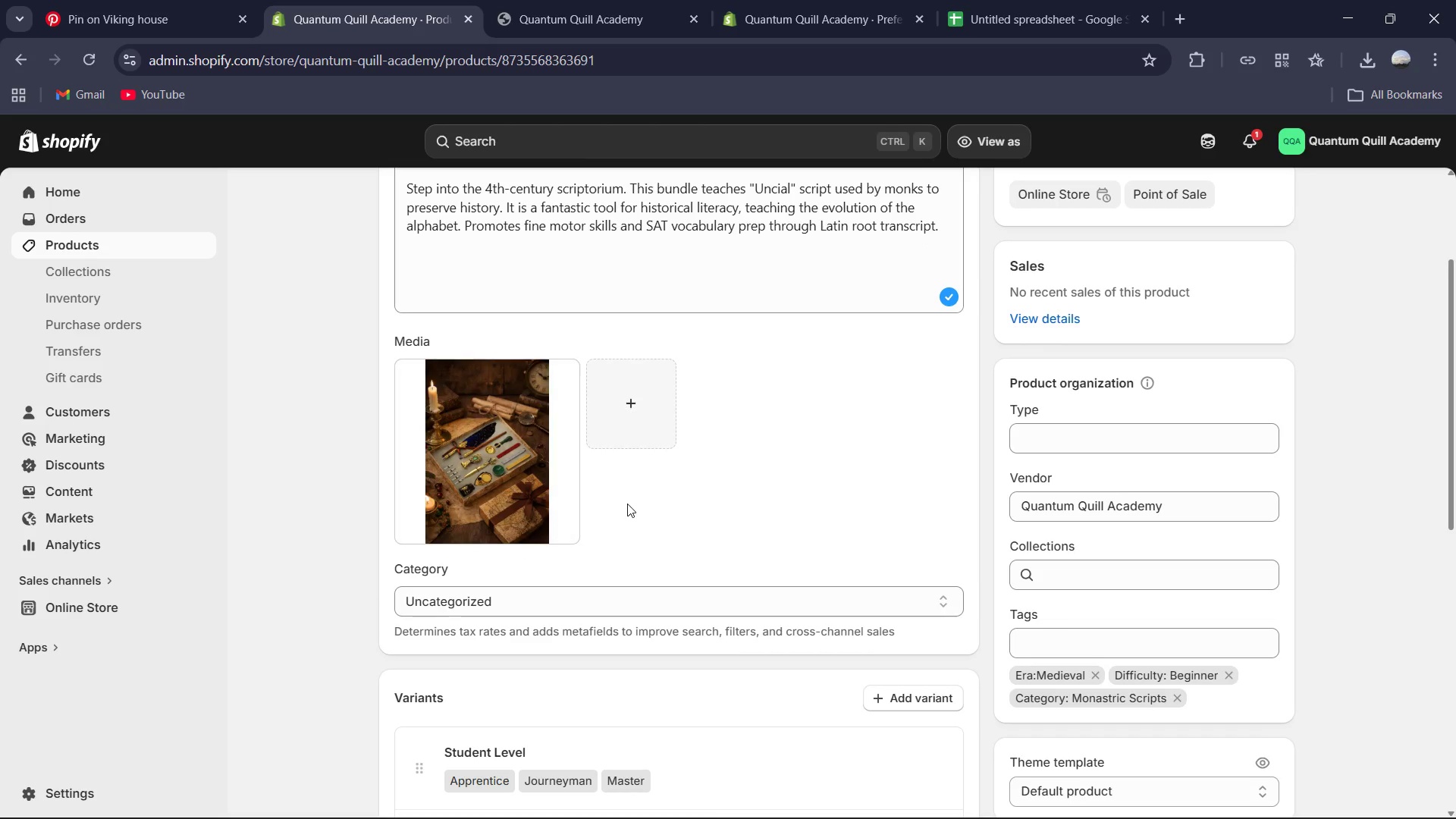 
scroll: coordinate [635, 494], scroll_direction: up, amount: 5.0
 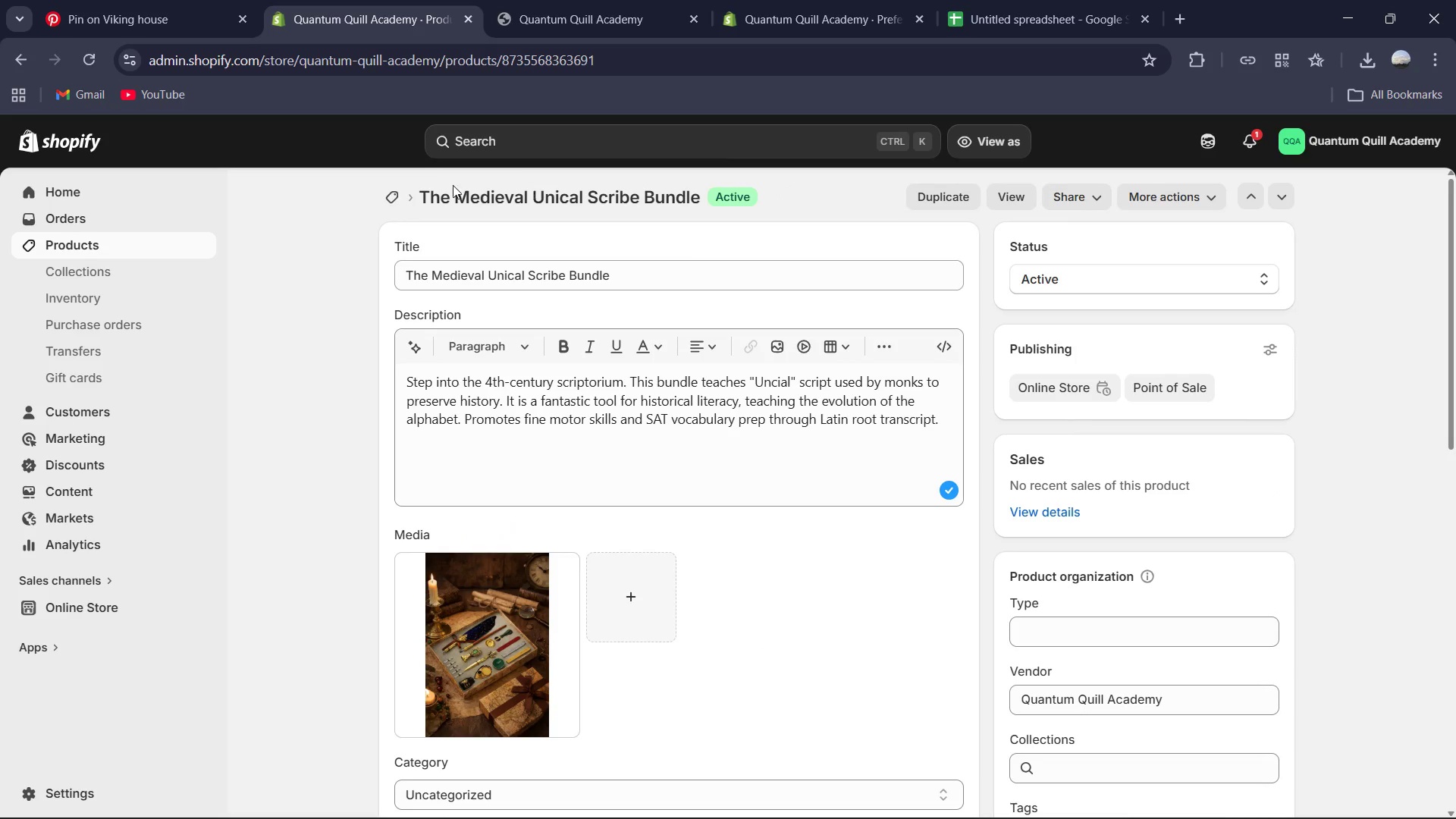 
left_click([392, 191])
 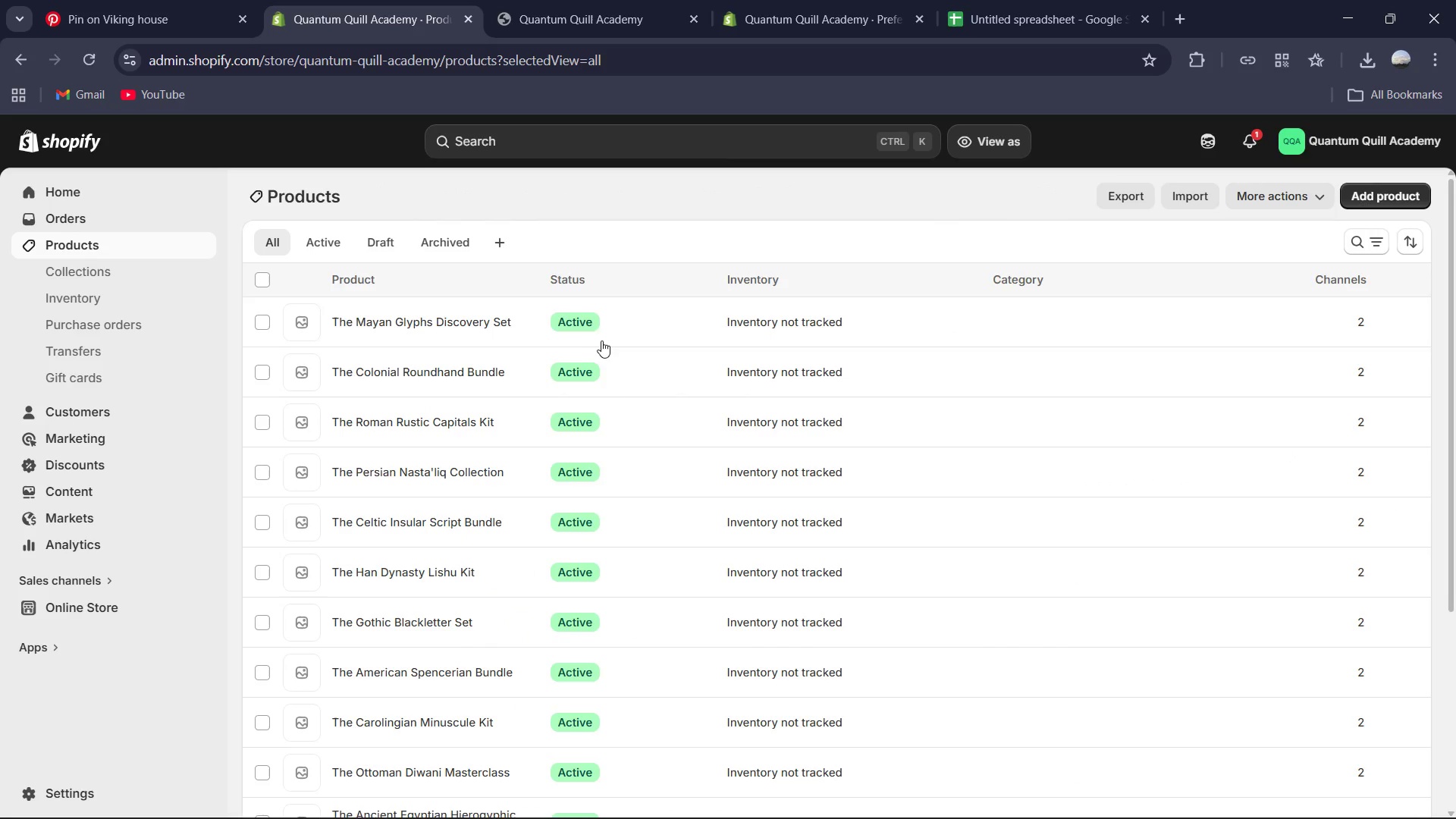 
scroll: coordinate [481, 522], scroll_direction: down, amount: 4.0
 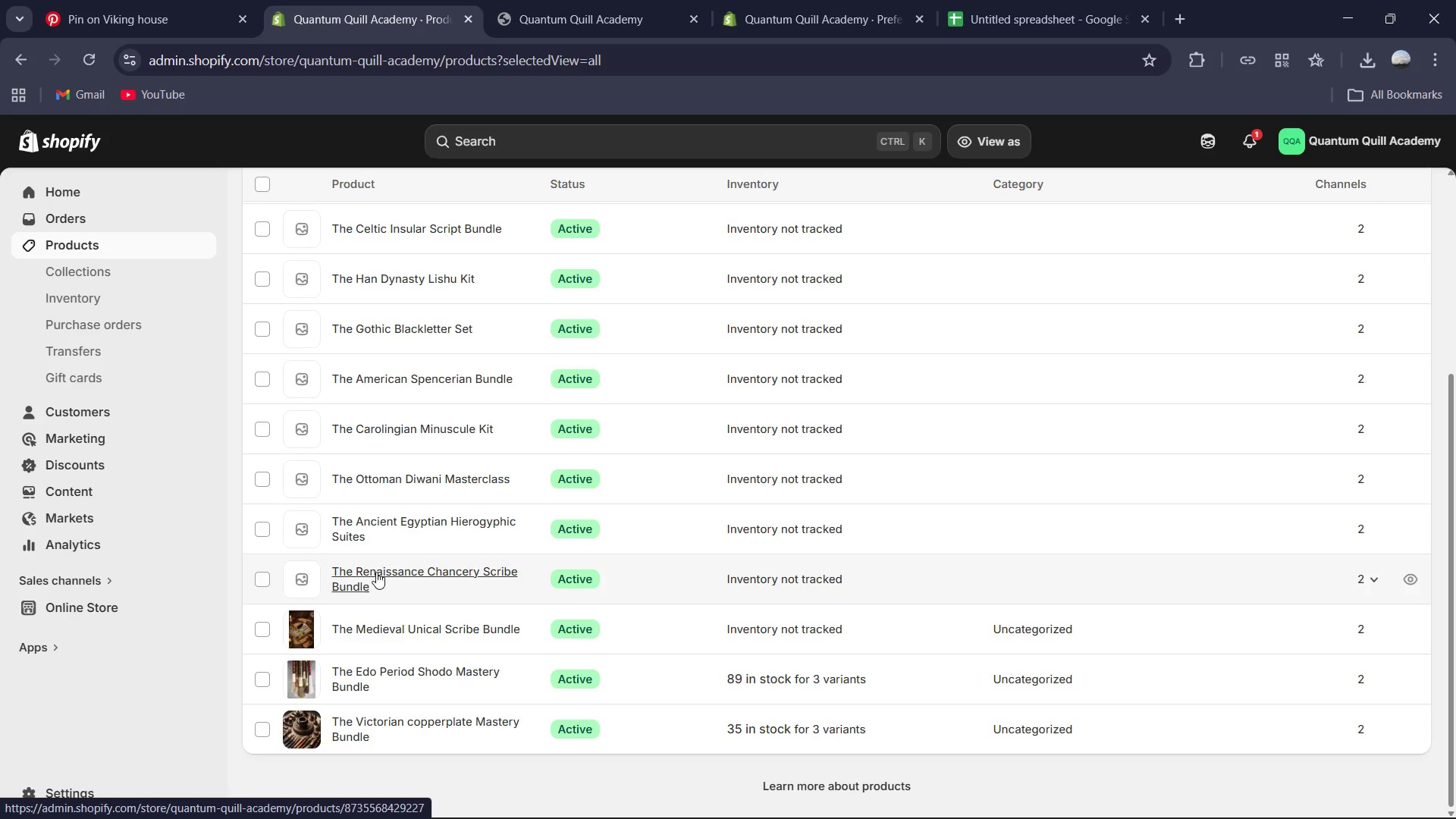 
left_click([375, 569])
 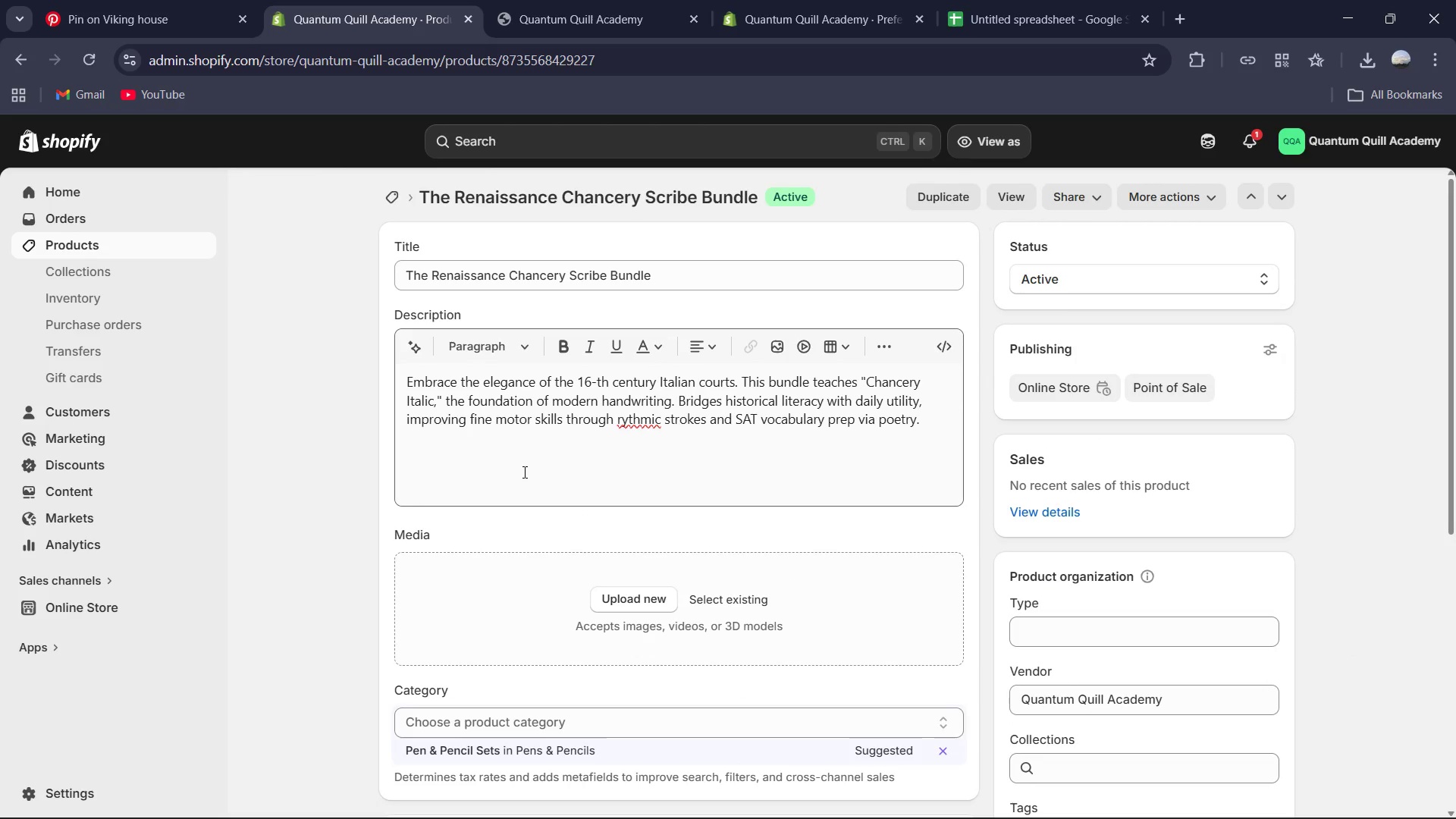 
left_click([644, 413])
 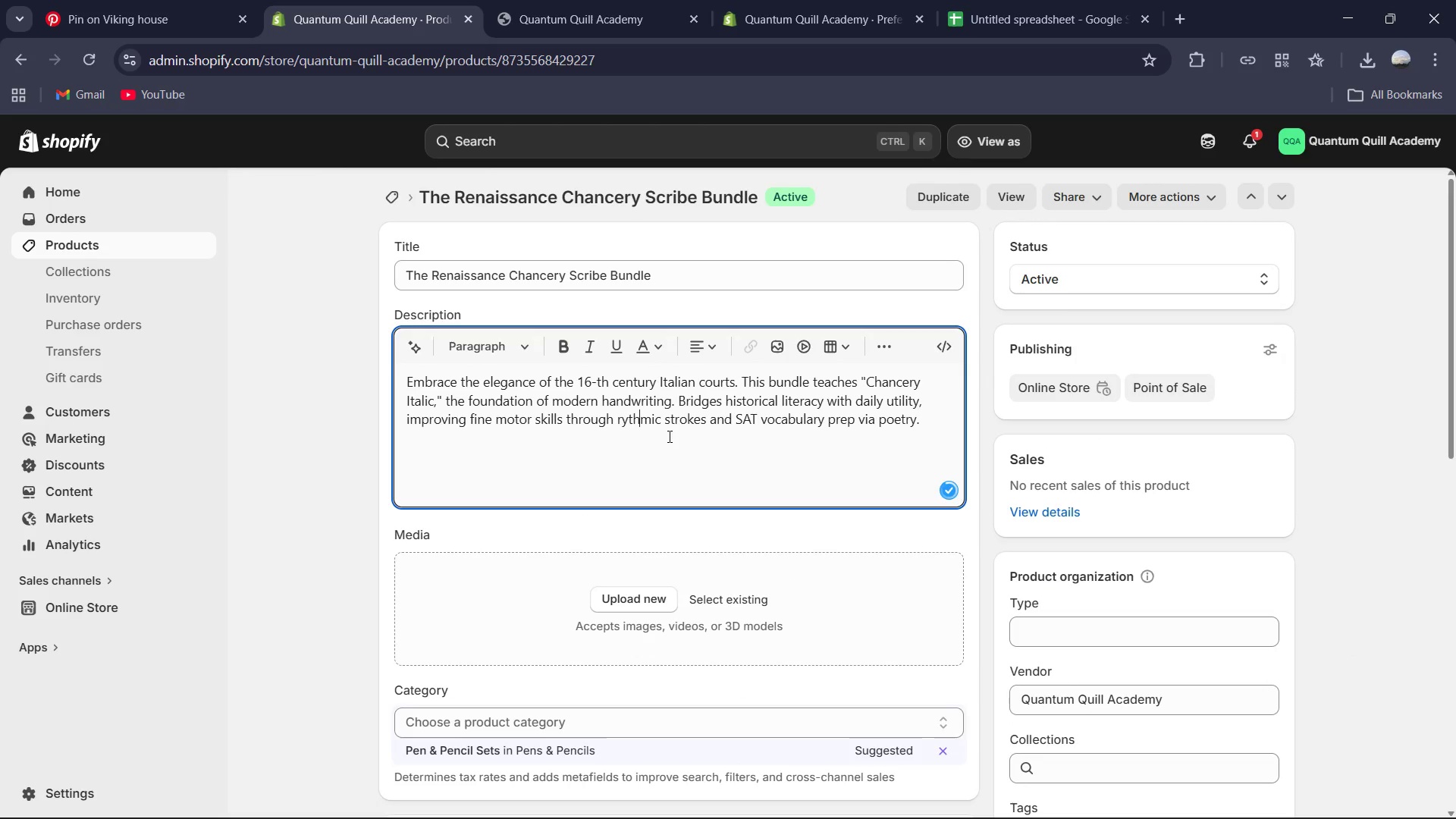 
left_click([676, 440])
 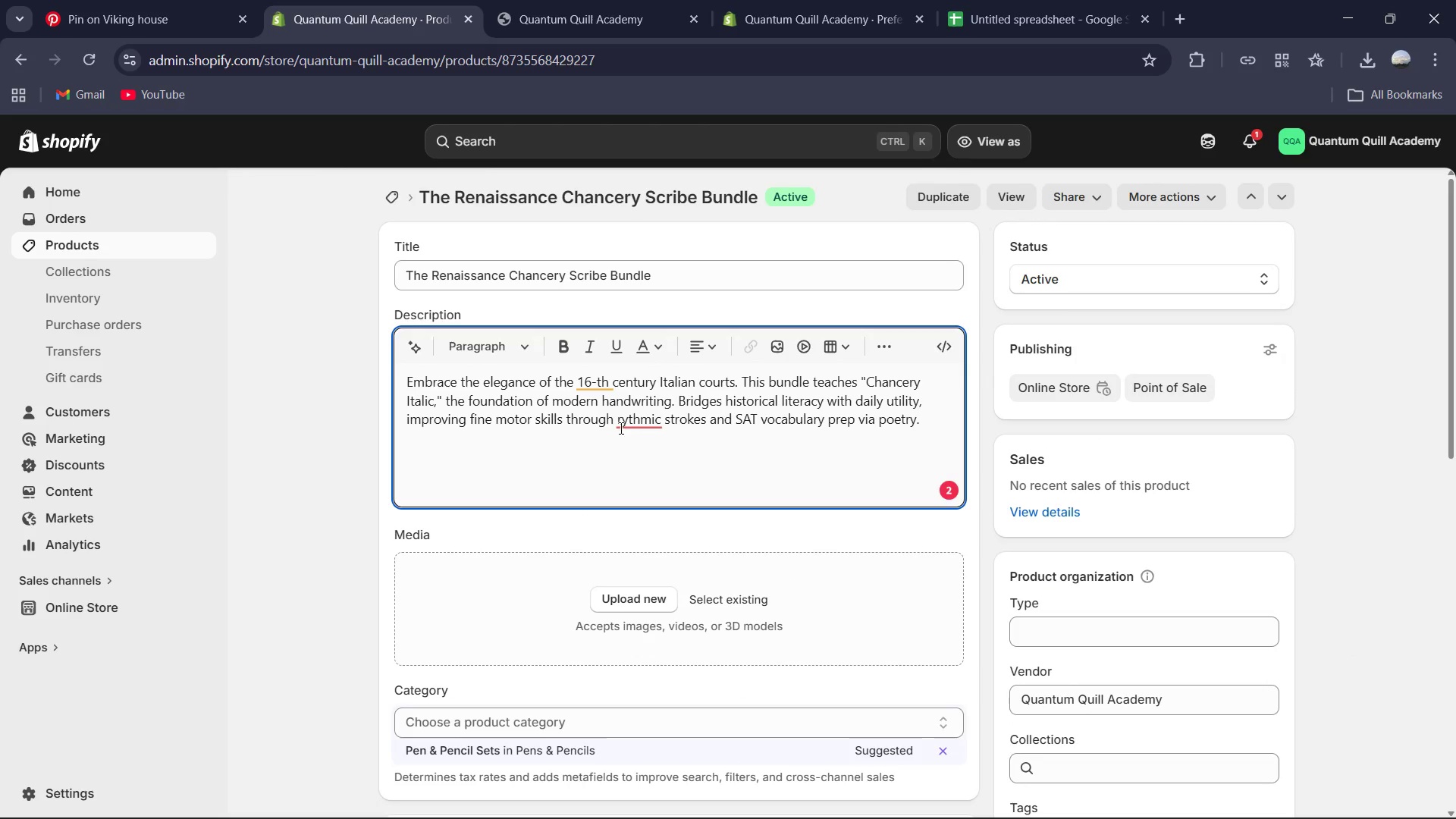 
left_click([629, 415])
 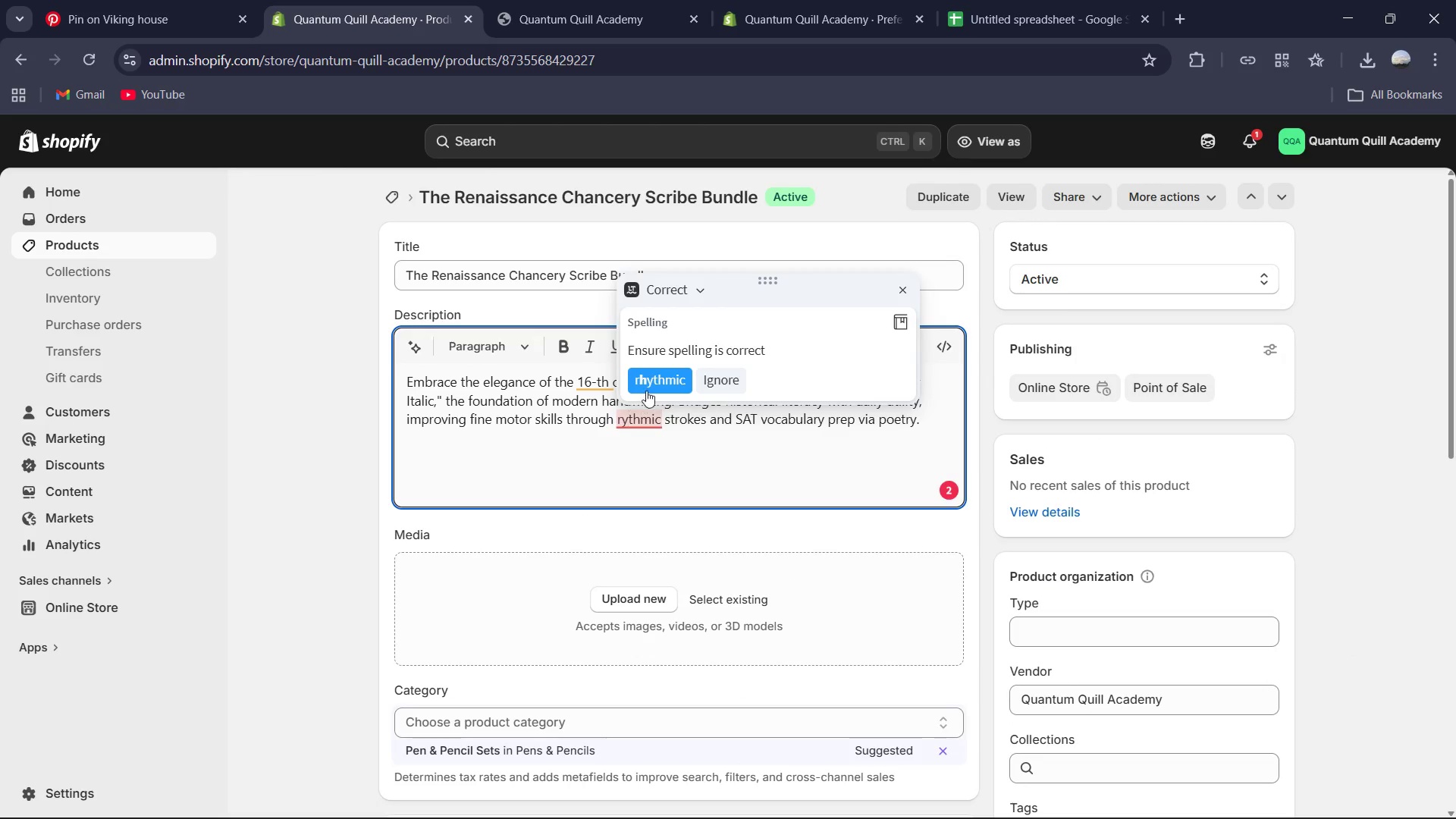 
left_click([647, 384])
 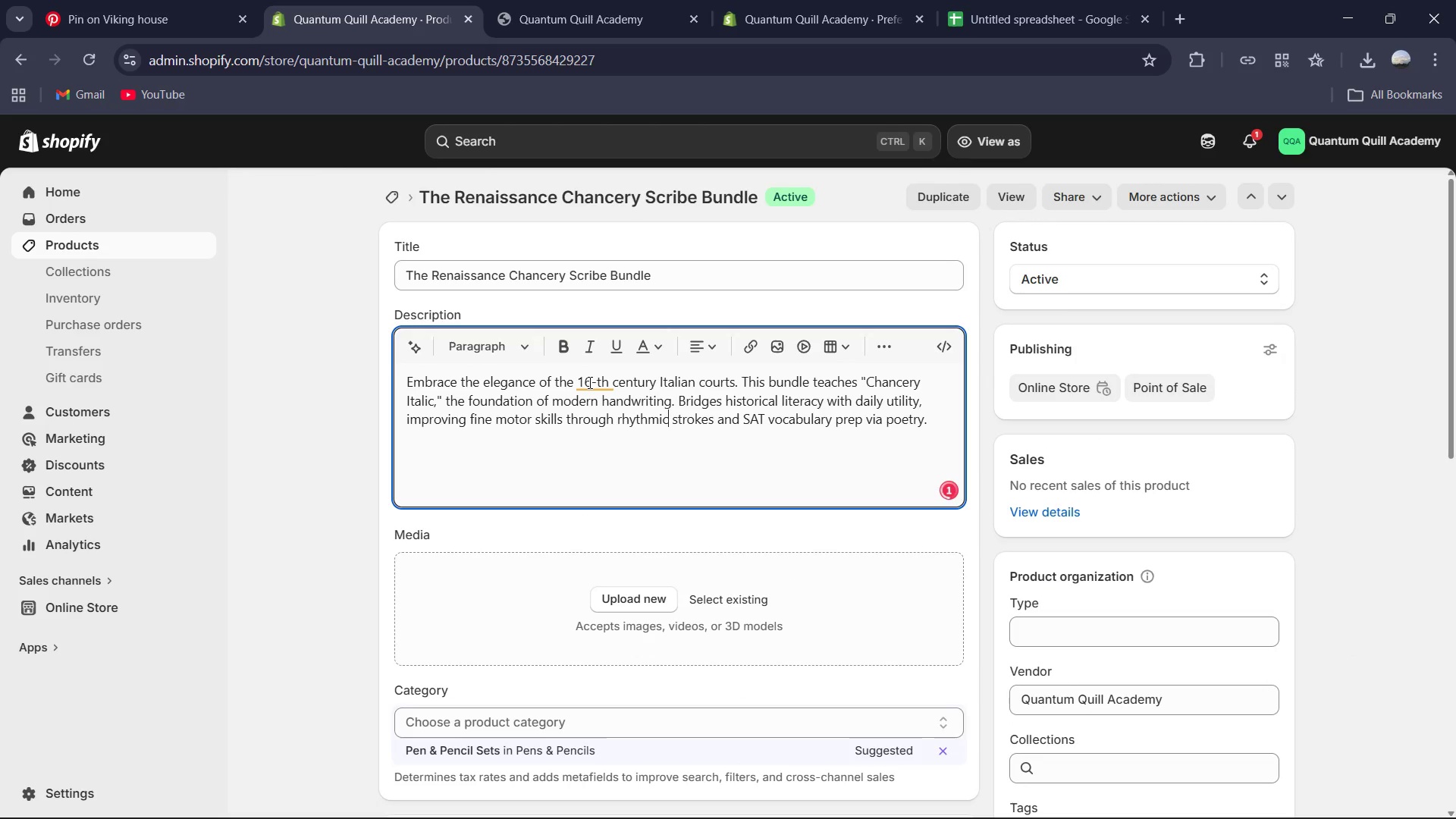 
left_click([588, 382])
 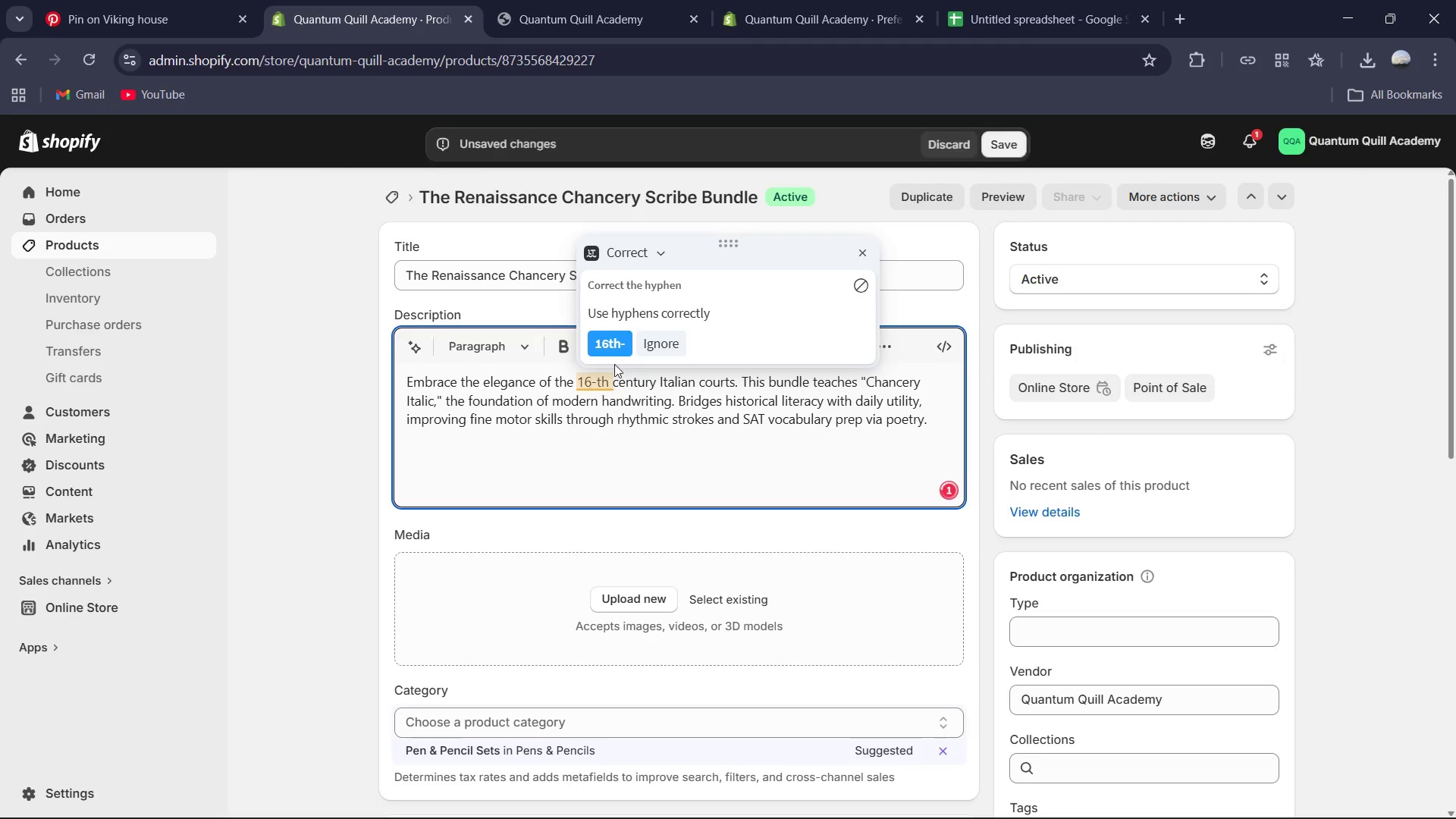 
left_click([609, 345])
 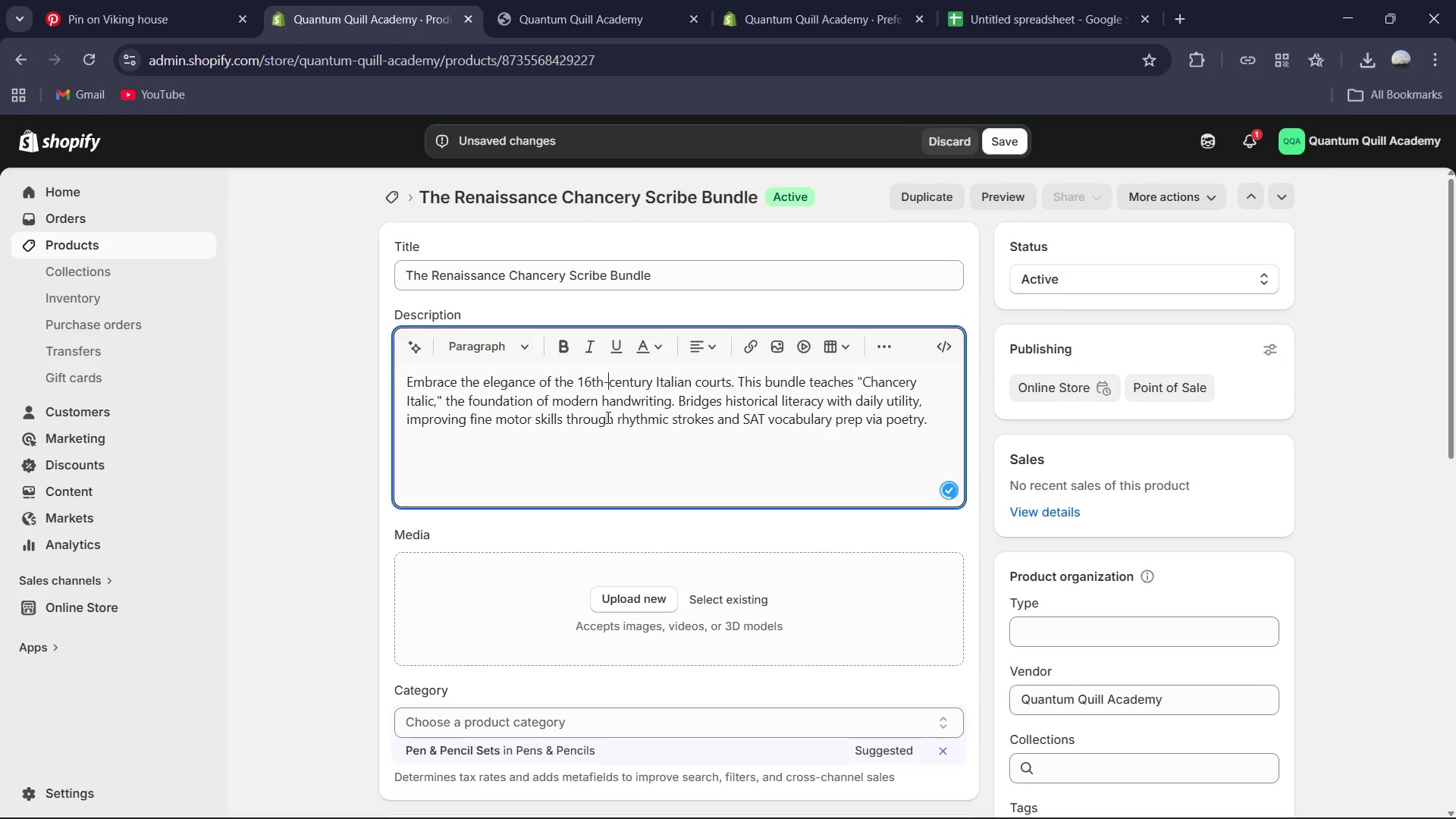 
scroll: coordinate [1182, 363], scroll_direction: down, amount: 8.0
 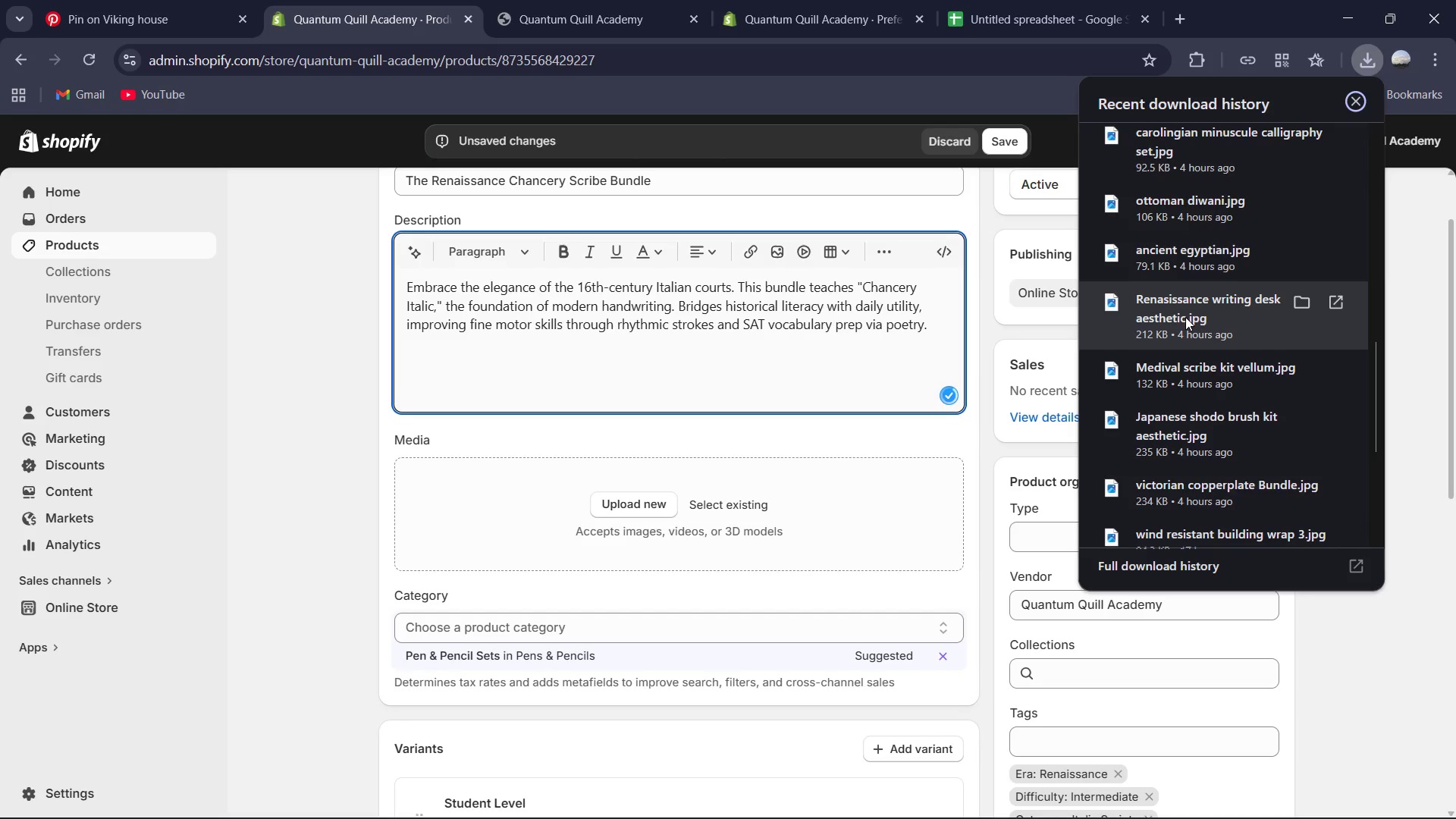 
left_click_drag(start_coordinate=[1185, 317], to_coordinate=[832, 526])
 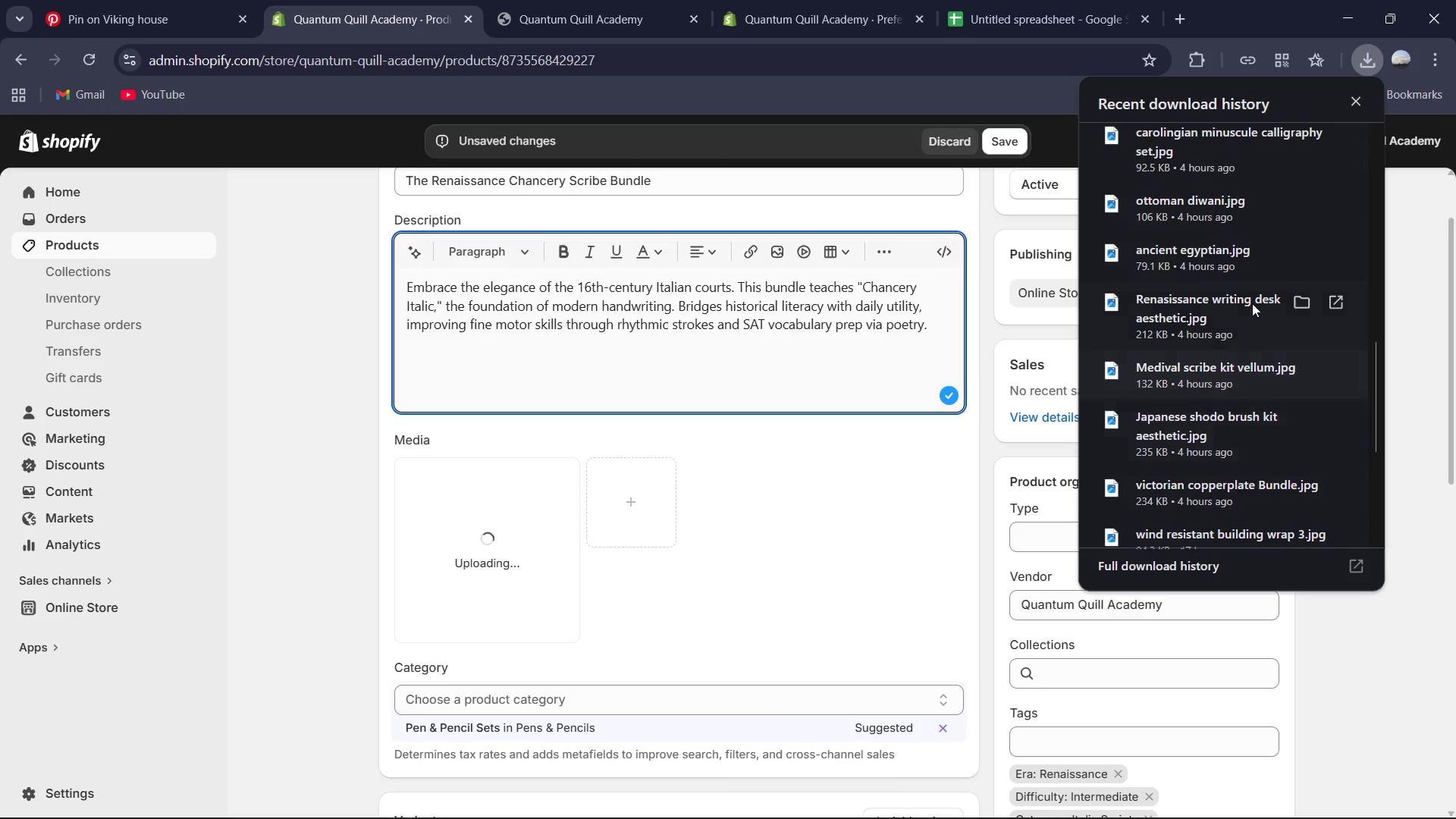 
scroll: coordinate [1246, 300], scroll_direction: up, amount: 1.0
 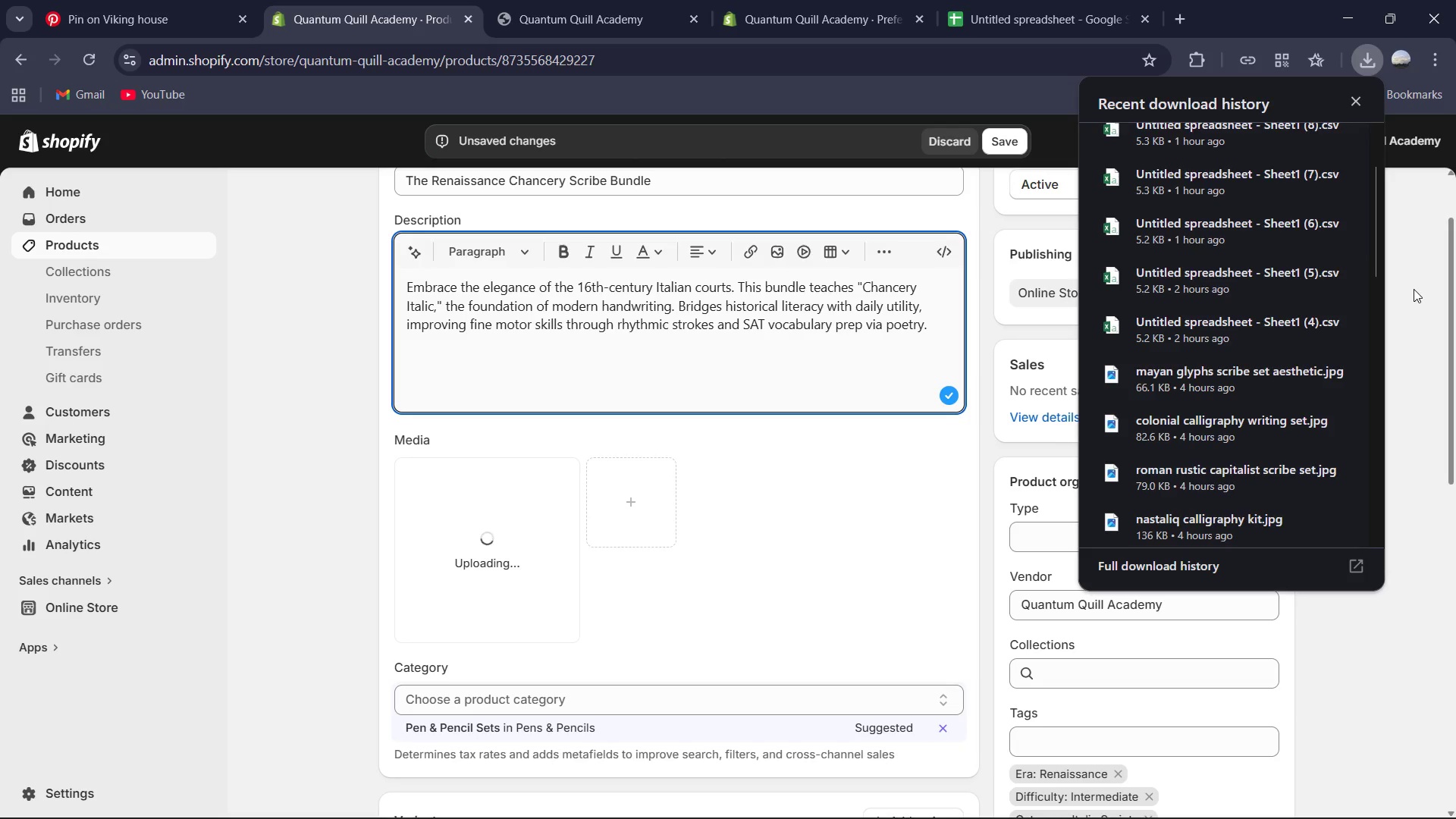 
left_click([1359, 99])
 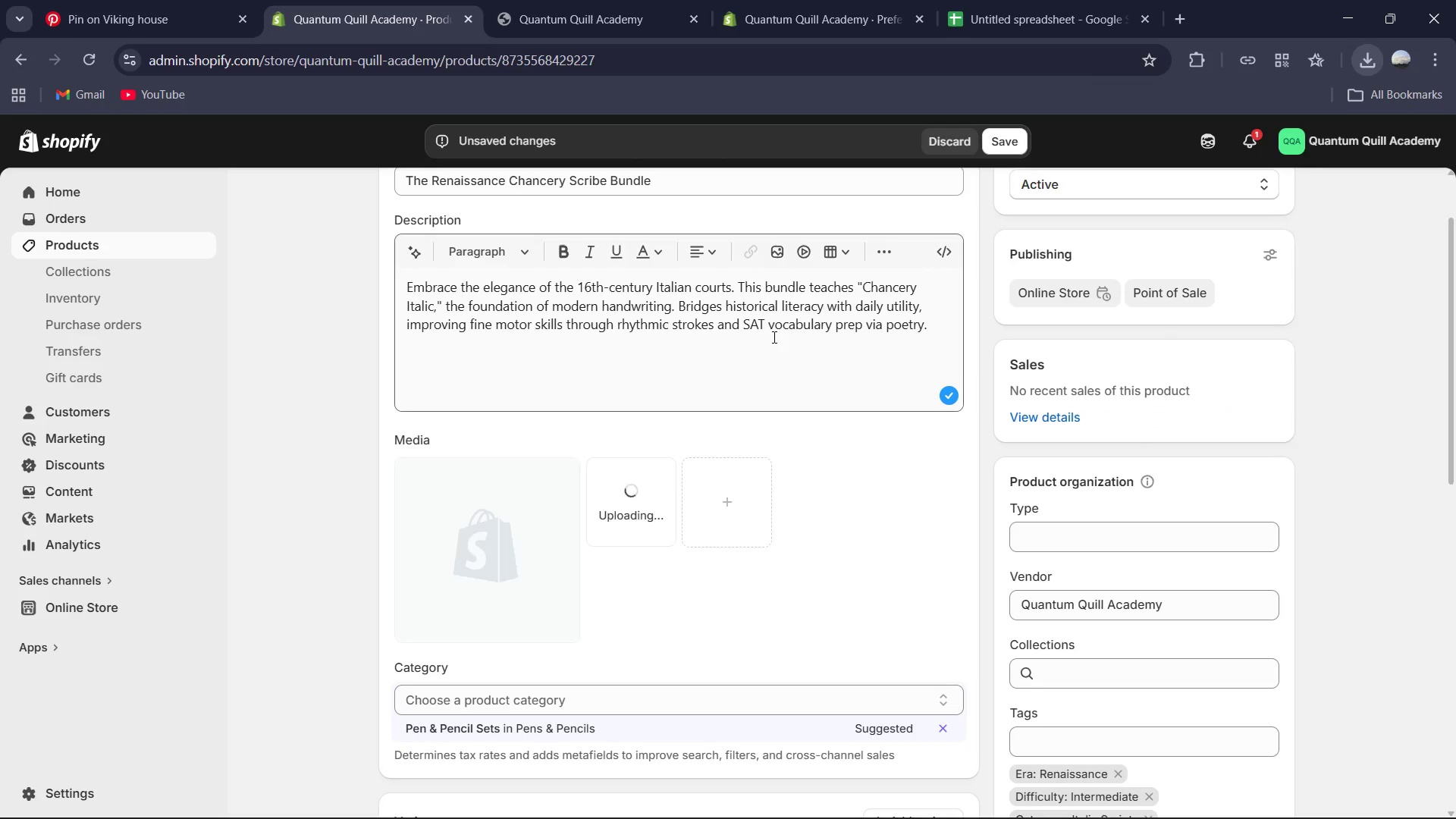 
scroll: coordinate [613, 601], scroll_direction: down, amount: 10.0
 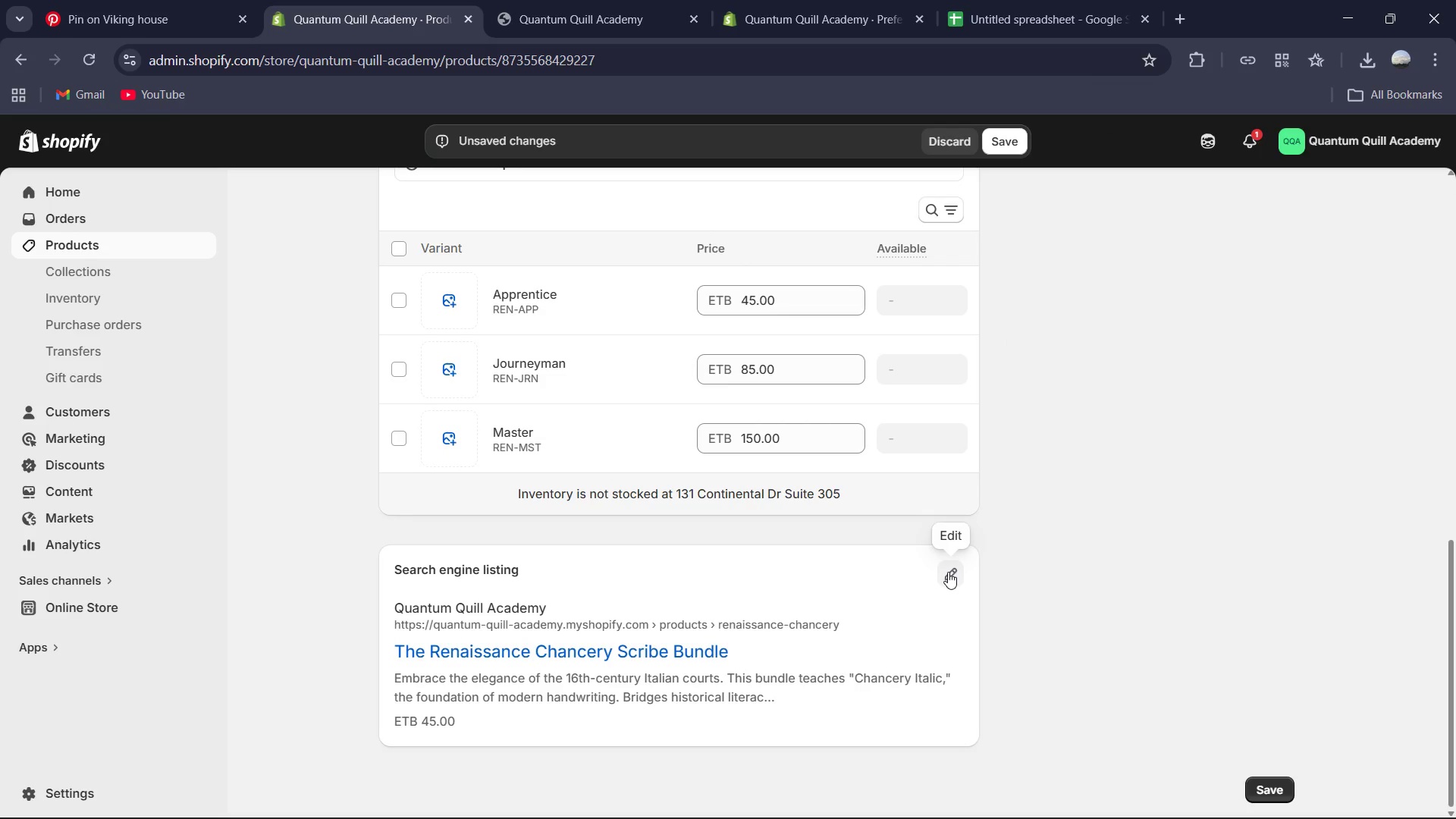 
left_click([948, 573])
 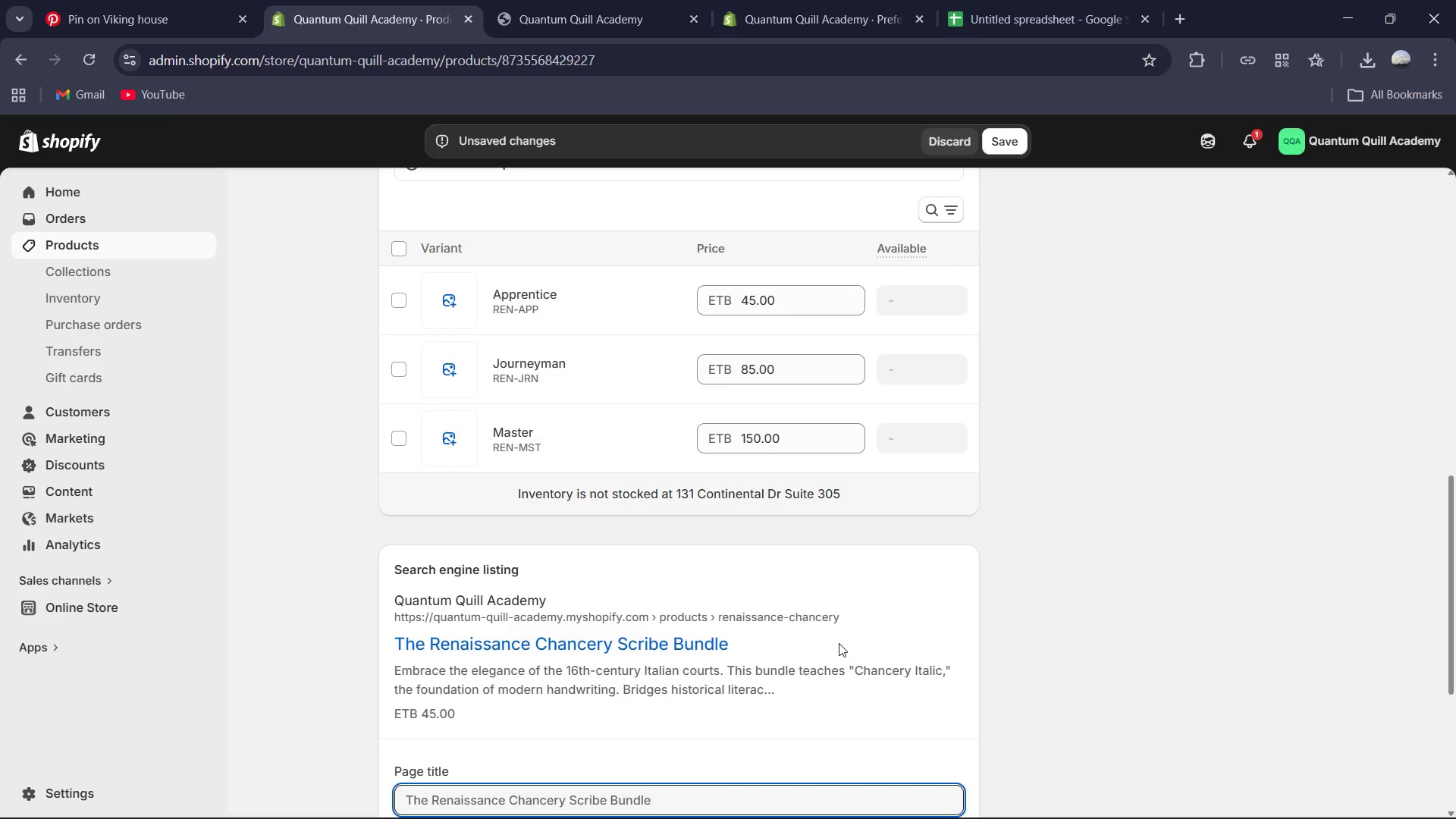 
scroll: coordinate [808, 626], scroll_direction: down, amount: 3.0
 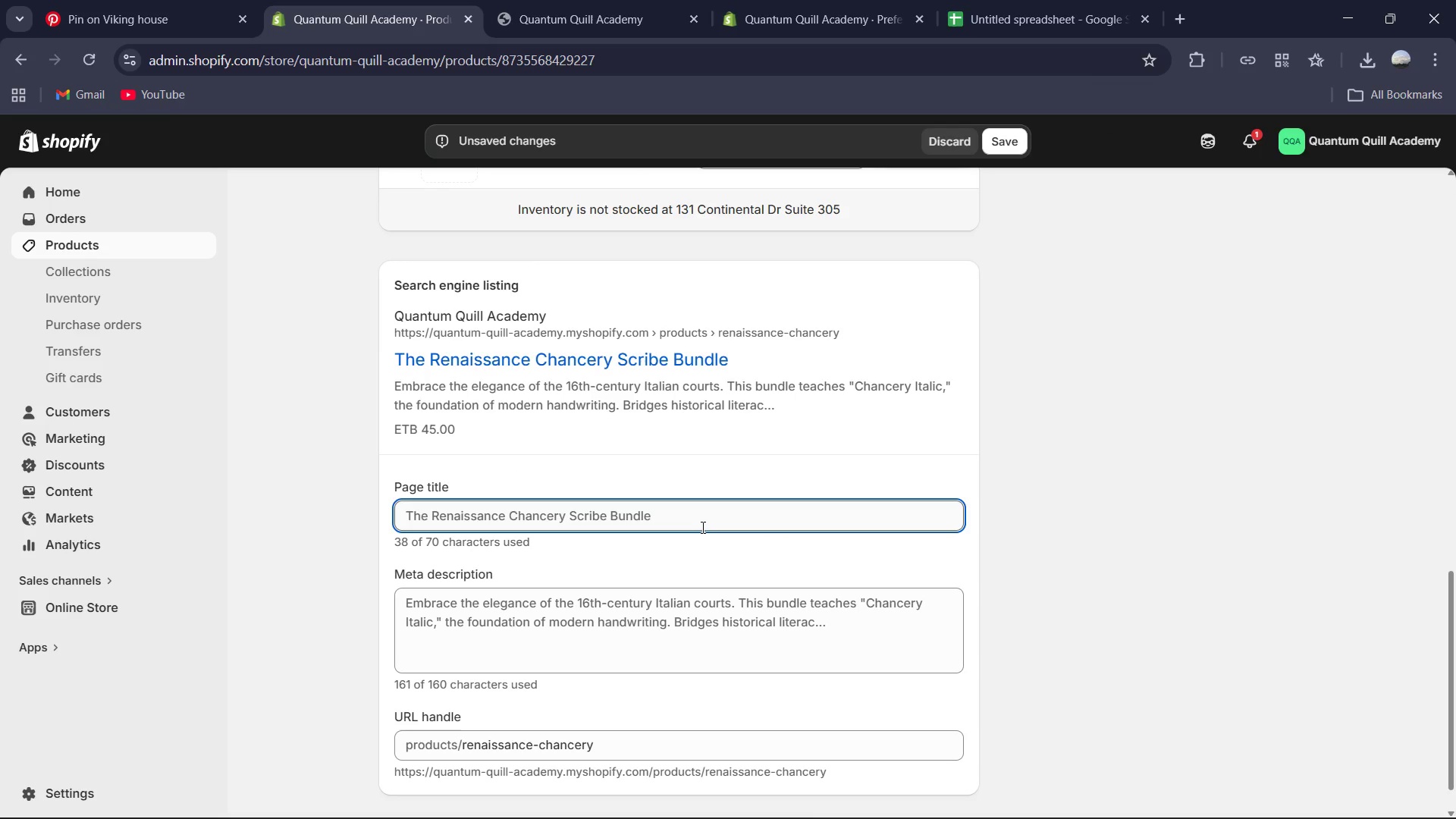 
left_click([701, 527])
 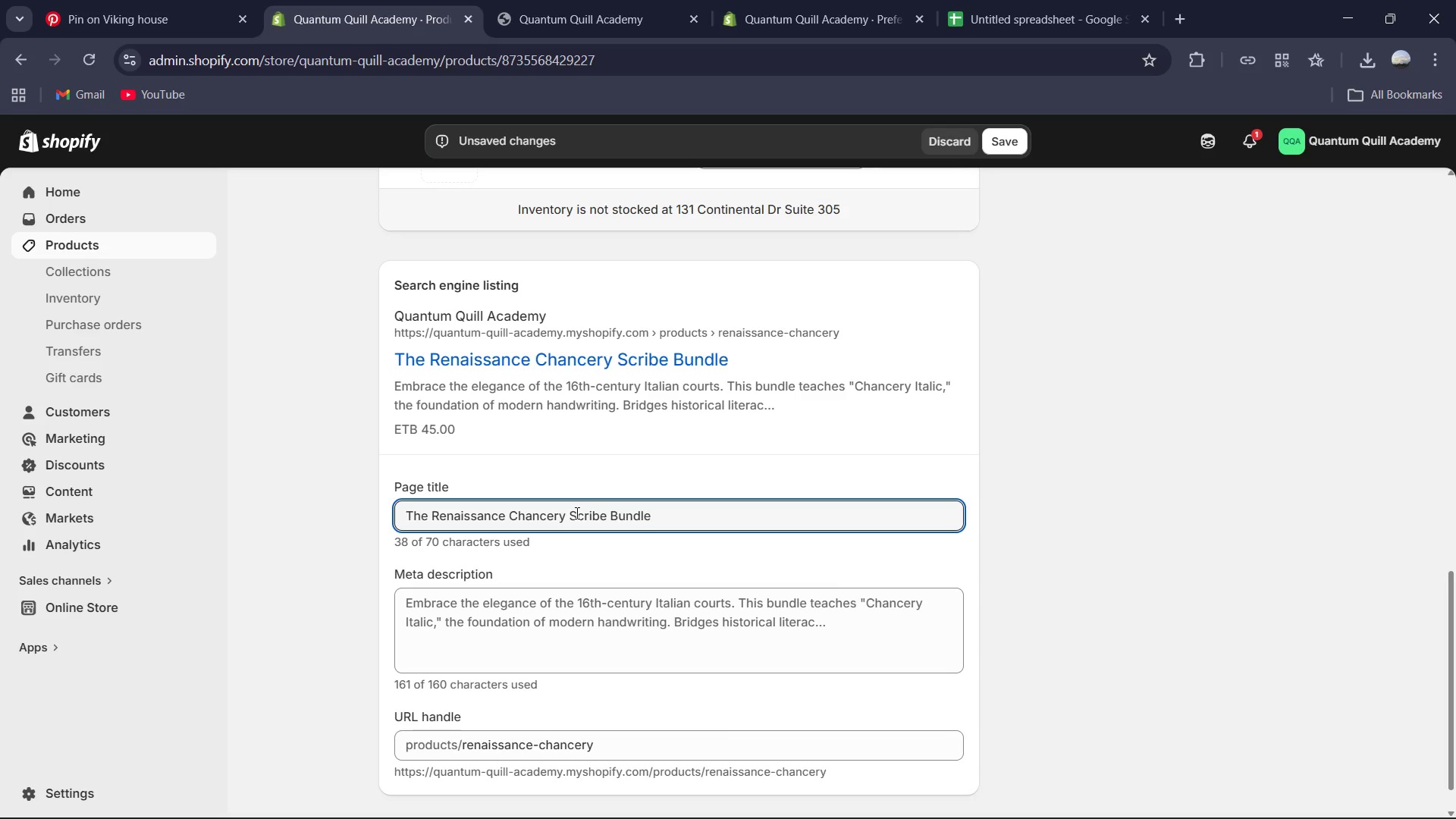 
left_click_drag(start_coordinate=[577, 515], to_coordinate=[680, 513])
 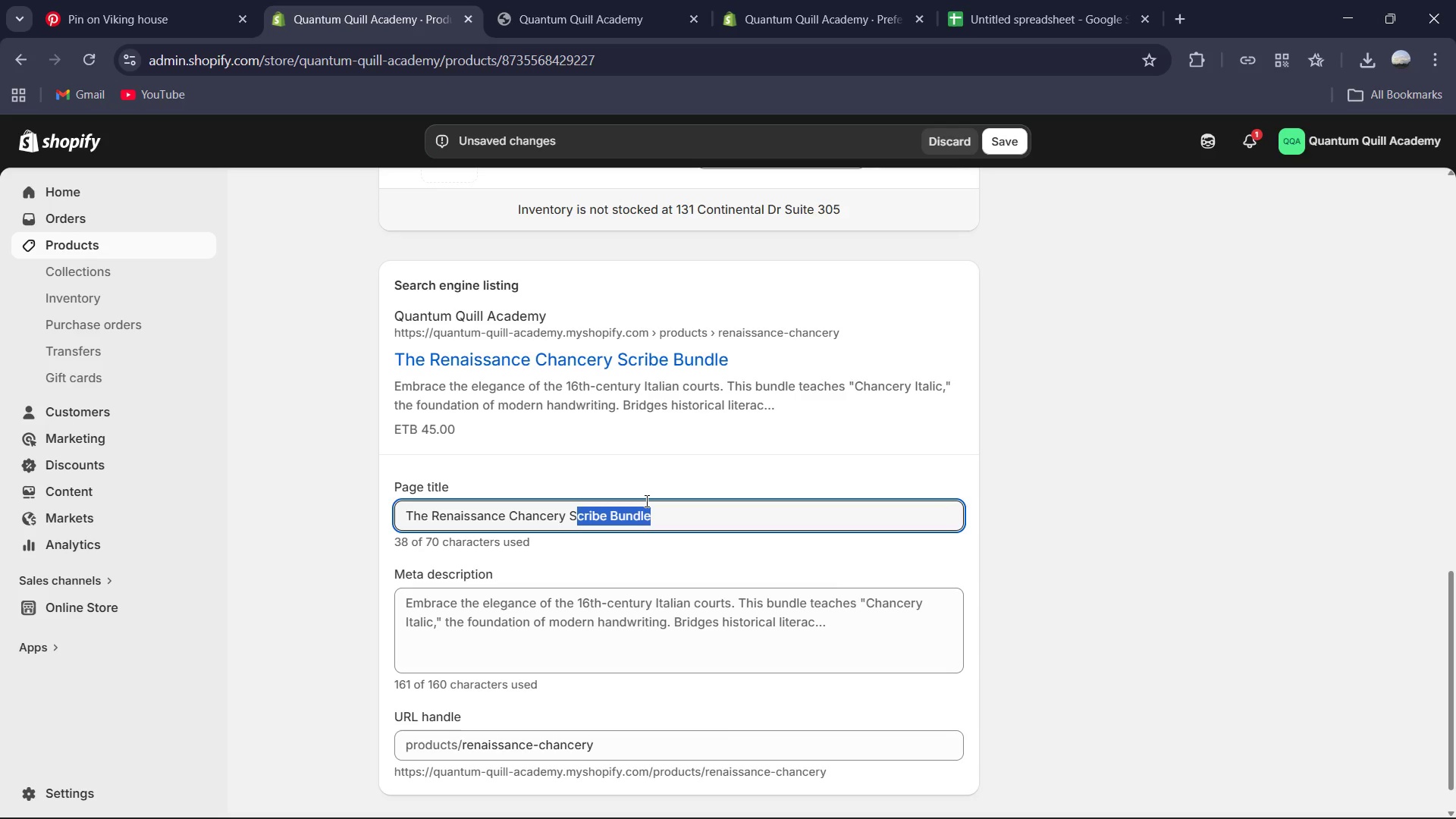 
key(Backspace)
key(Backspace)
type(Kit |I)
key(Backspace)
type( Itall)
key(Backspace)
type(ic Penmanship)
 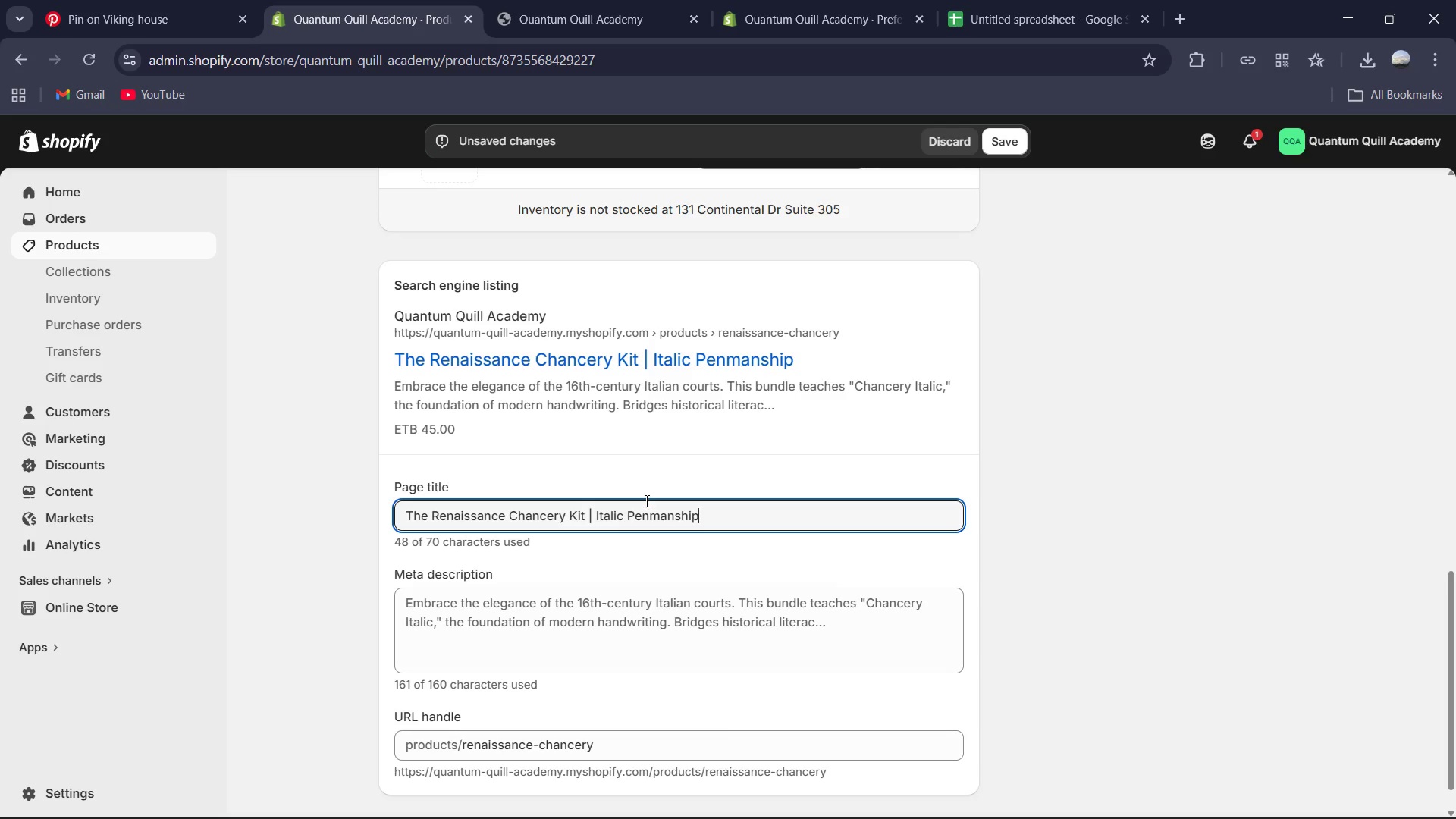 
left_click_drag(start_coordinate=[432, 511], to_coordinate=[393, 513])
 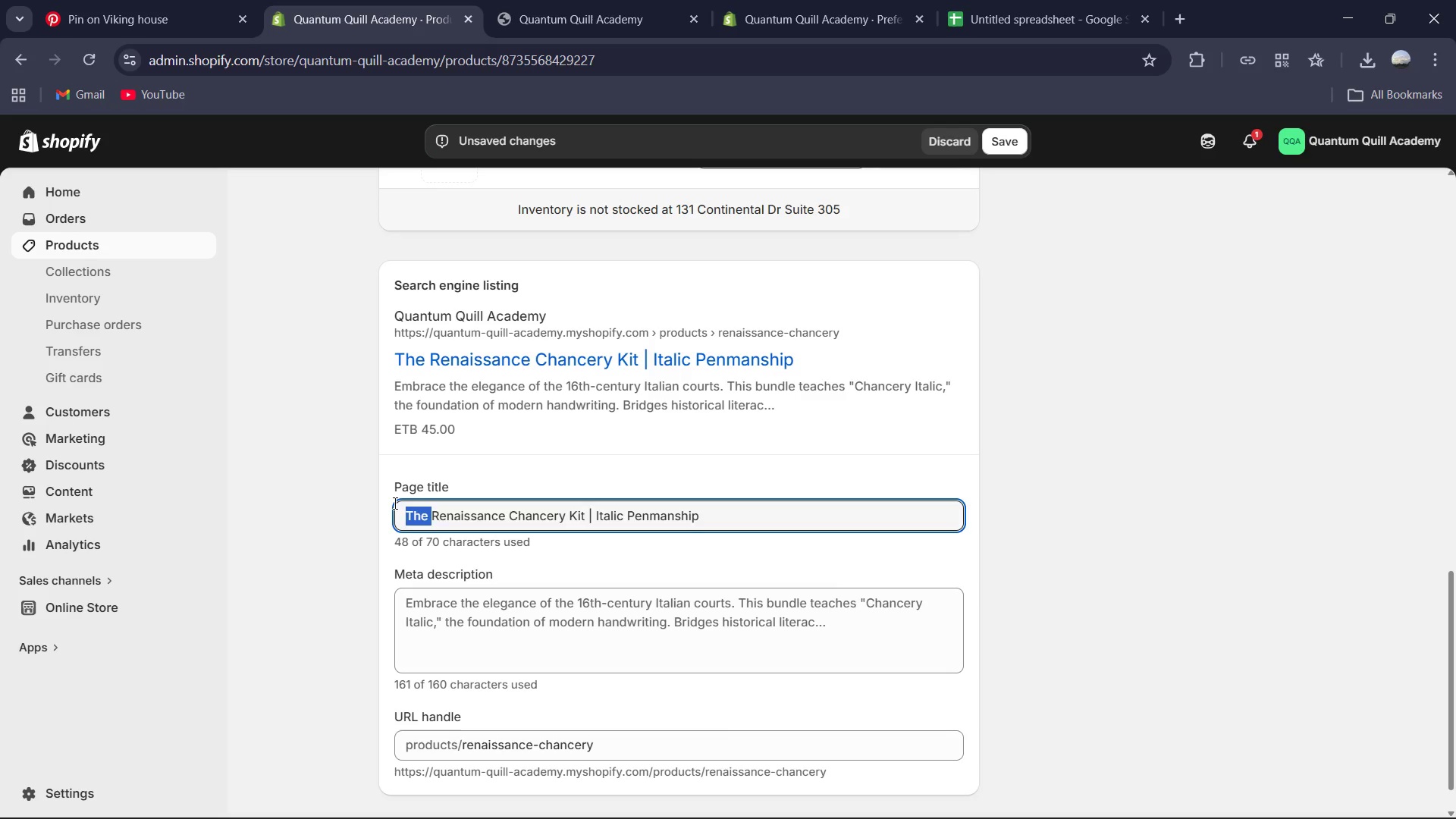 
key(Backspace)
 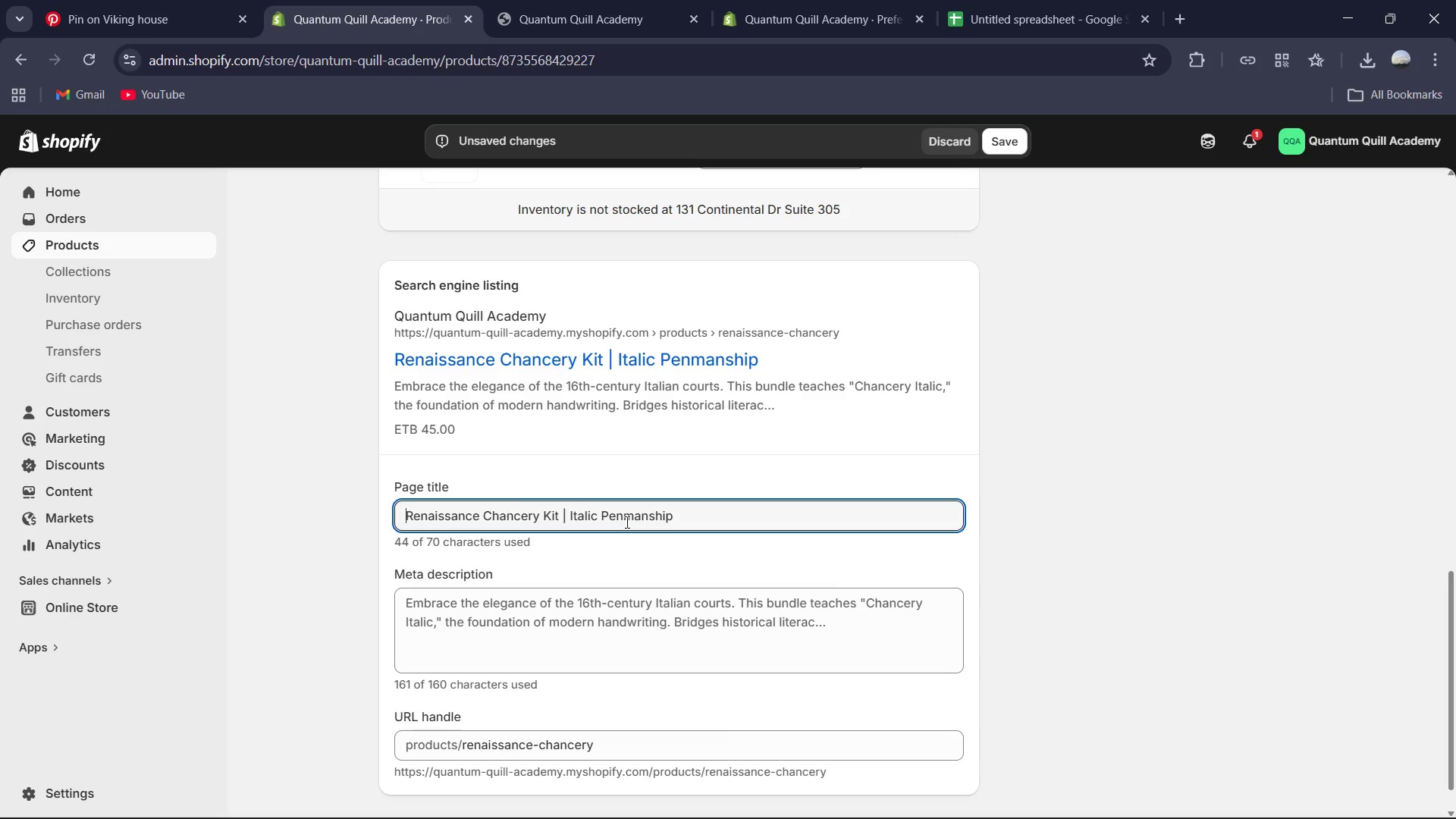 
scroll: coordinate [623, 526], scroll_direction: down, amount: 2.0
 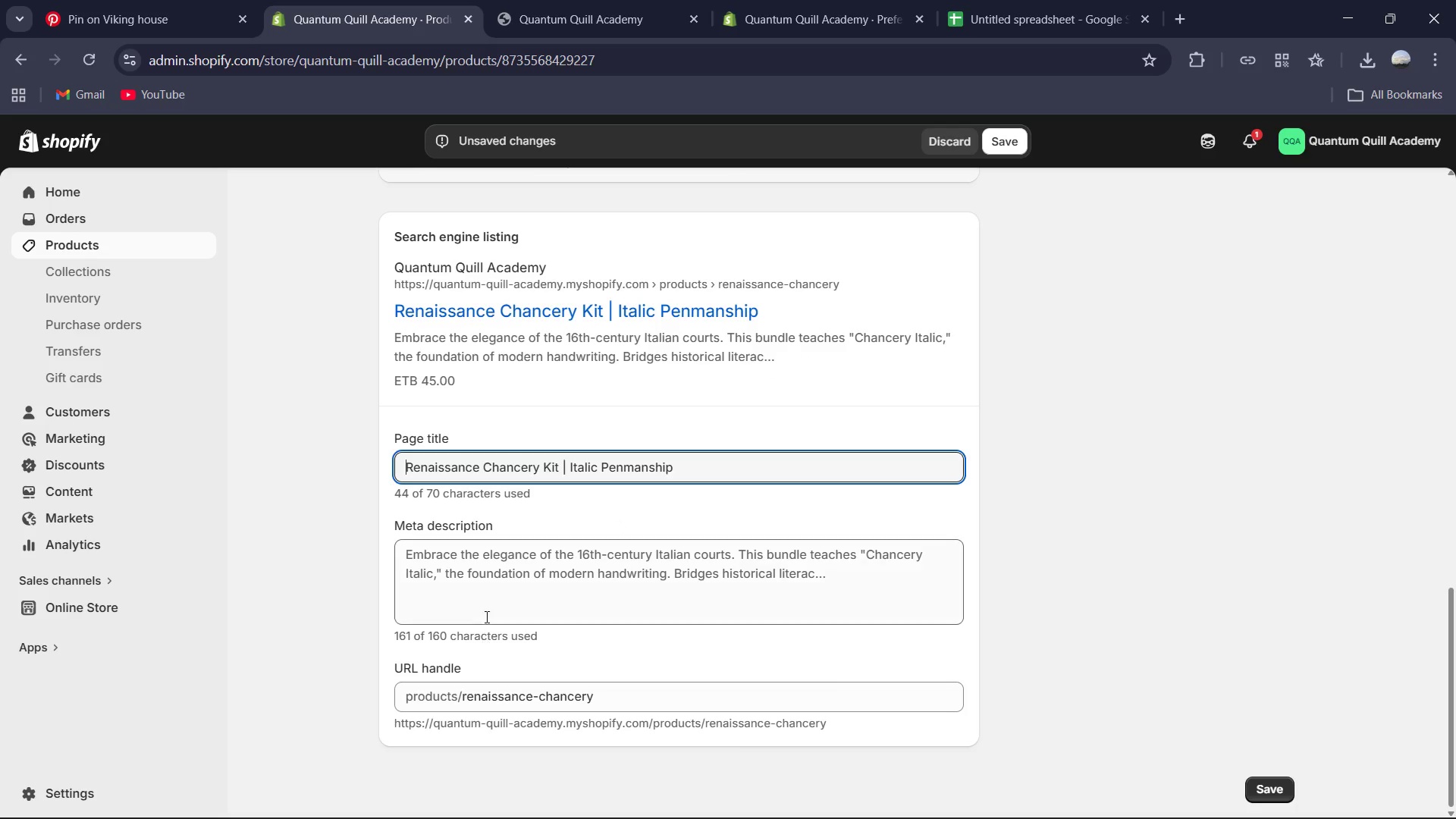 
left_click([491, 598])
 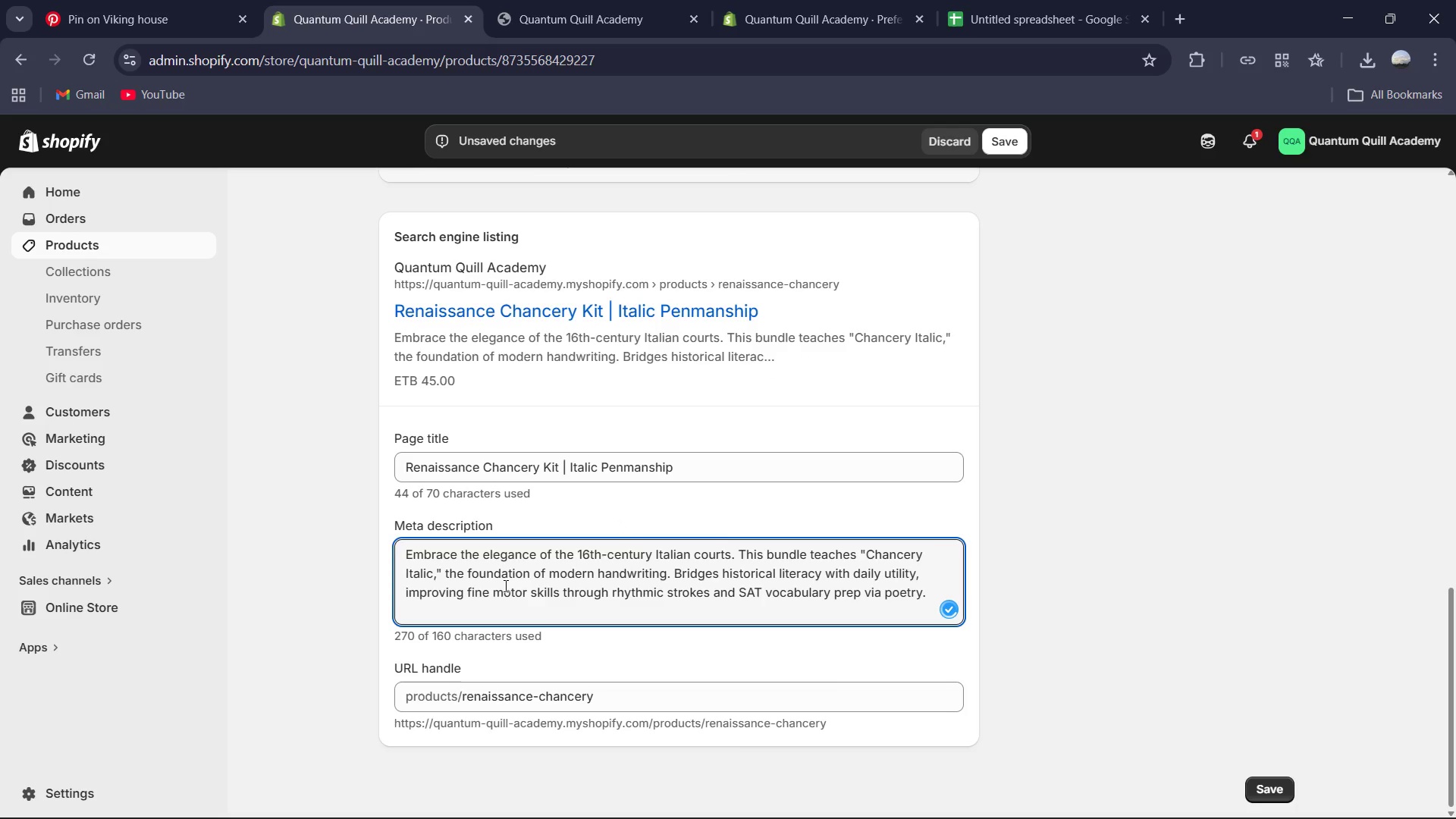 
key(Control+A)
 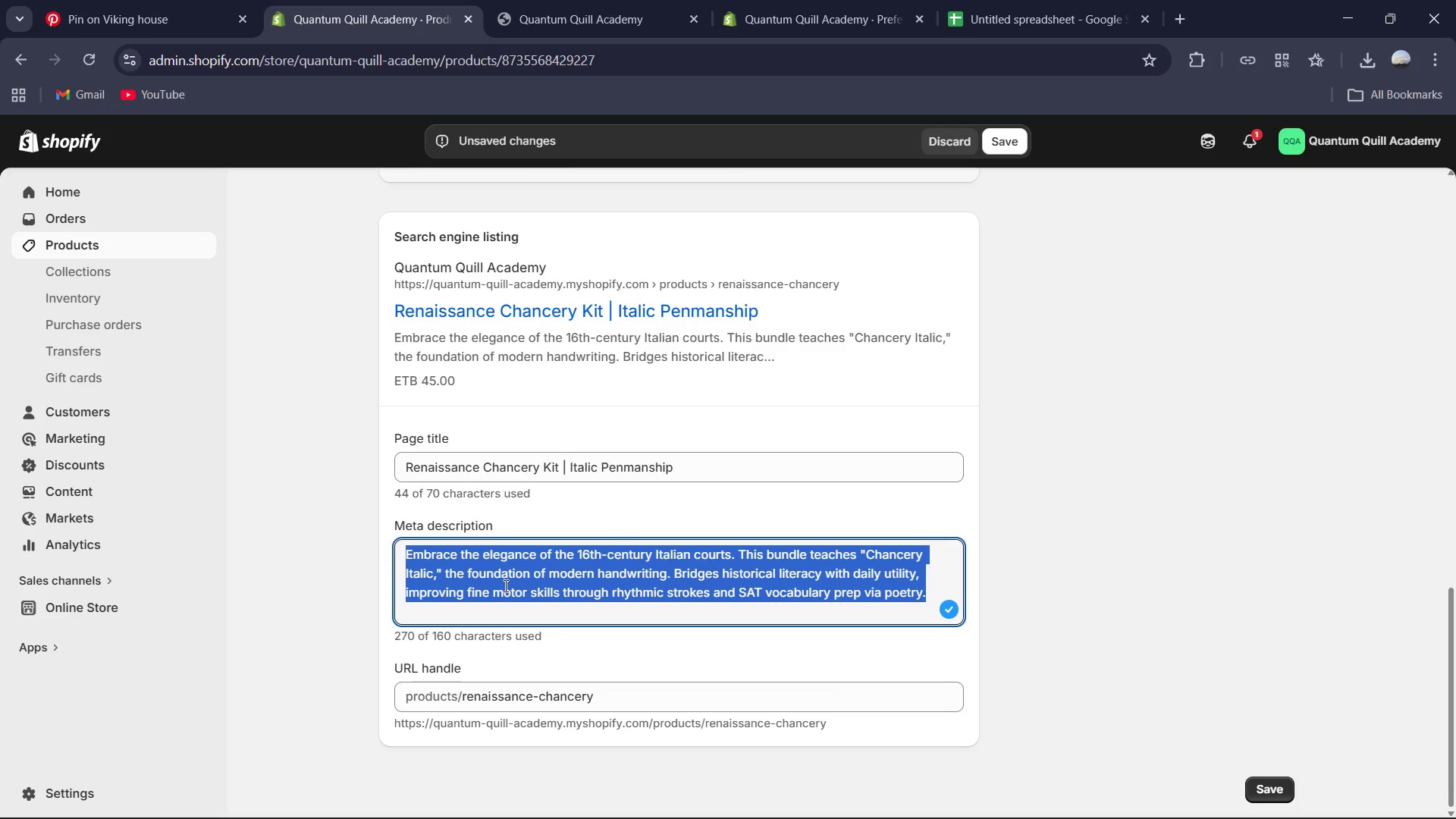 
type(Embrace Italian courtly elegance. Improve fine moto)
key(Backspace)
type(r)
key(Backspace)
type(or skills and SAT vocabulary through rythmic Re)
 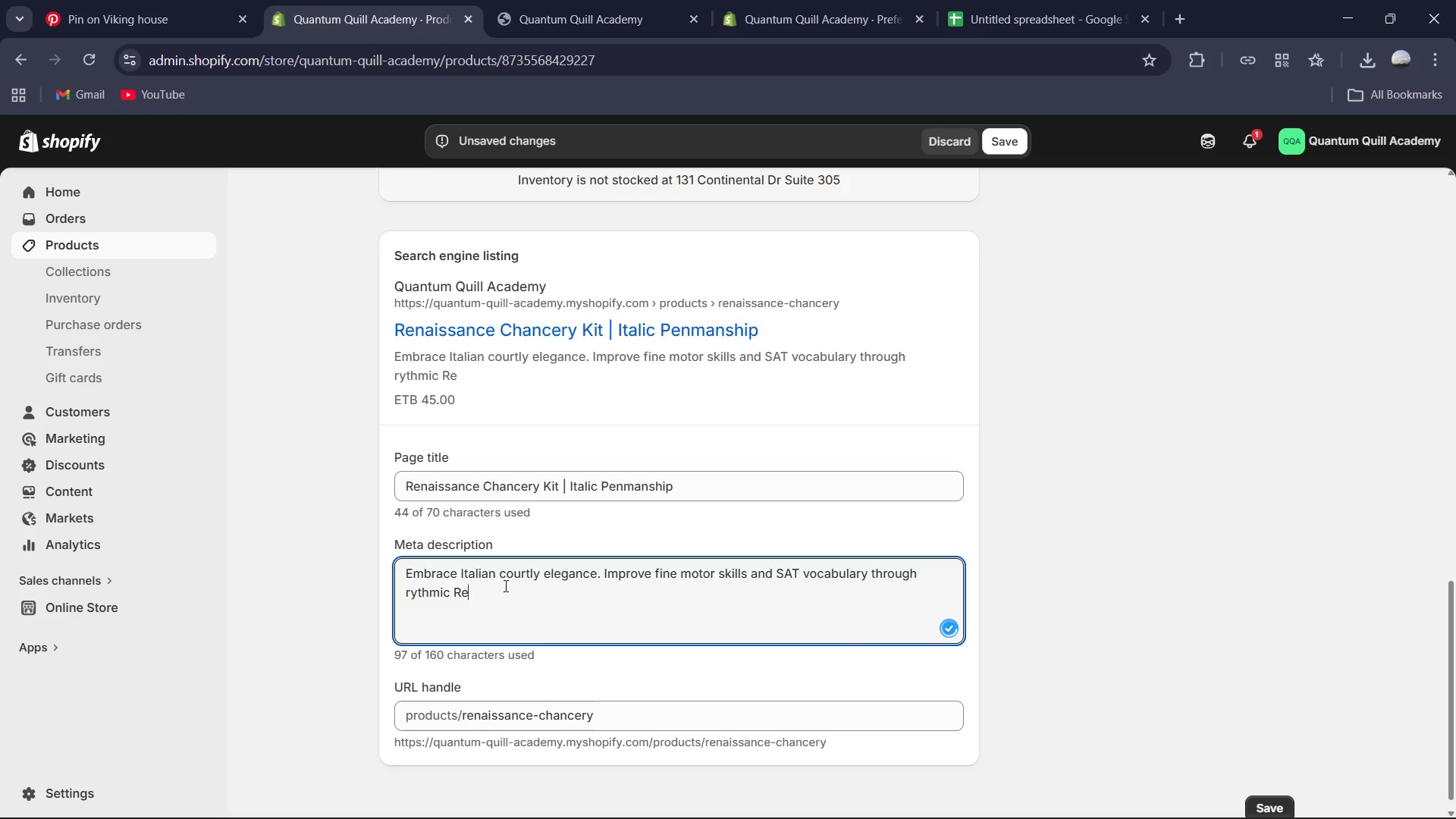 
type(nissance poetry n)
key(Backspace)
type(ad)
key(Backspace)
type(nd penmanship.)
 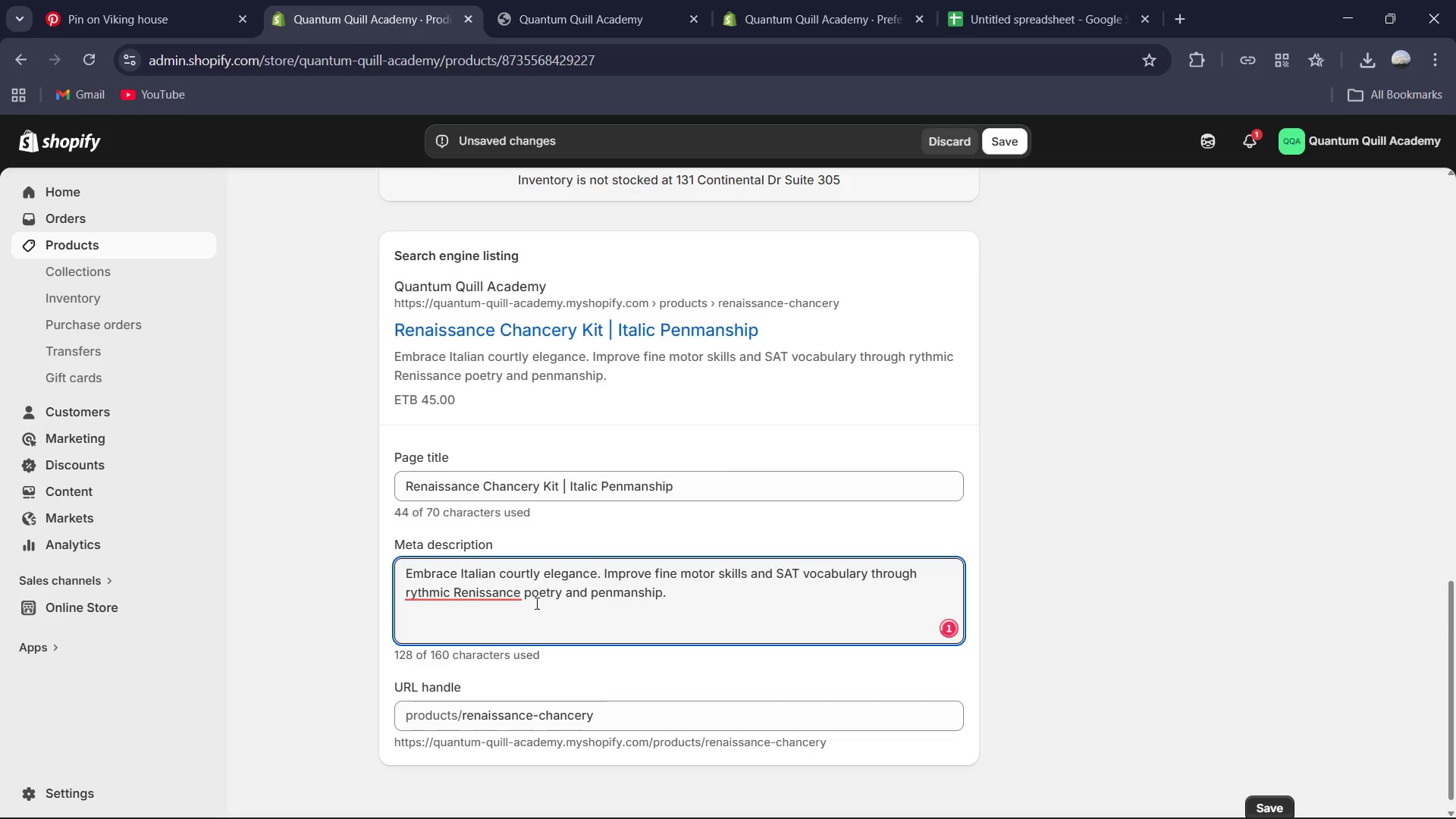 
left_click([513, 597])
 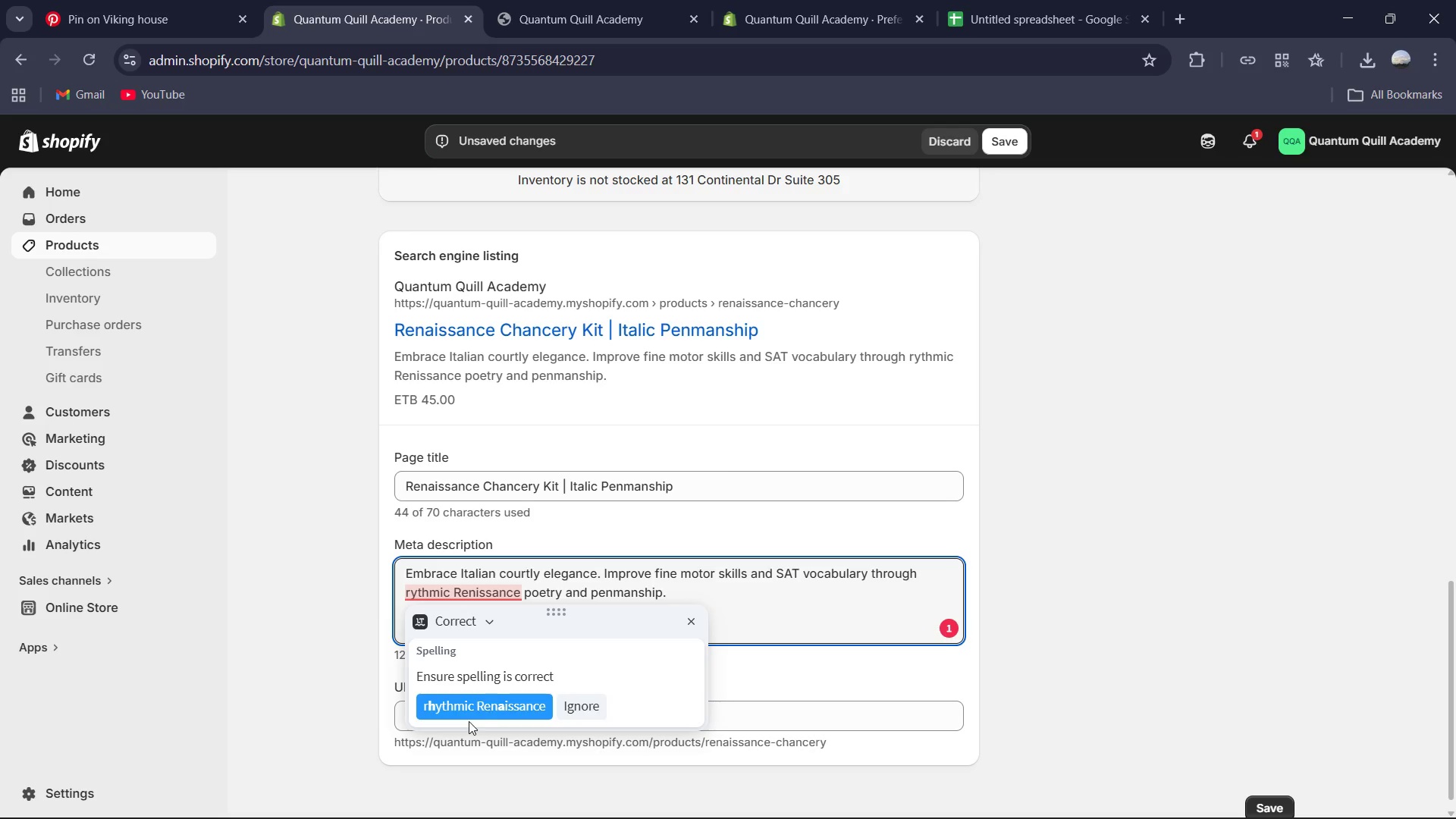 
left_click([475, 709])
 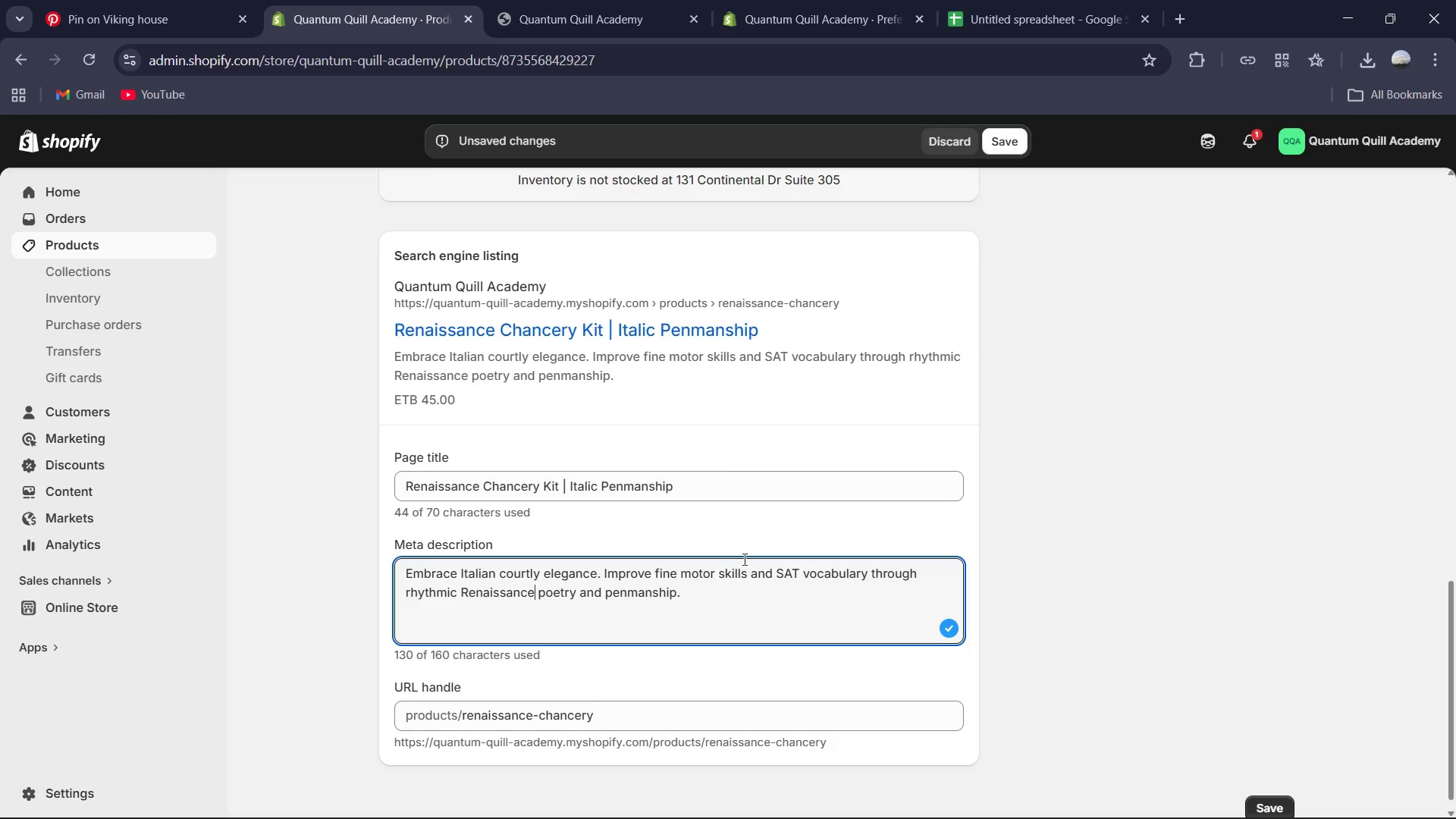 
scroll: coordinate [735, 556], scroll_direction: up, amount: 3.0
 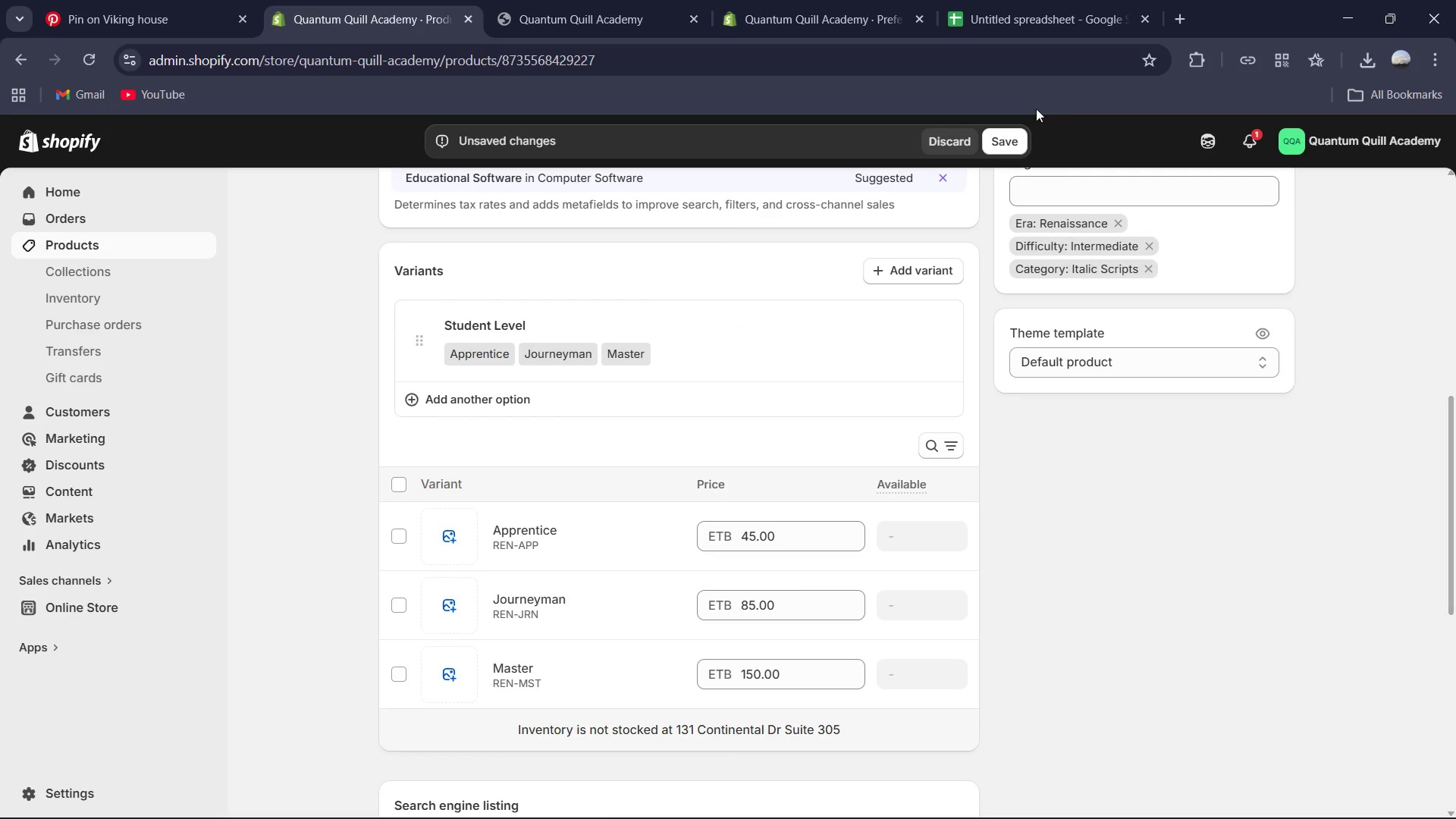 
left_click([1009, 140])
 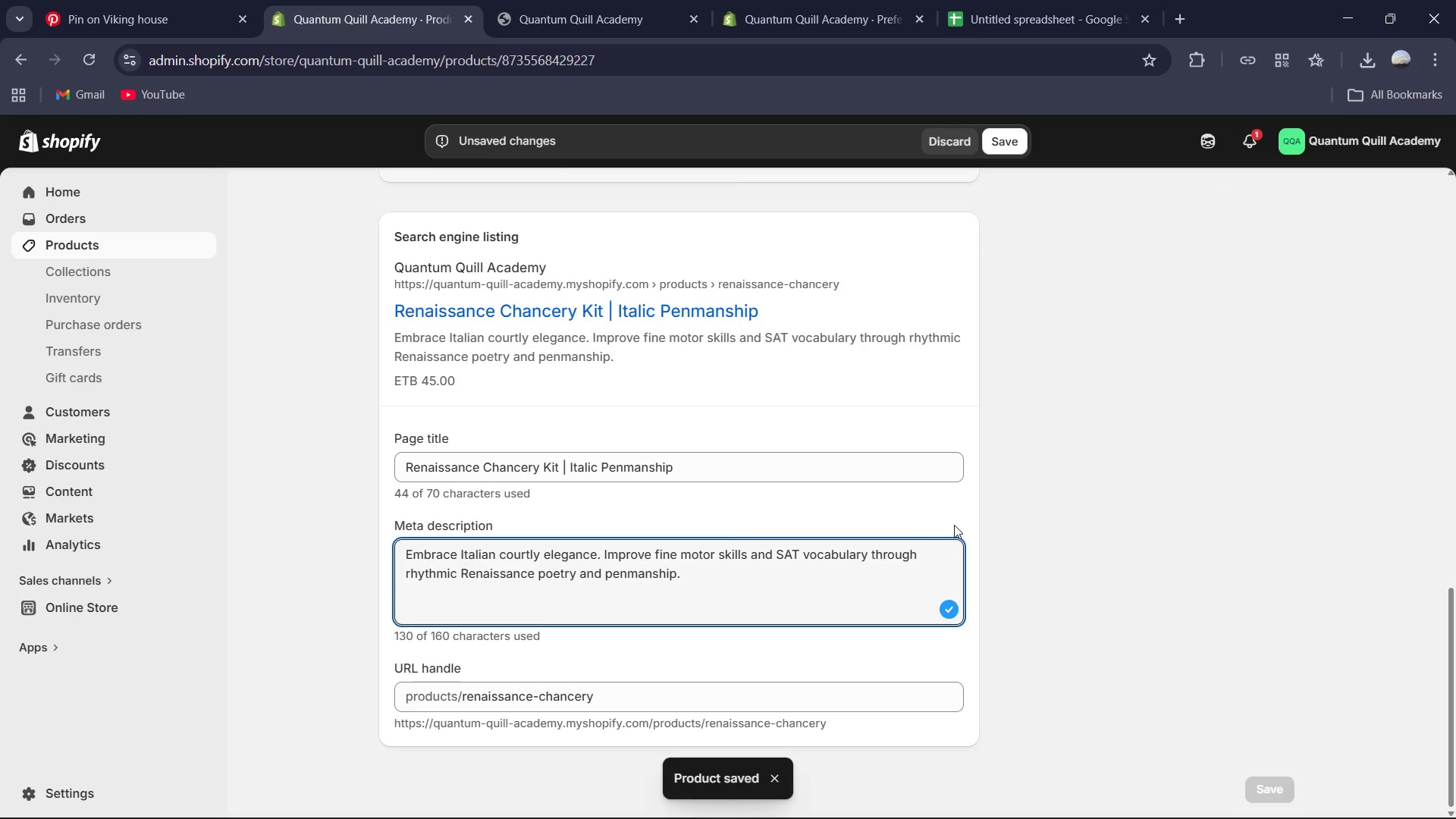 
wait(6.03)
 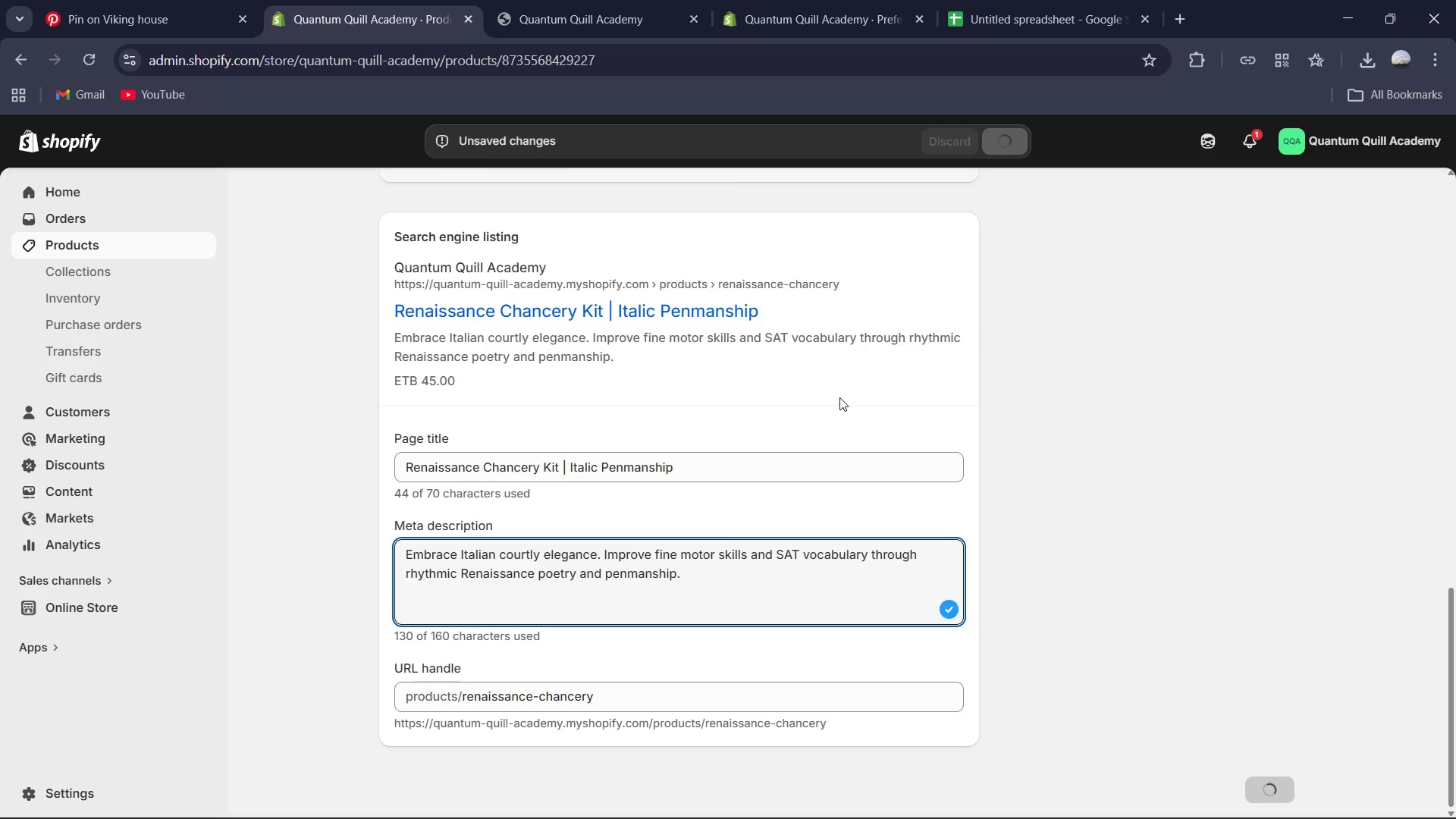 
scroll: coordinate [962, 516], scroll_direction: down, amount: 2.0
 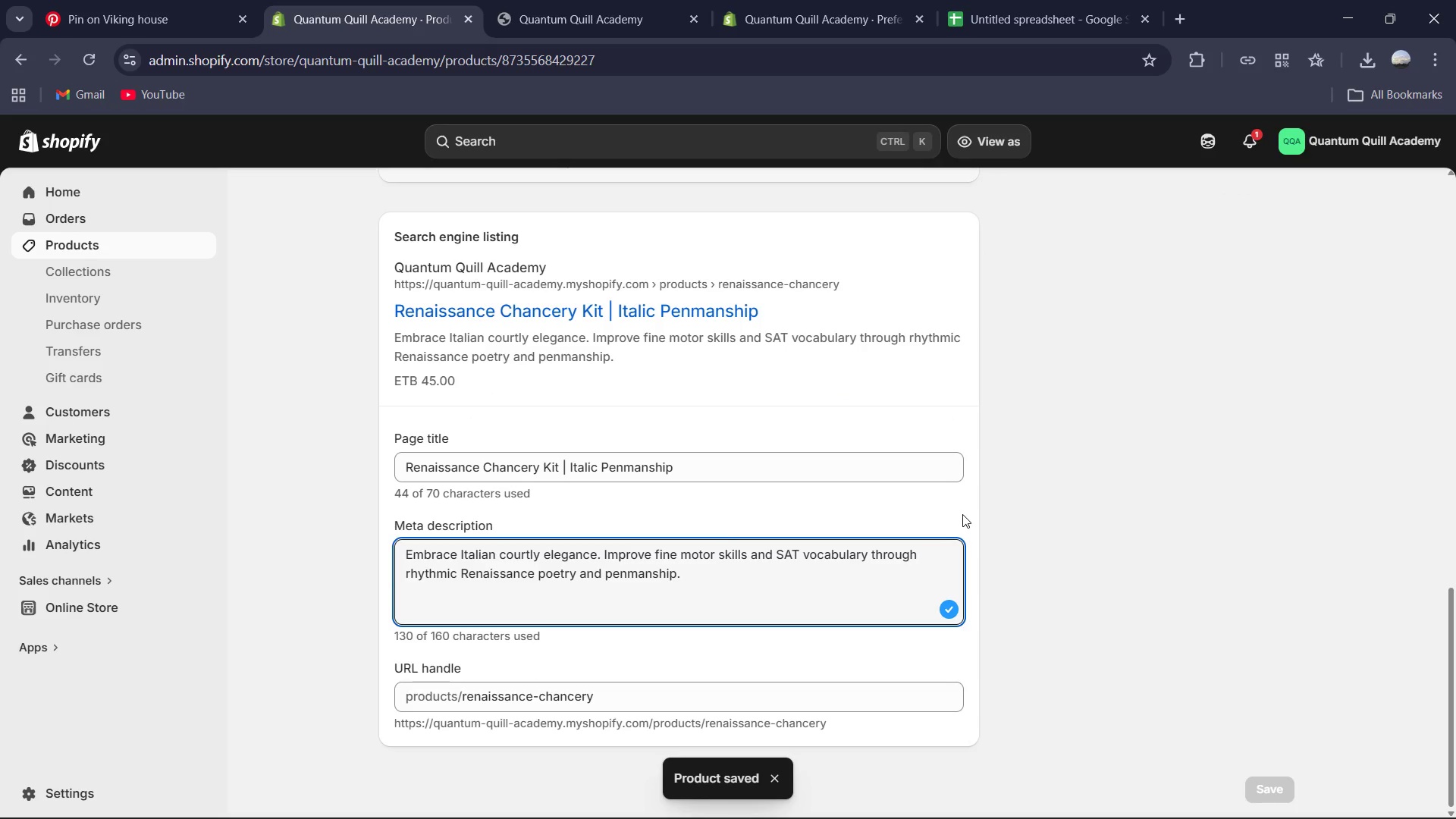 
scroll: coordinate [712, 409], scroll_direction: up, amount: 5.0
 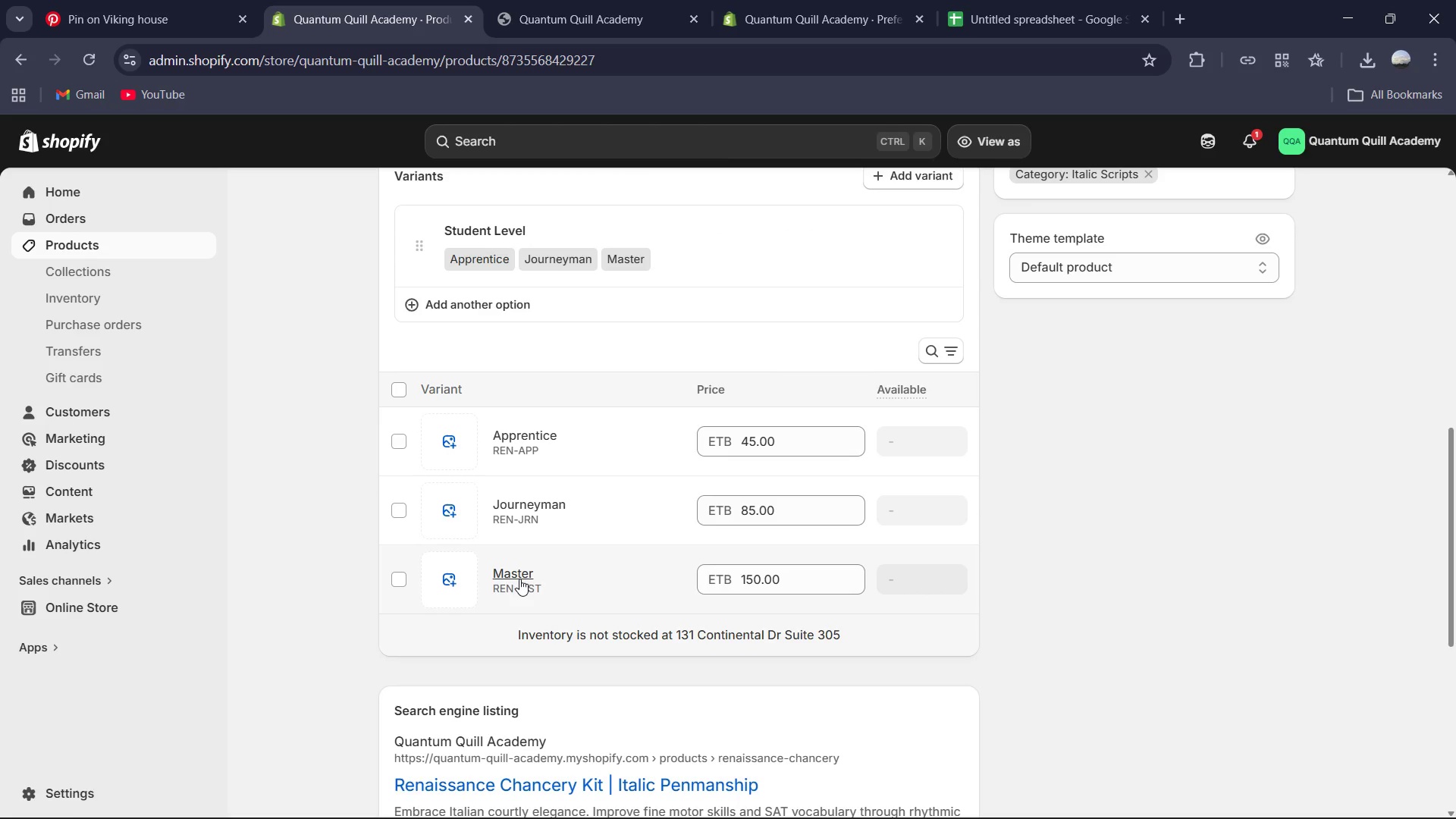 
left_click([519, 569])
 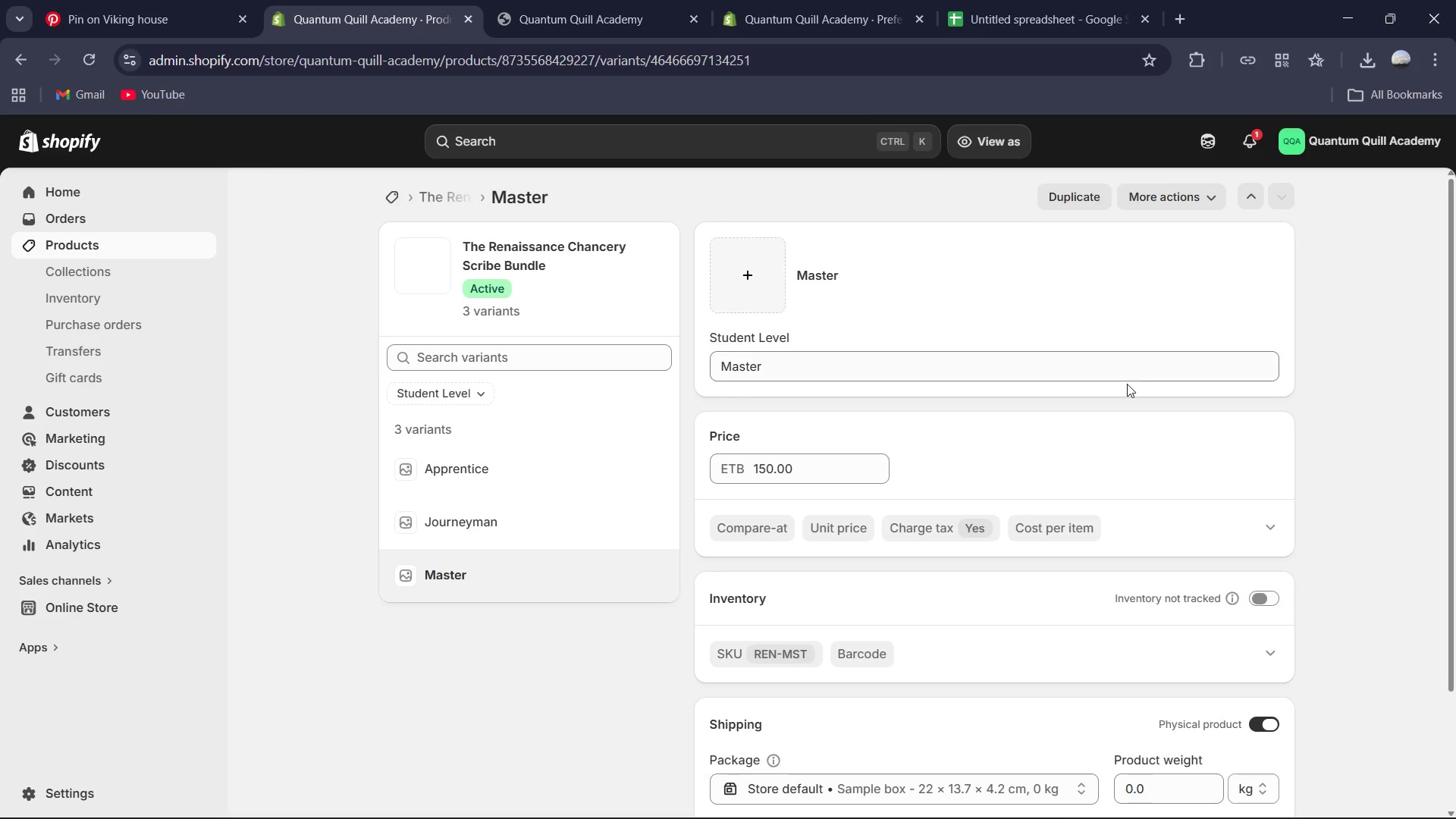 
scroll: coordinate [1152, 532], scroll_direction: down, amount: 4.0
 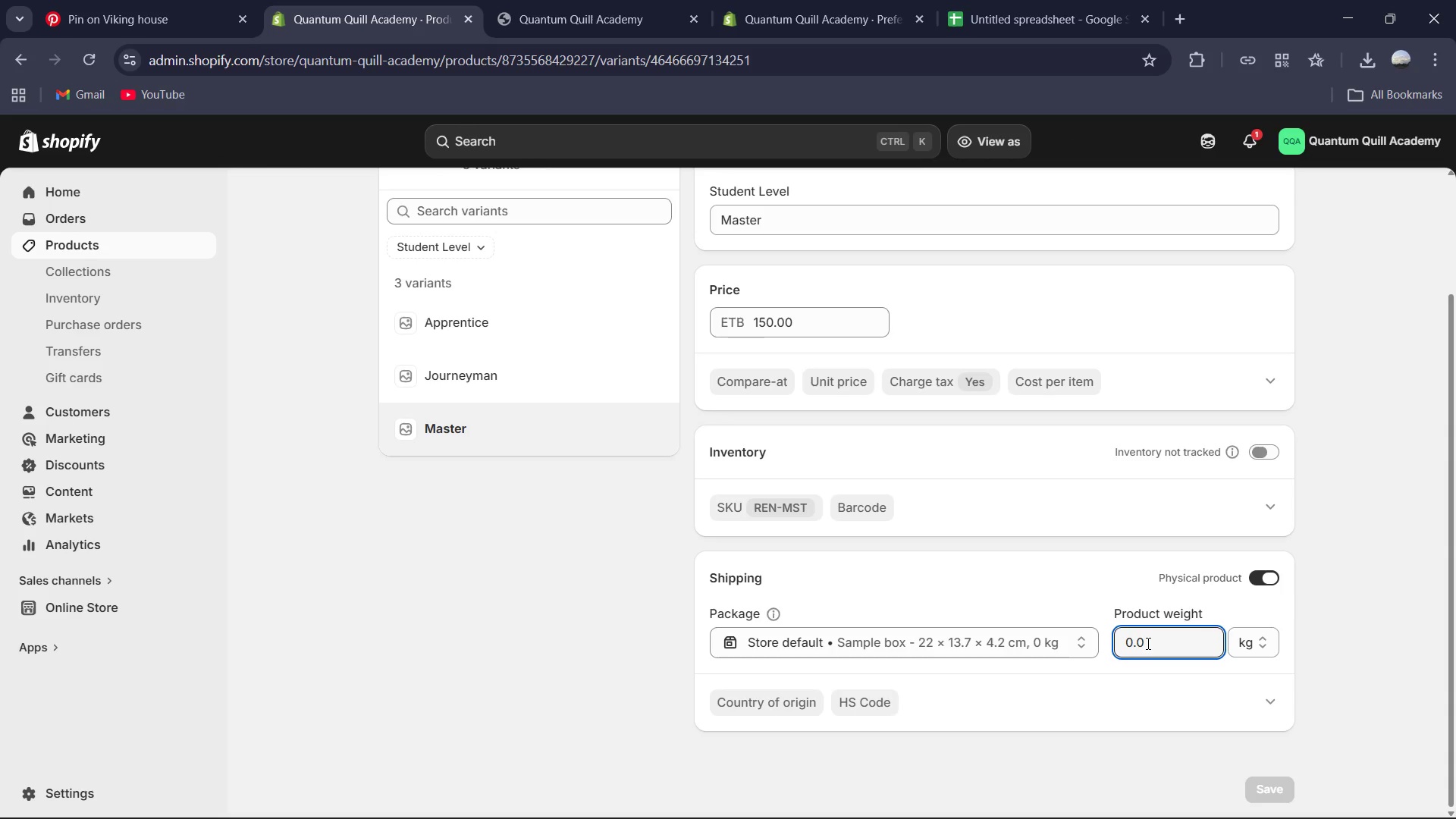 
key(Control+ControlLeft)
 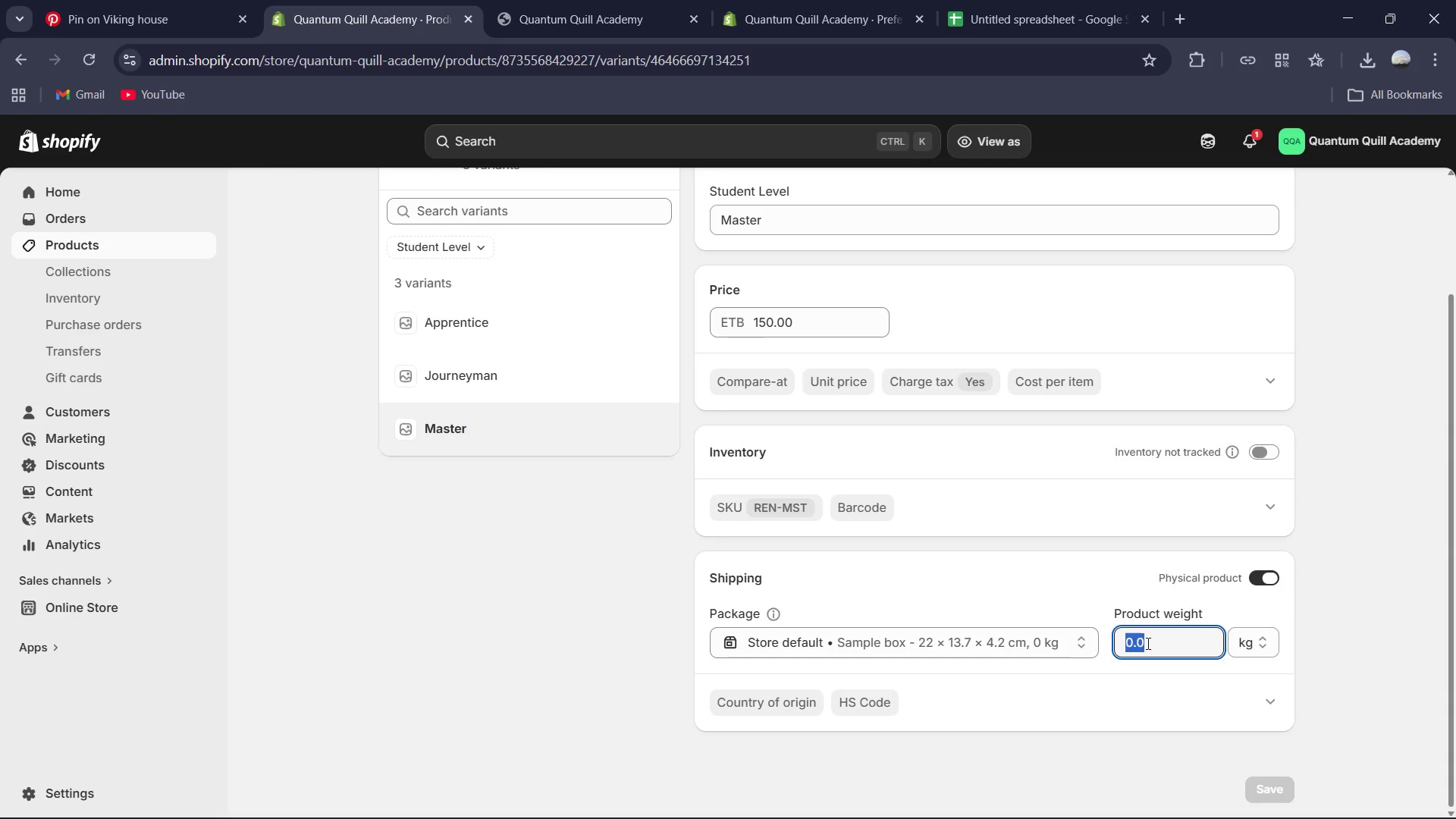 
key(Control+A)
 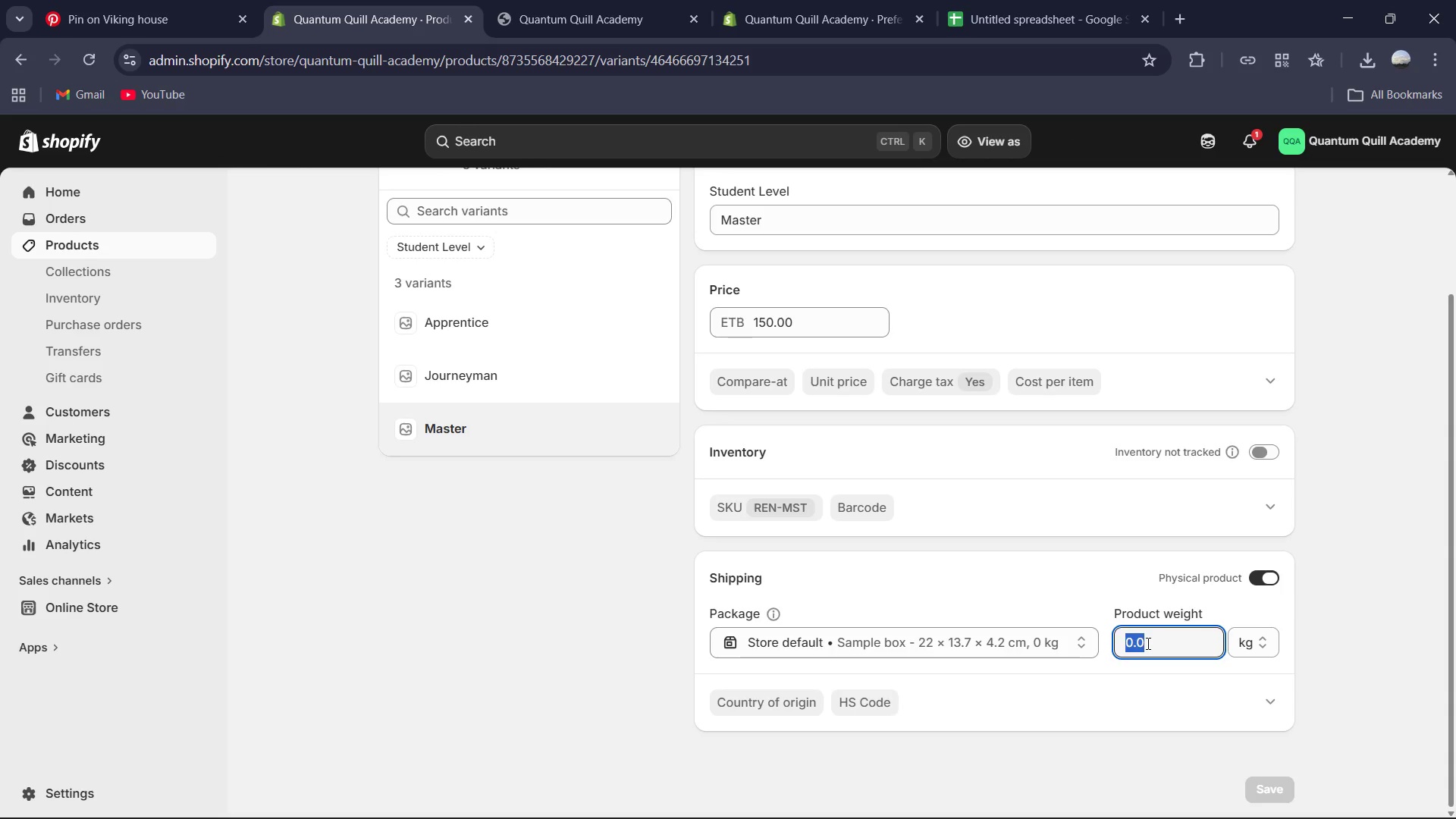 
key(Numpad2)
 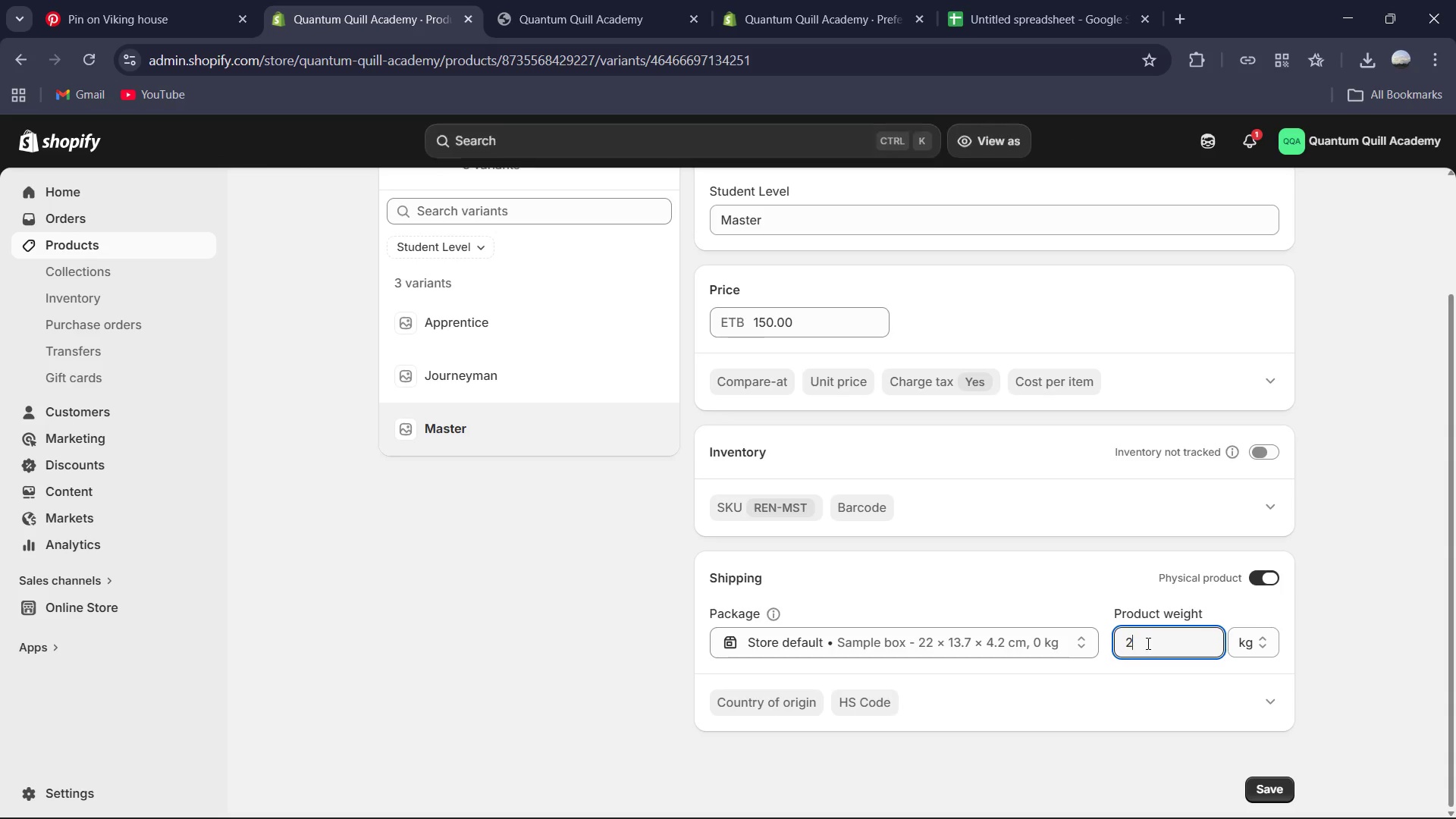 
key(NumpadDecimal)
 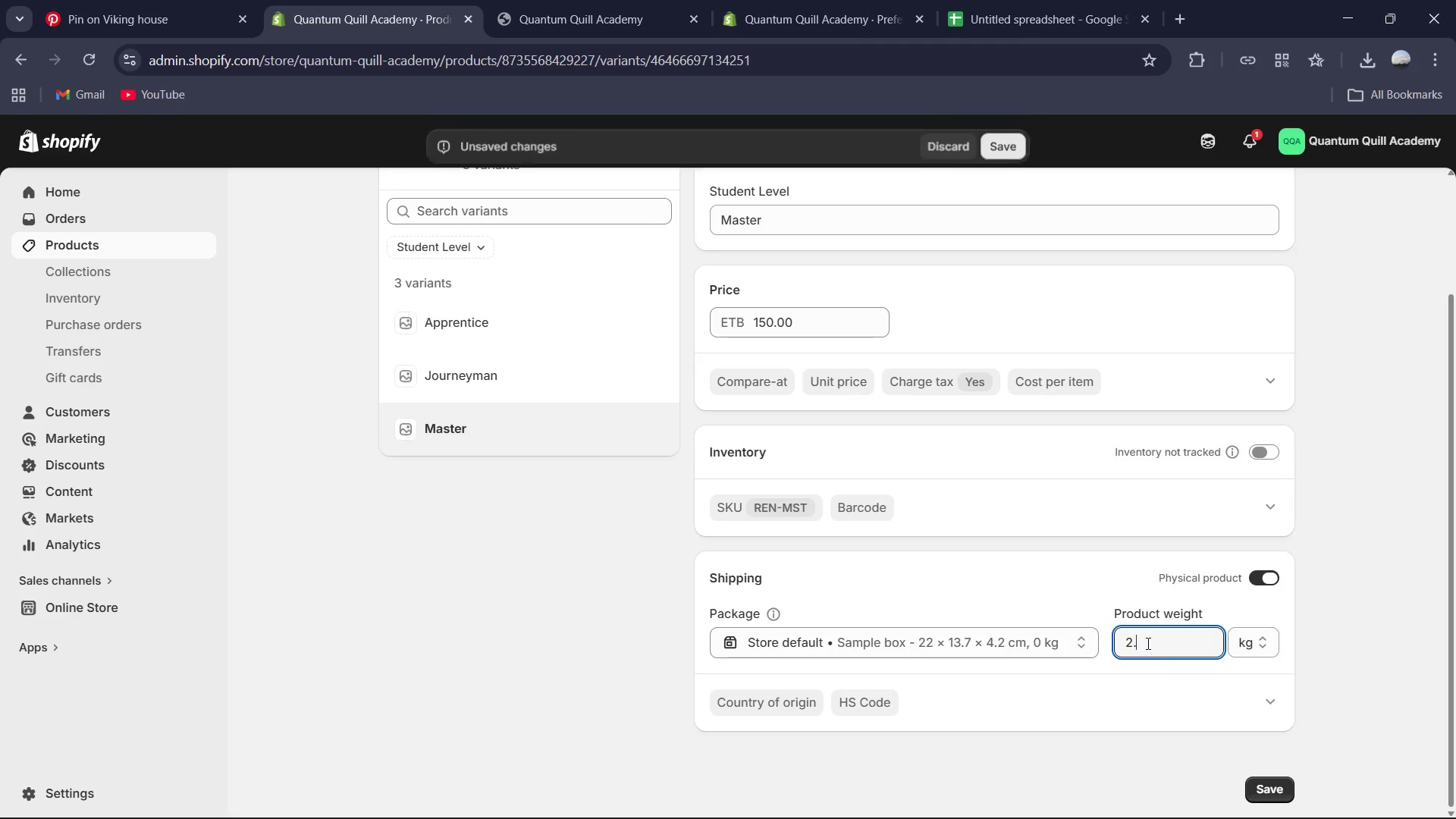 
key(Numpad0)
 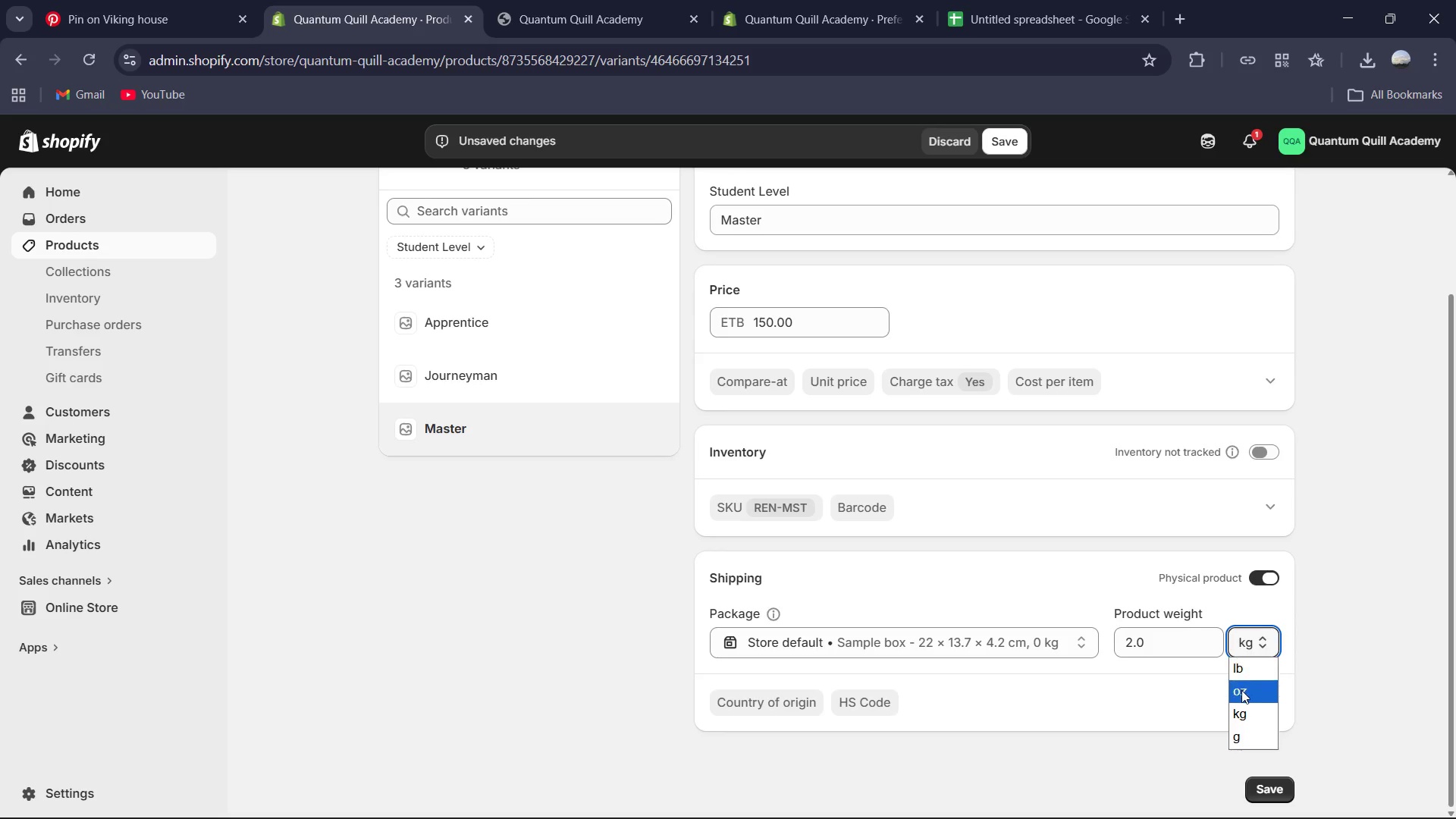 
left_click([1247, 671])
 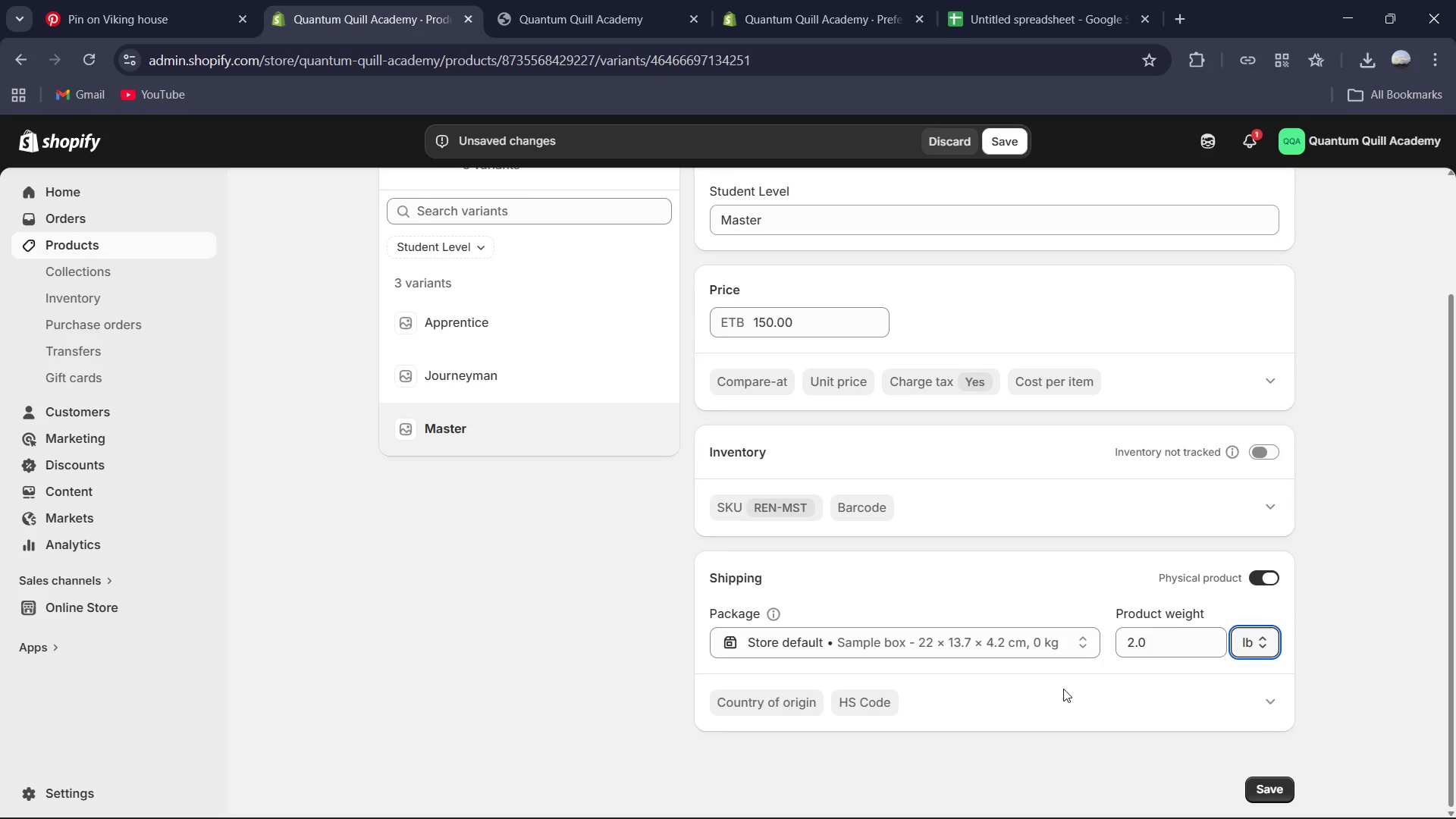 
scroll: coordinate [1062, 689], scroll_direction: up, amount: 1.0
 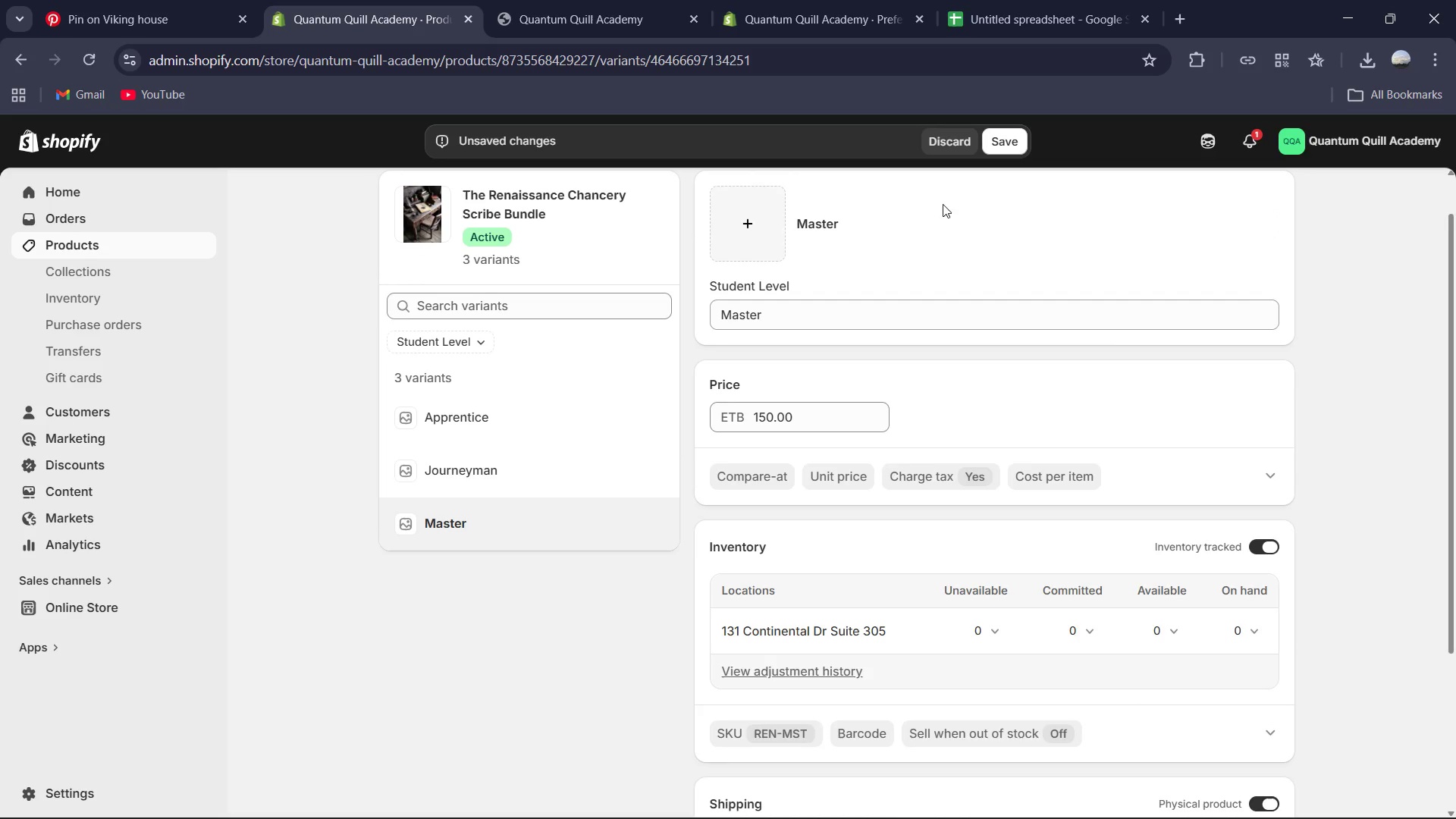 
left_click([1012, 130])
 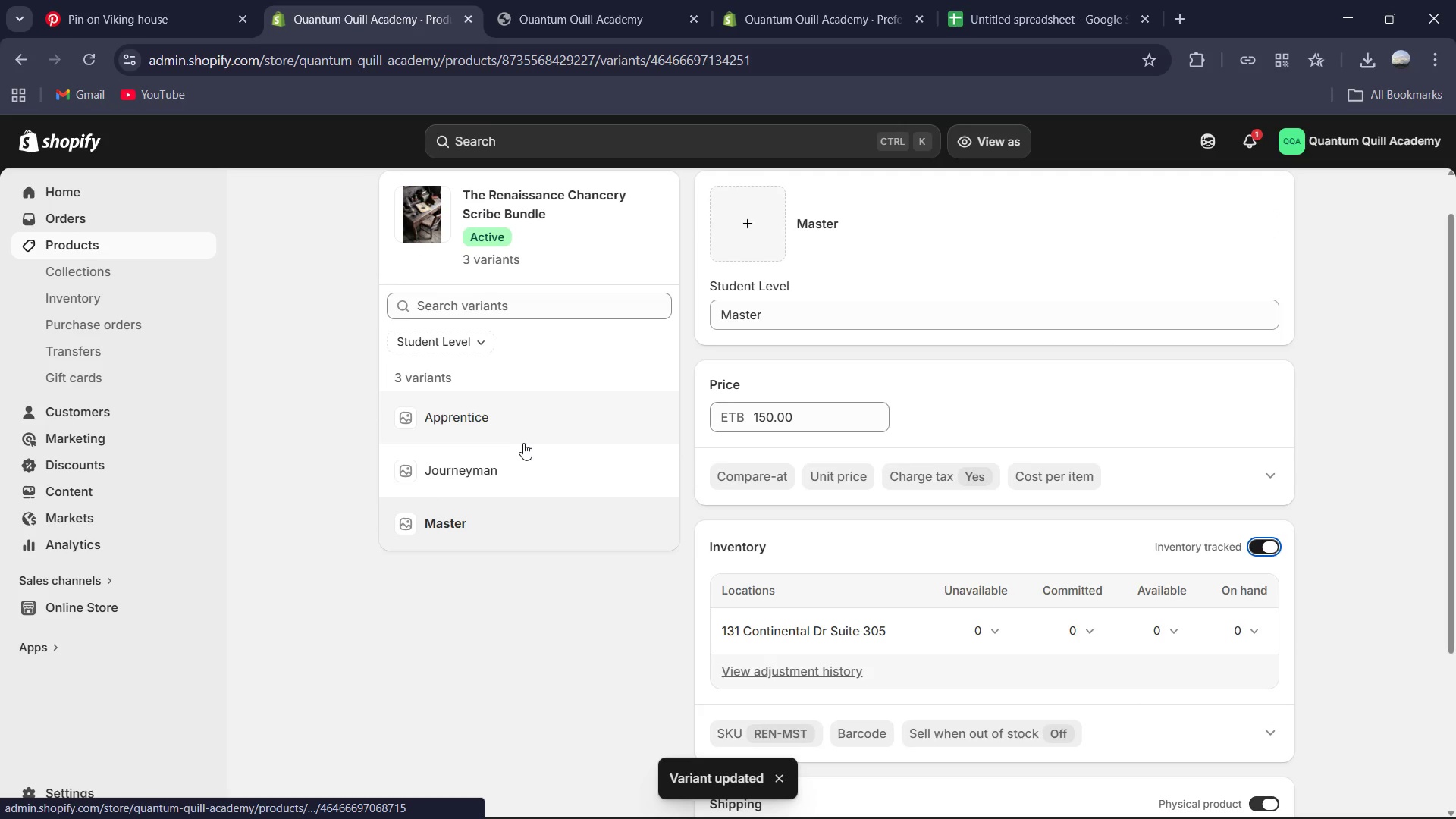 
scroll: coordinate [451, 284], scroll_direction: up, amount: 5.0
 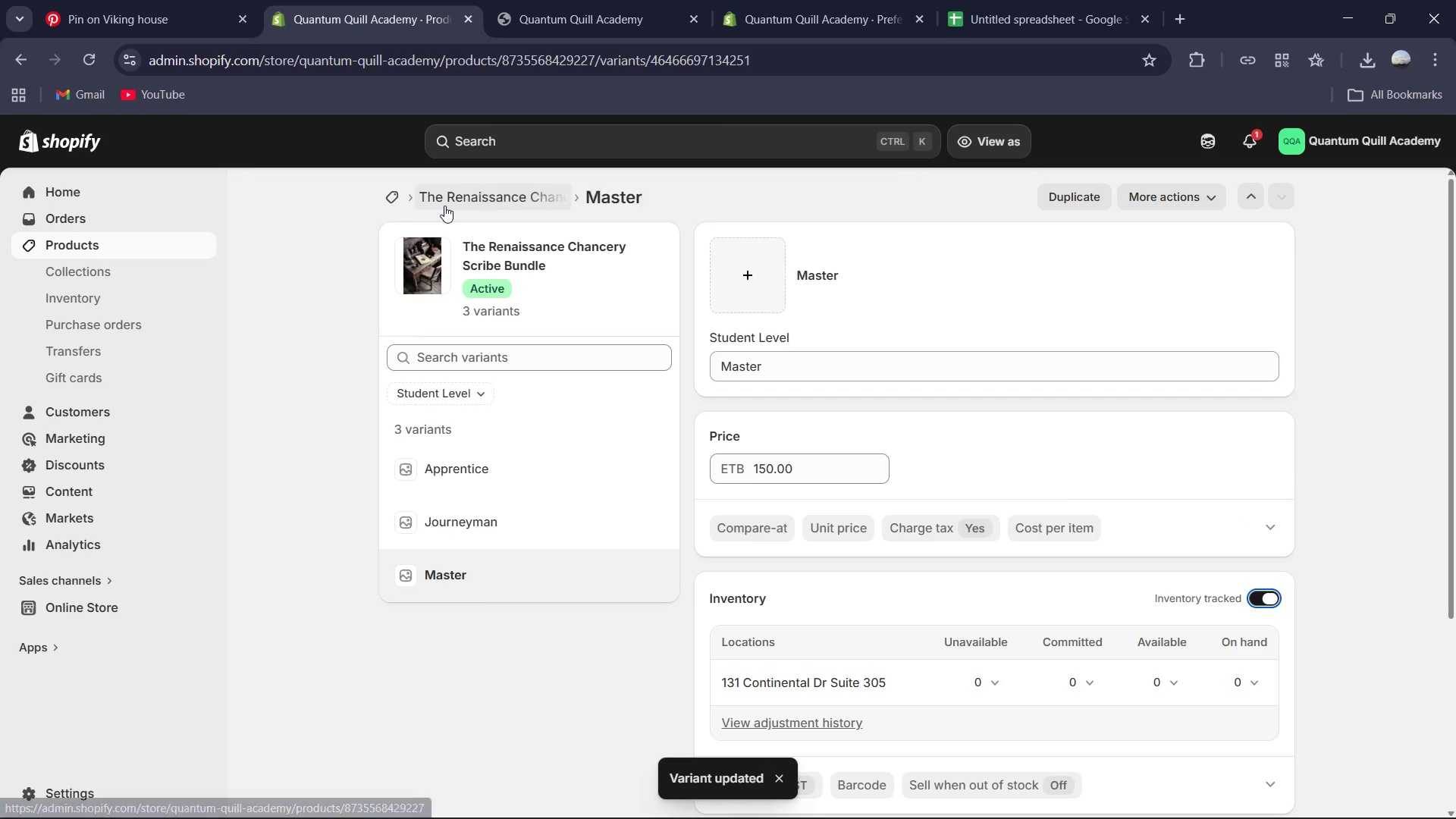 
left_click([444, 206])
 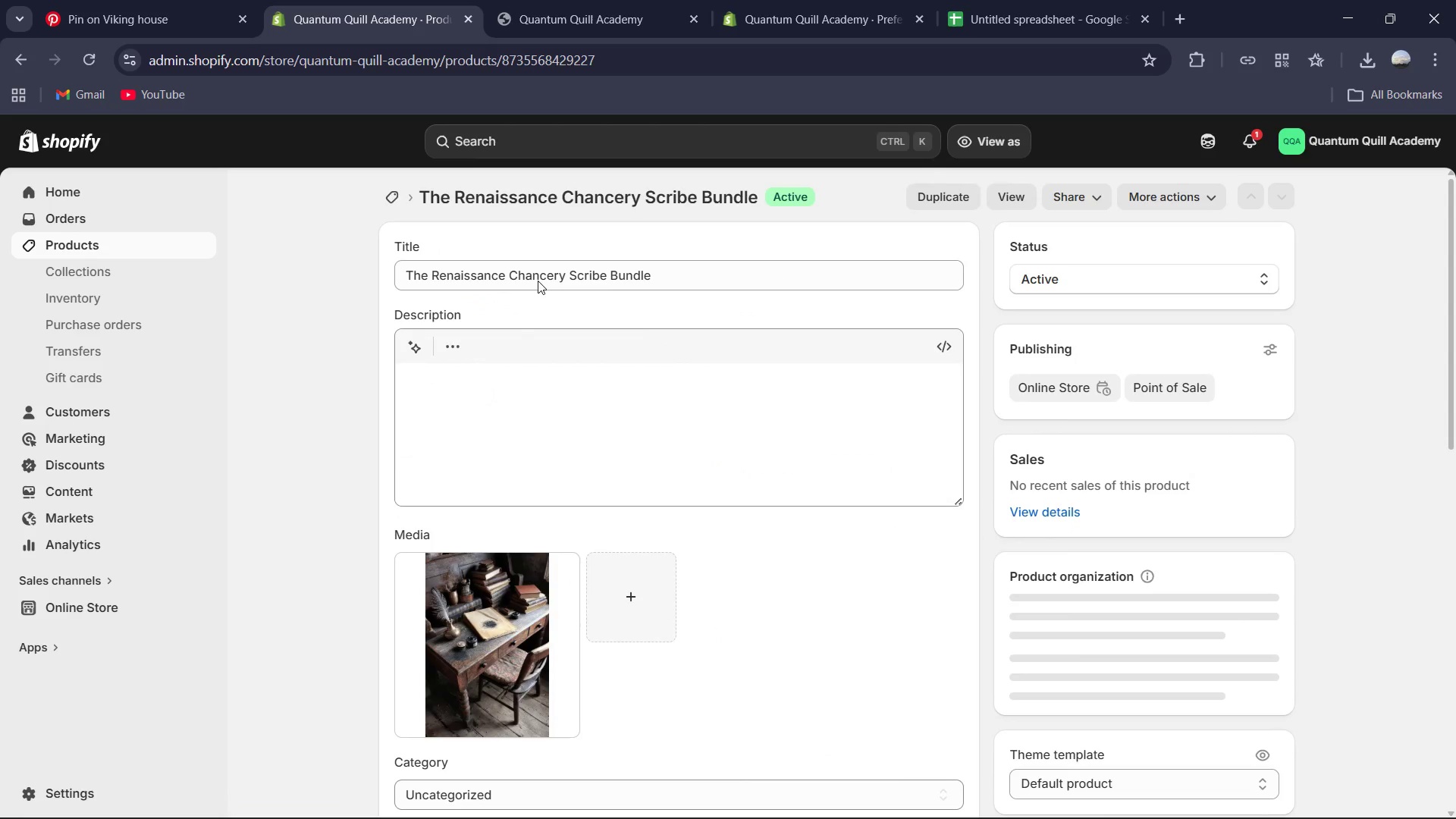 
scroll: coordinate [782, 504], scroll_direction: down, amount: 10.0
 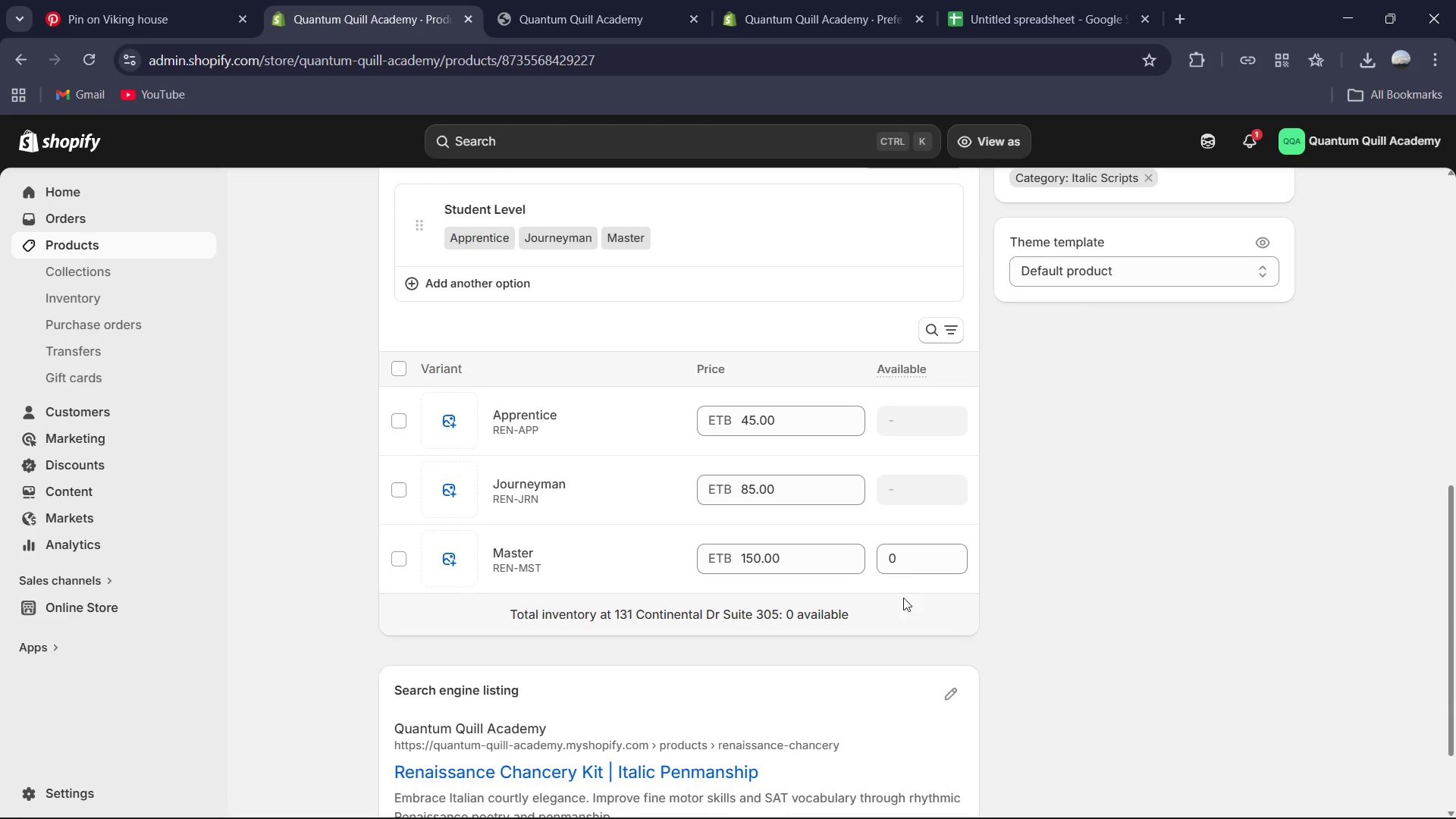 
left_click([905, 560])
 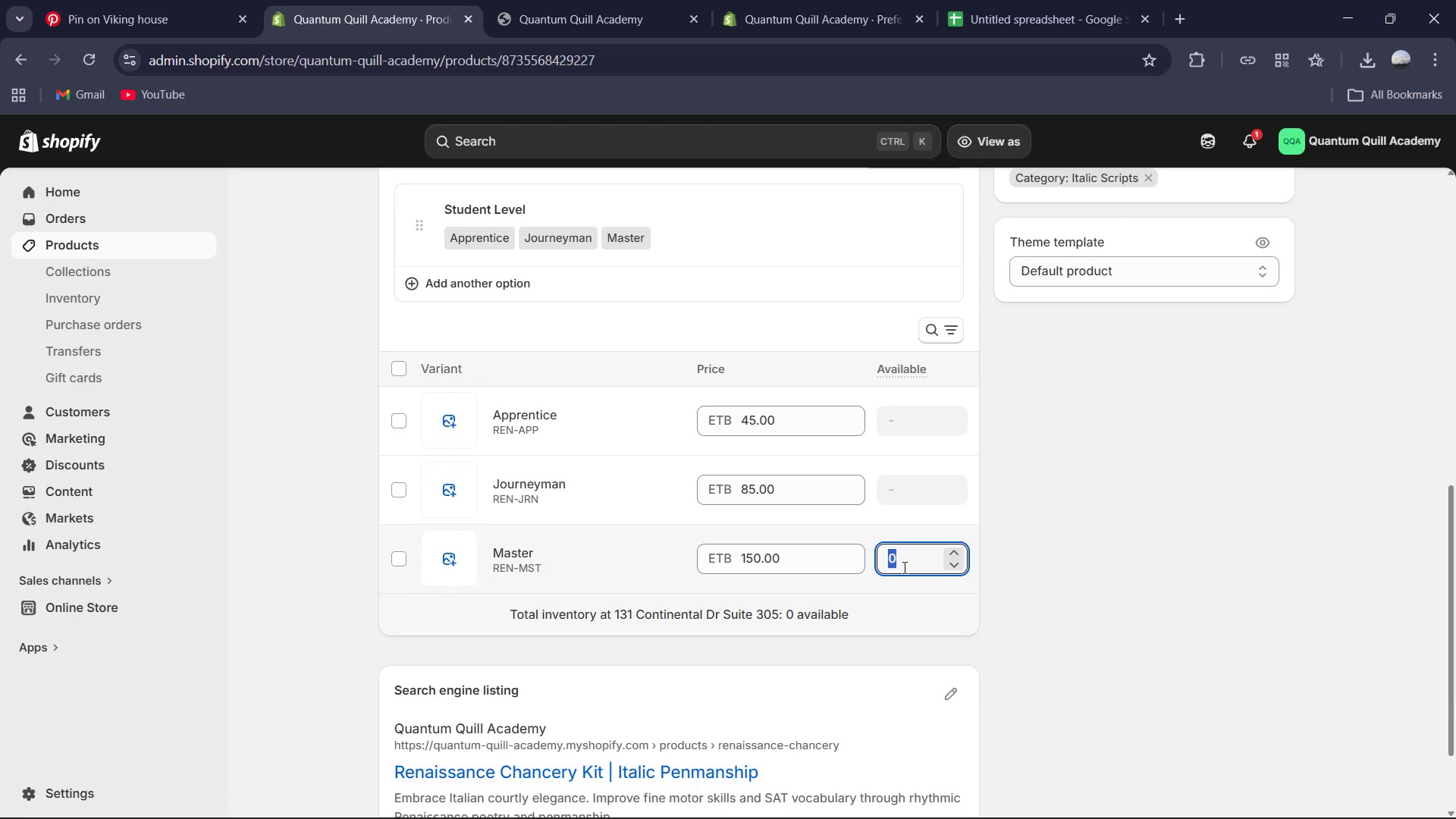 
key(Numpad6)
 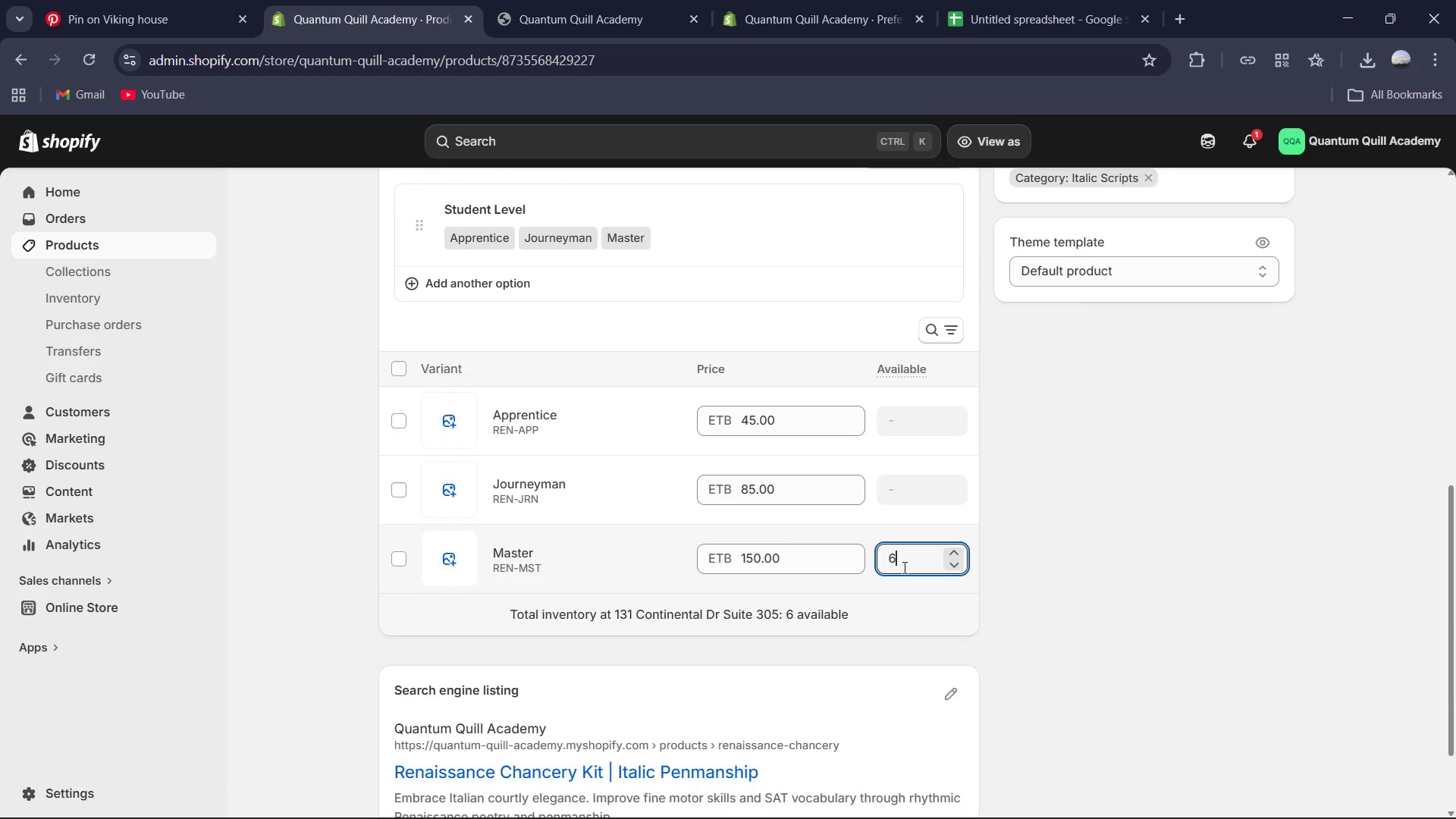 
key(Numpad5)
 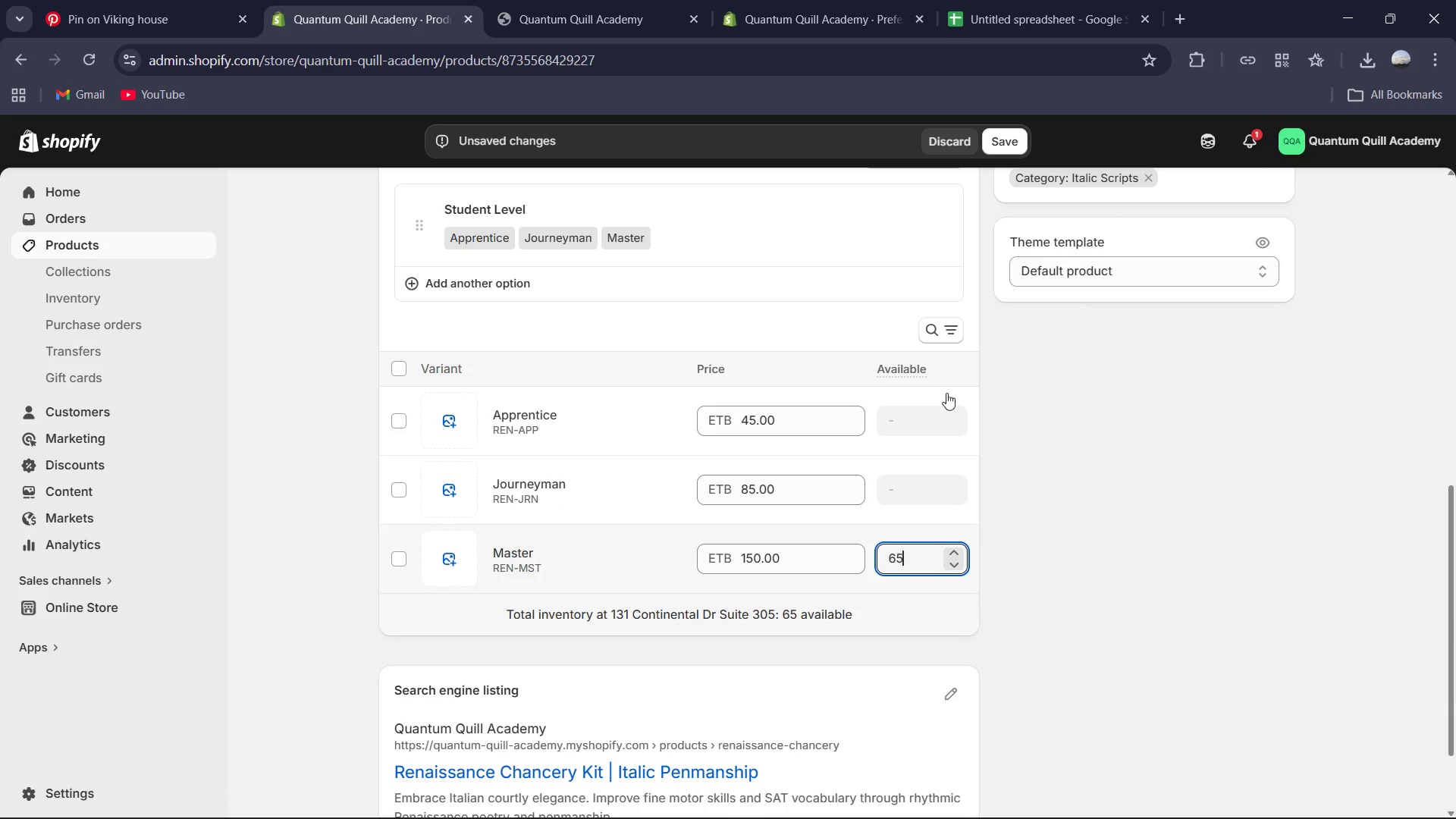 
scroll: coordinate [663, 507], scroll_direction: up, amount: 8.0
 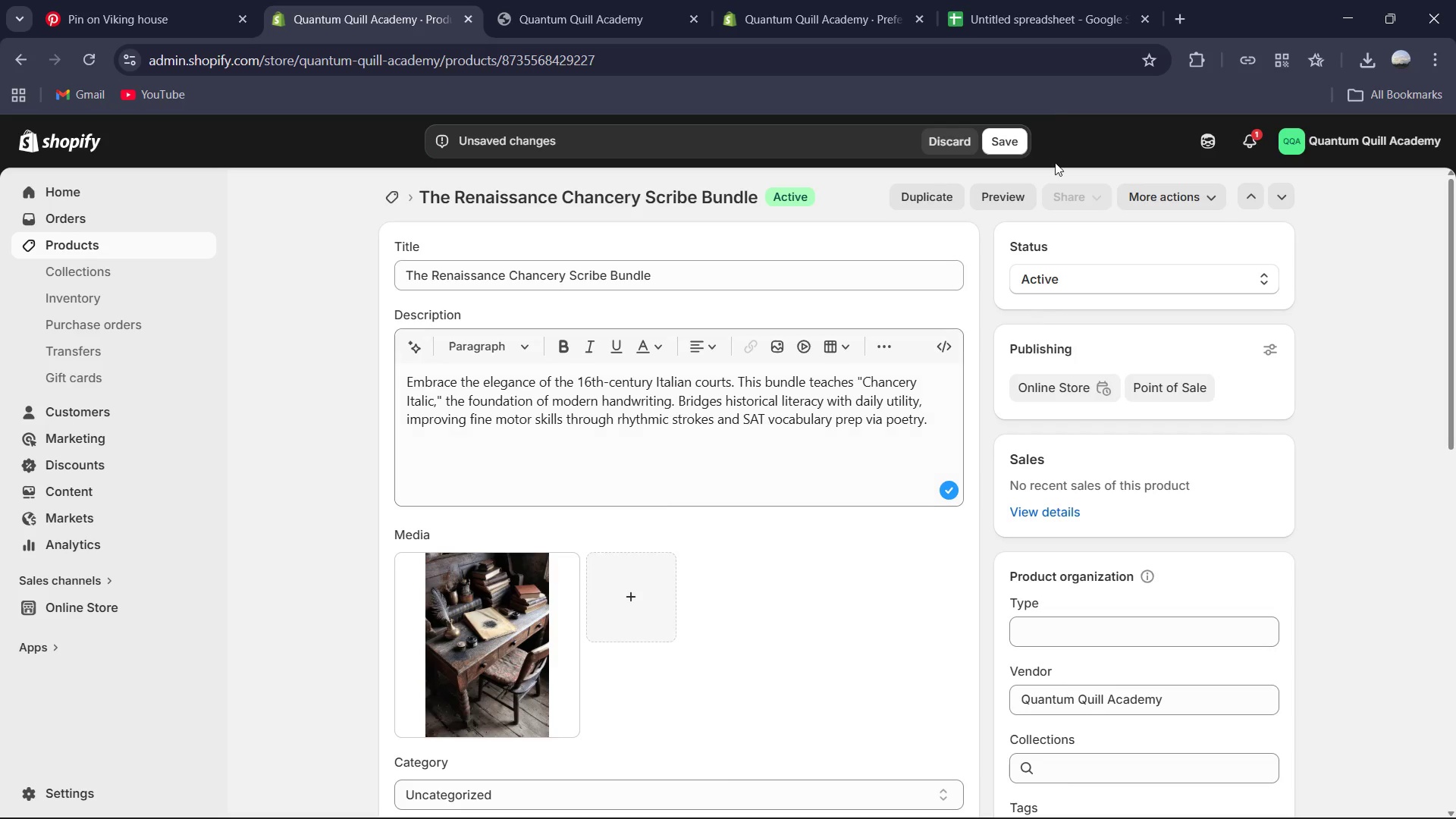 
left_click([1015, 143])
 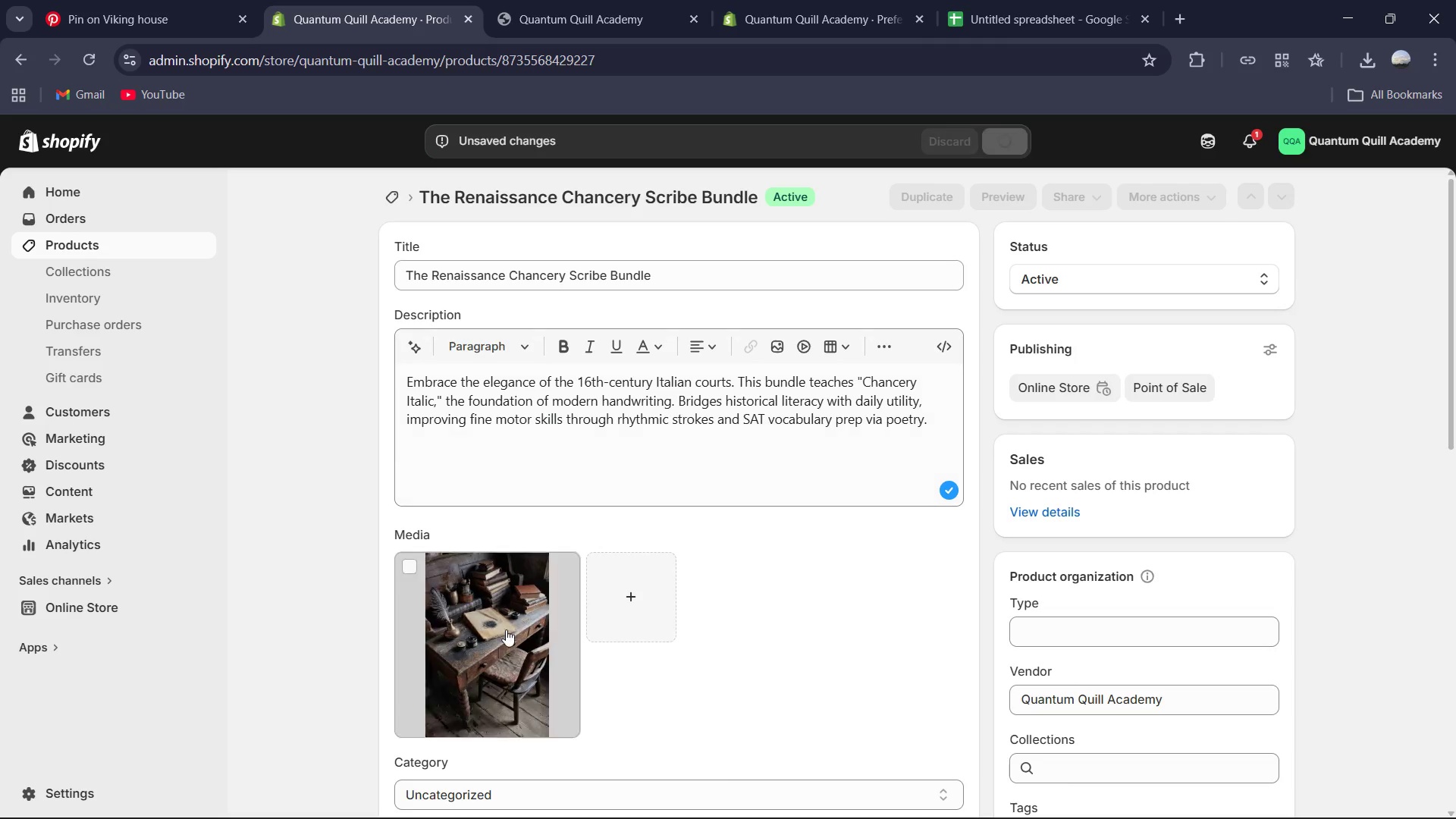 
left_click([504, 627])
 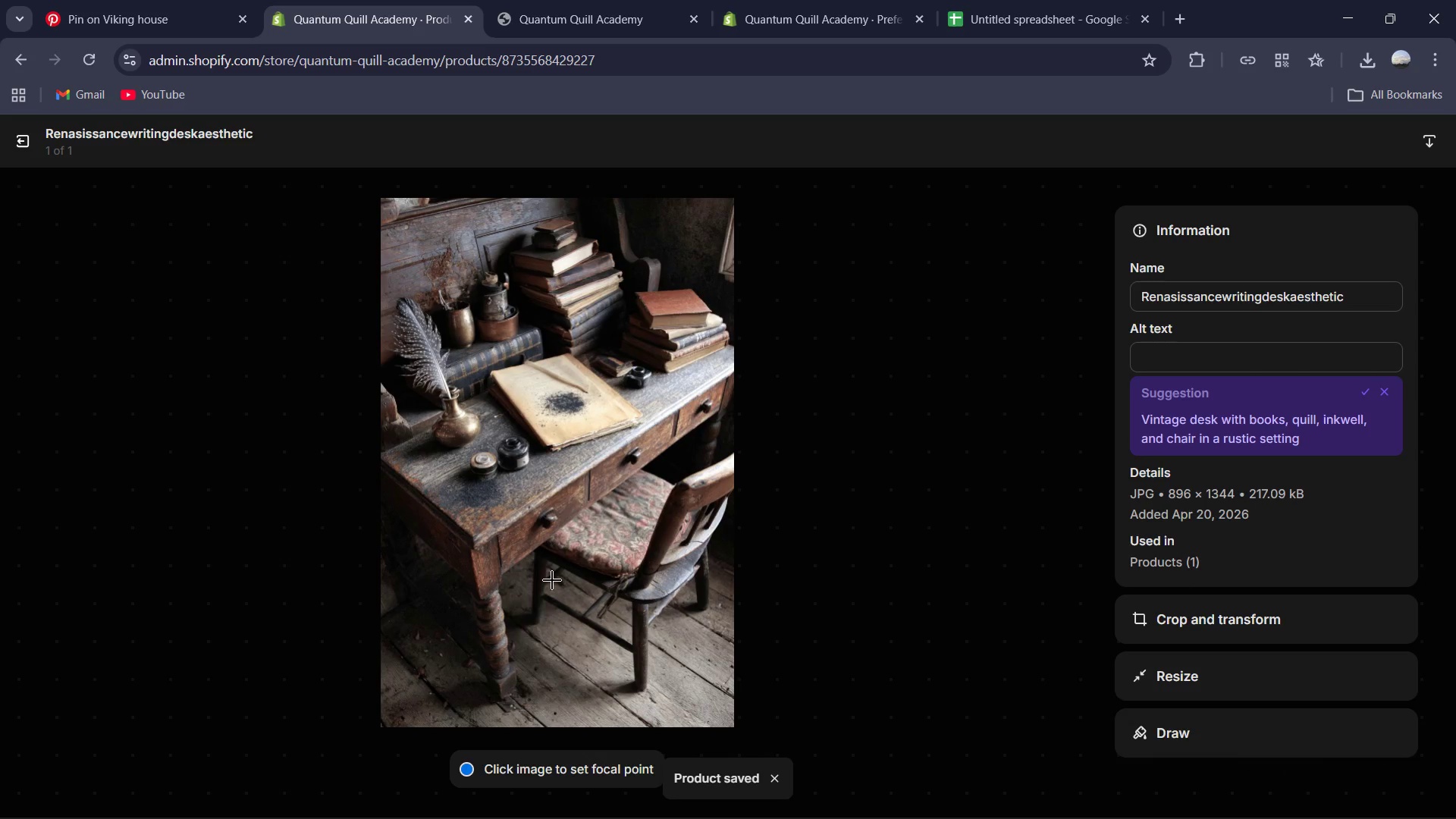 
wait(7.67)
 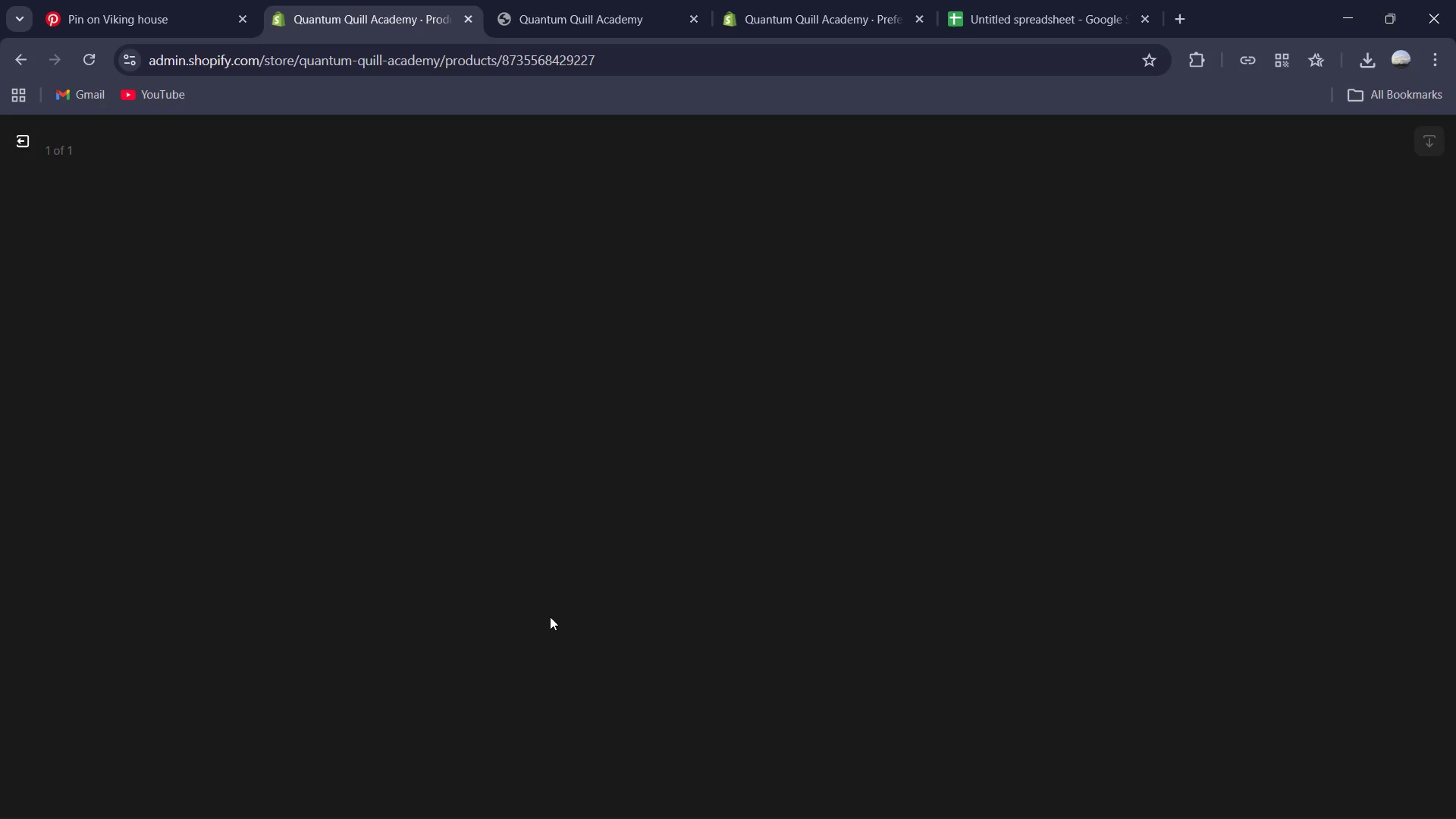 
left_click([1195, 364])
 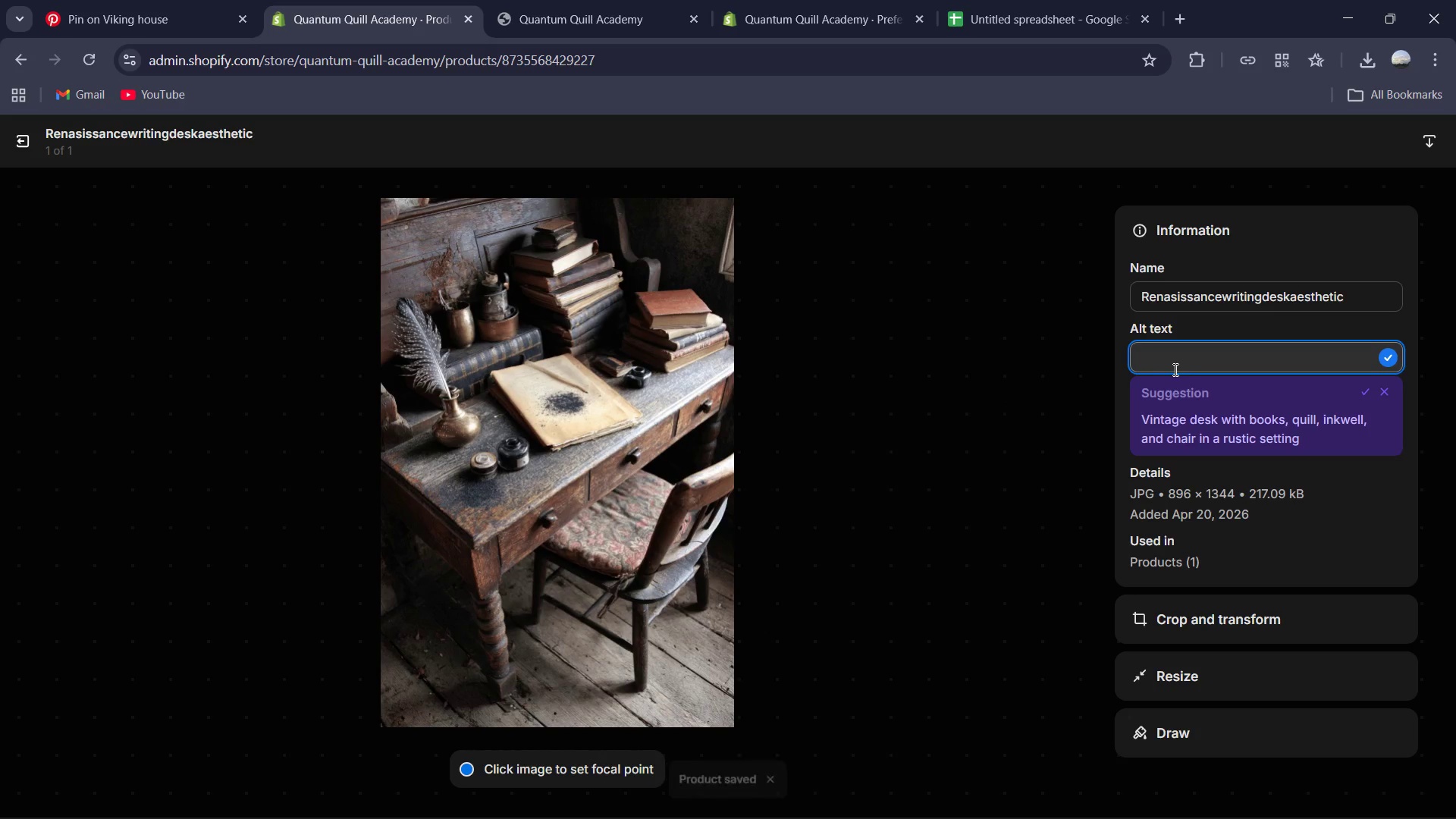 
type(A sophisticated Italian writing set with a wooden straight pen, glass inkwell, and cream-colored stationery on )
 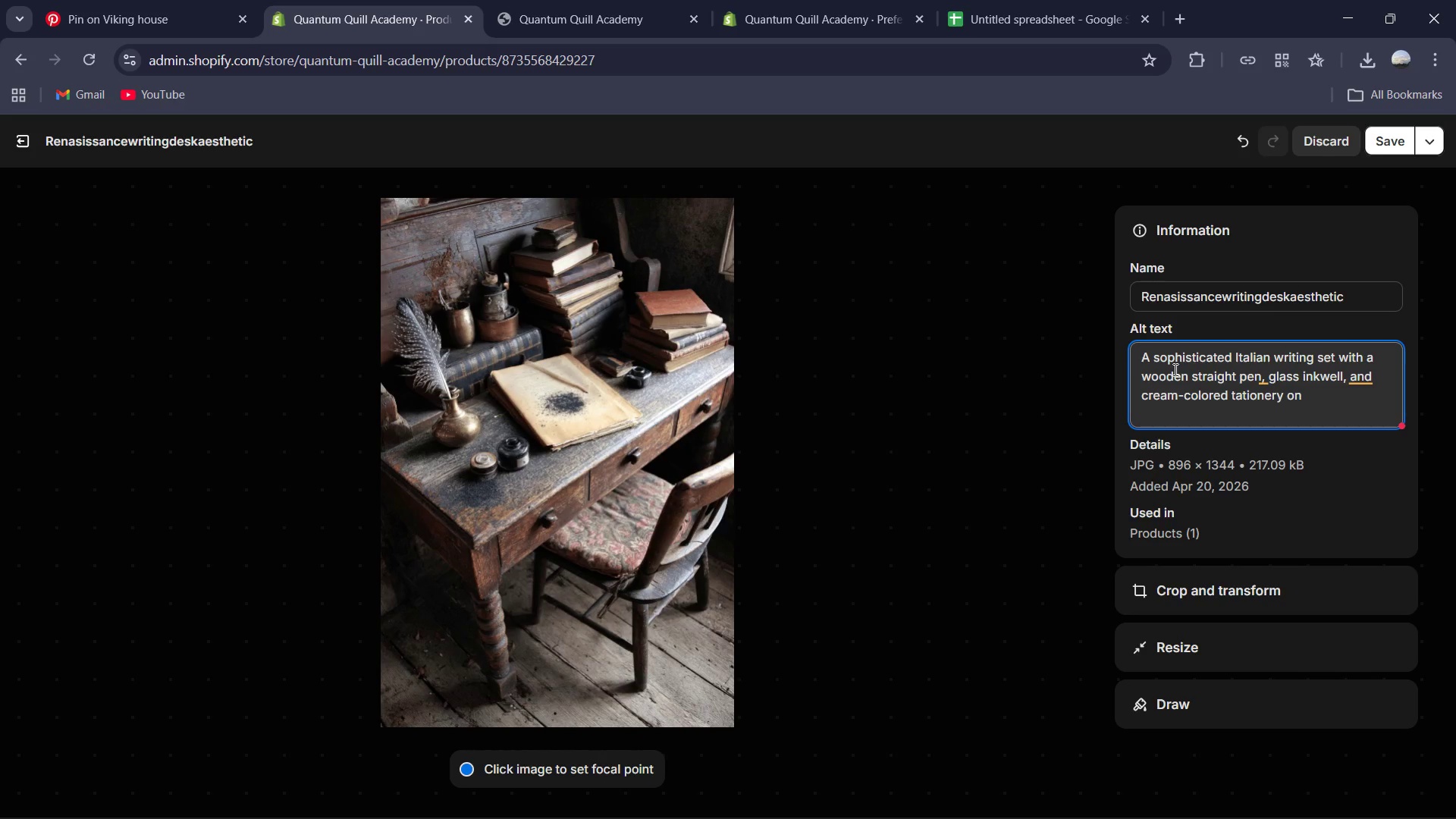 
wait(7.5)
 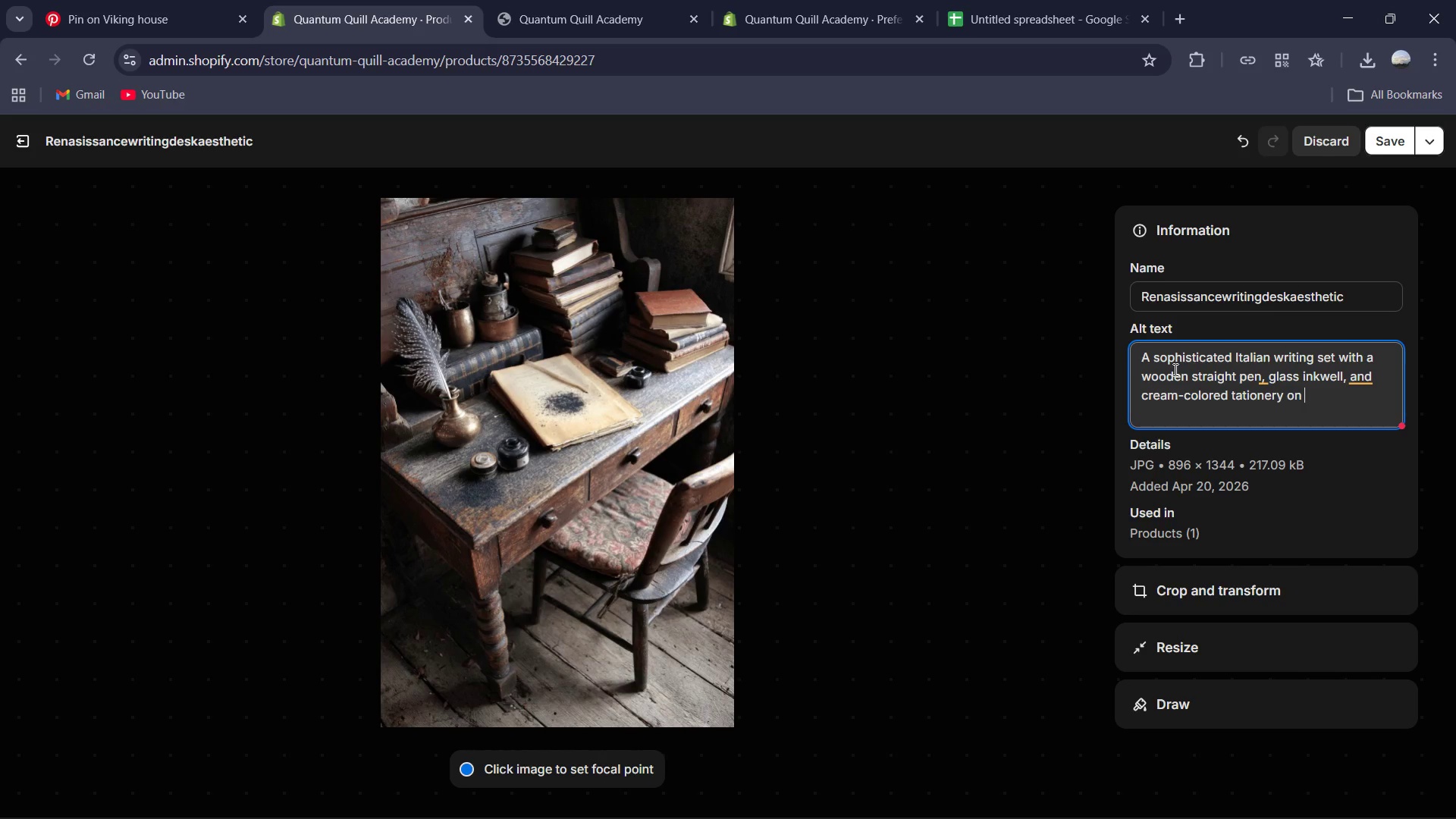 
type(a wooden des and chair )
key(Backspace)
type(.)
 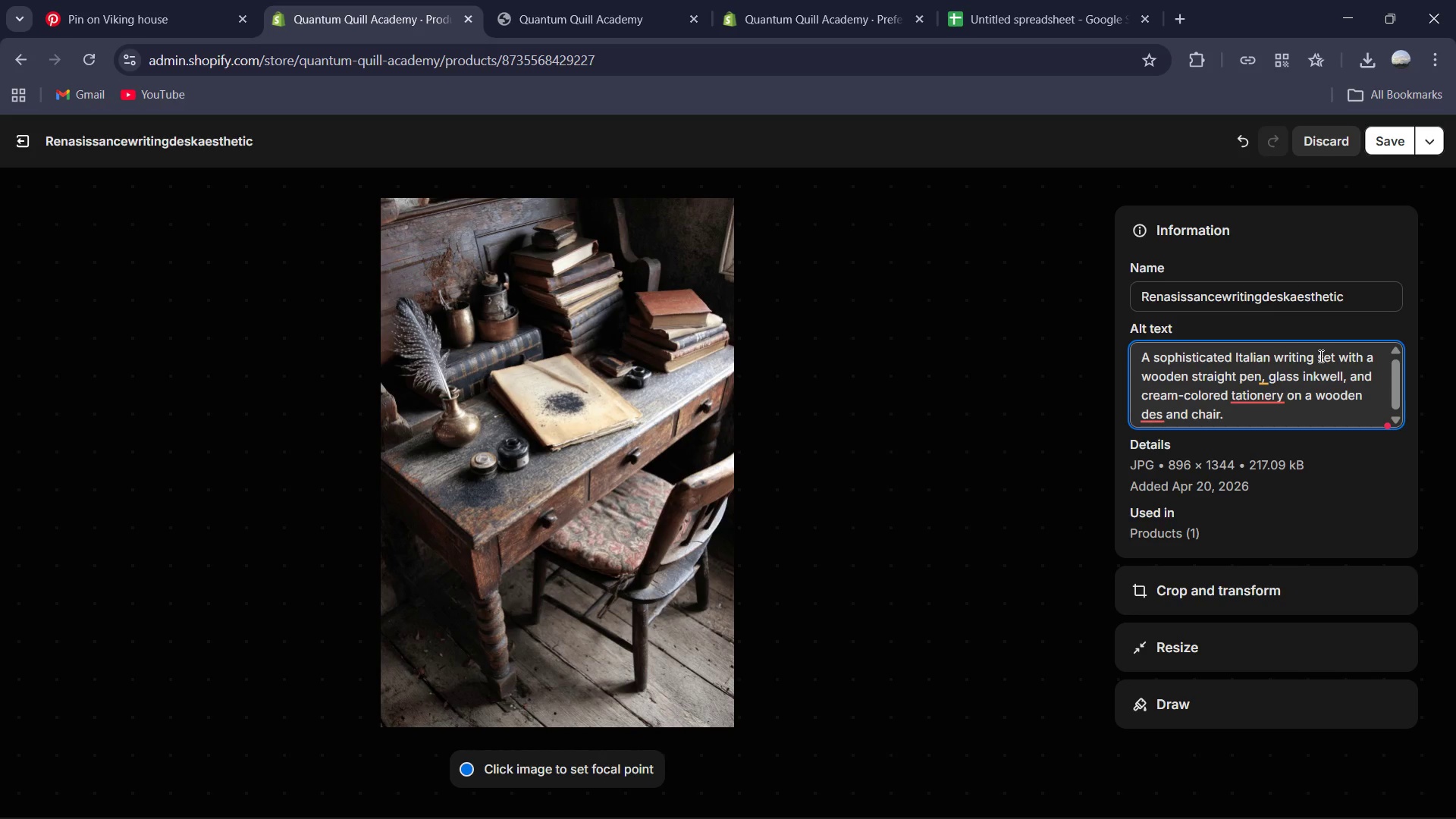 
wait(11.2)
 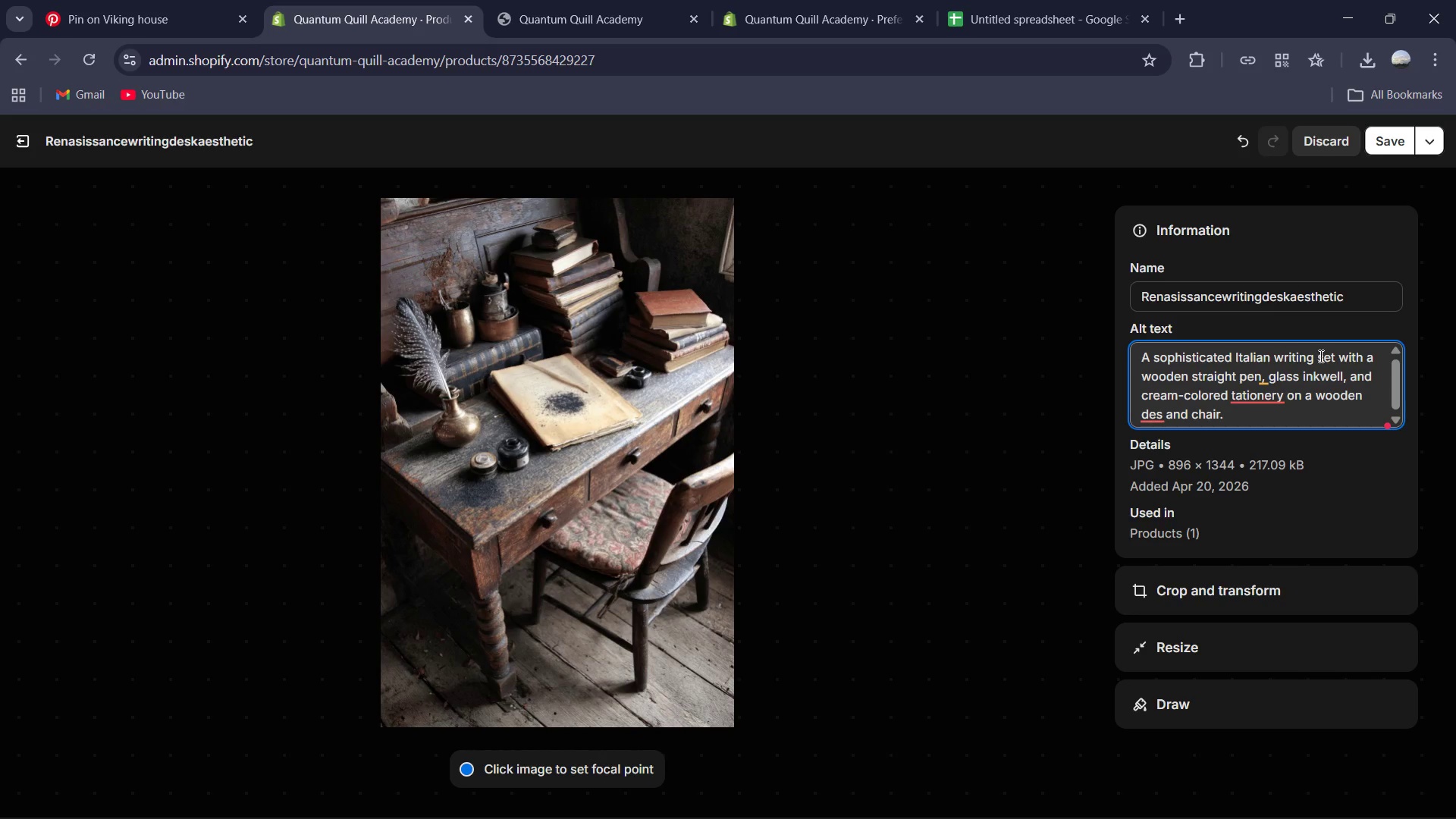 
left_click([1194, 492])
 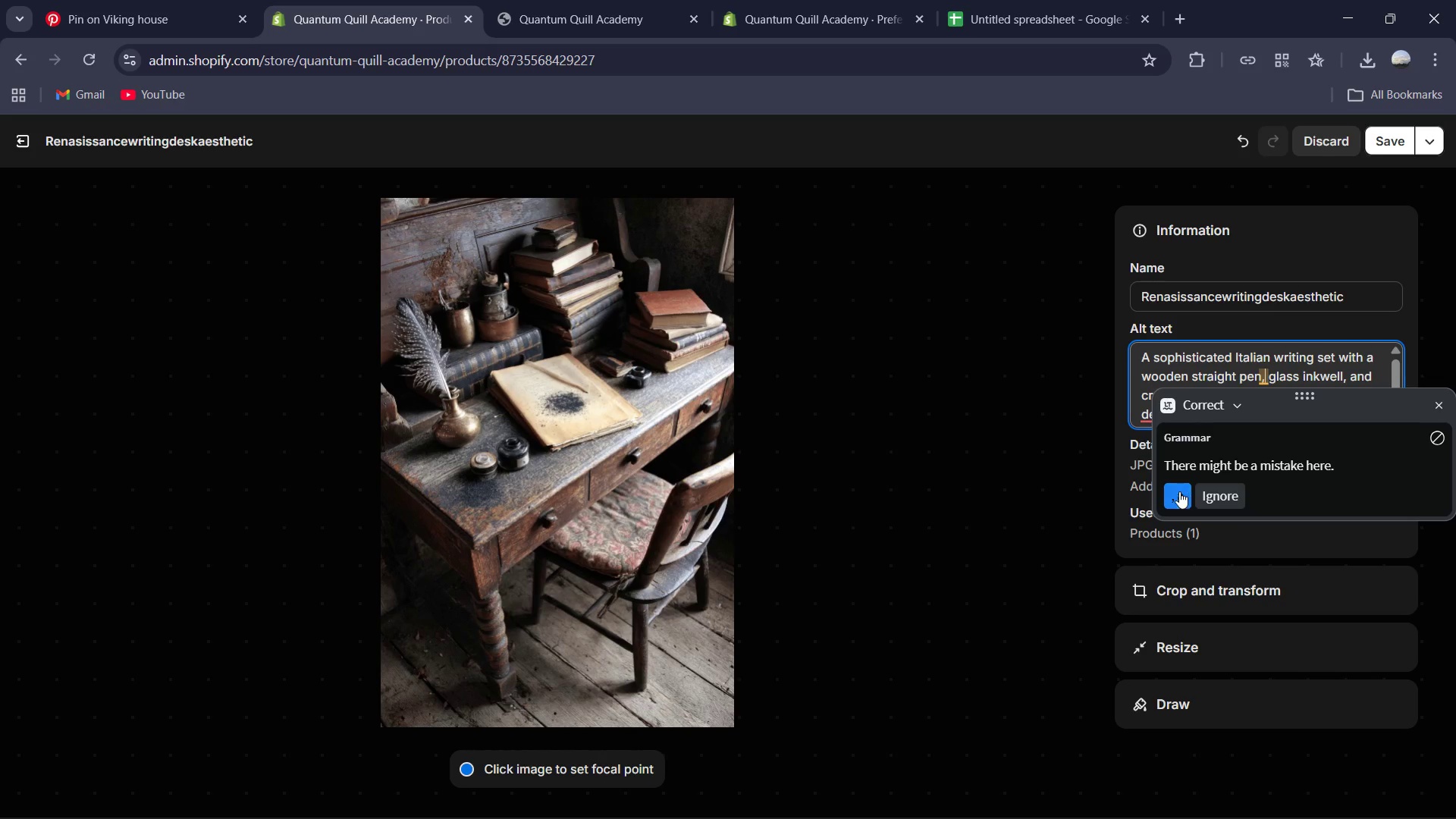 
left_click([1179, 491])
 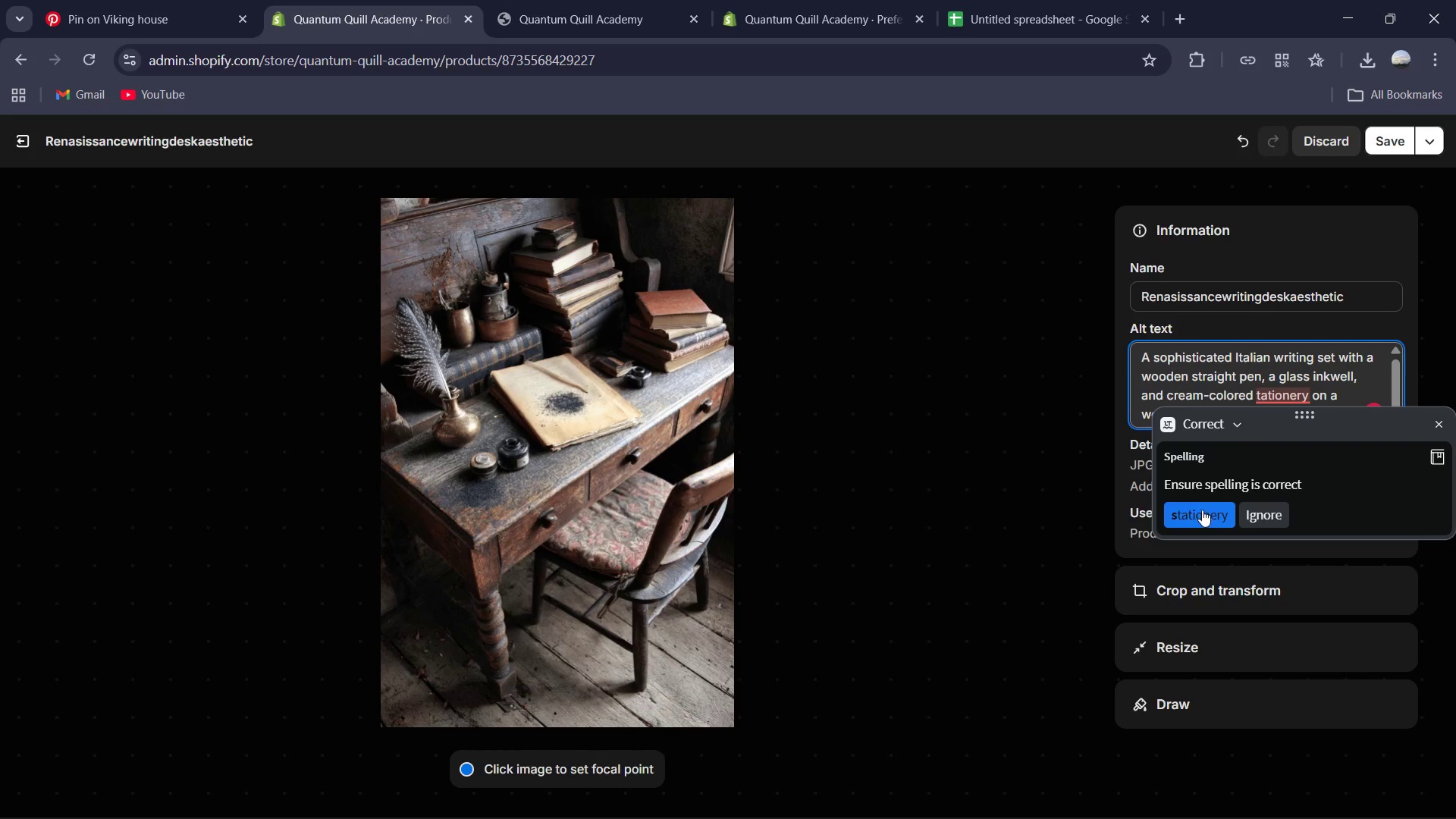 
left_click([1209, 417])
 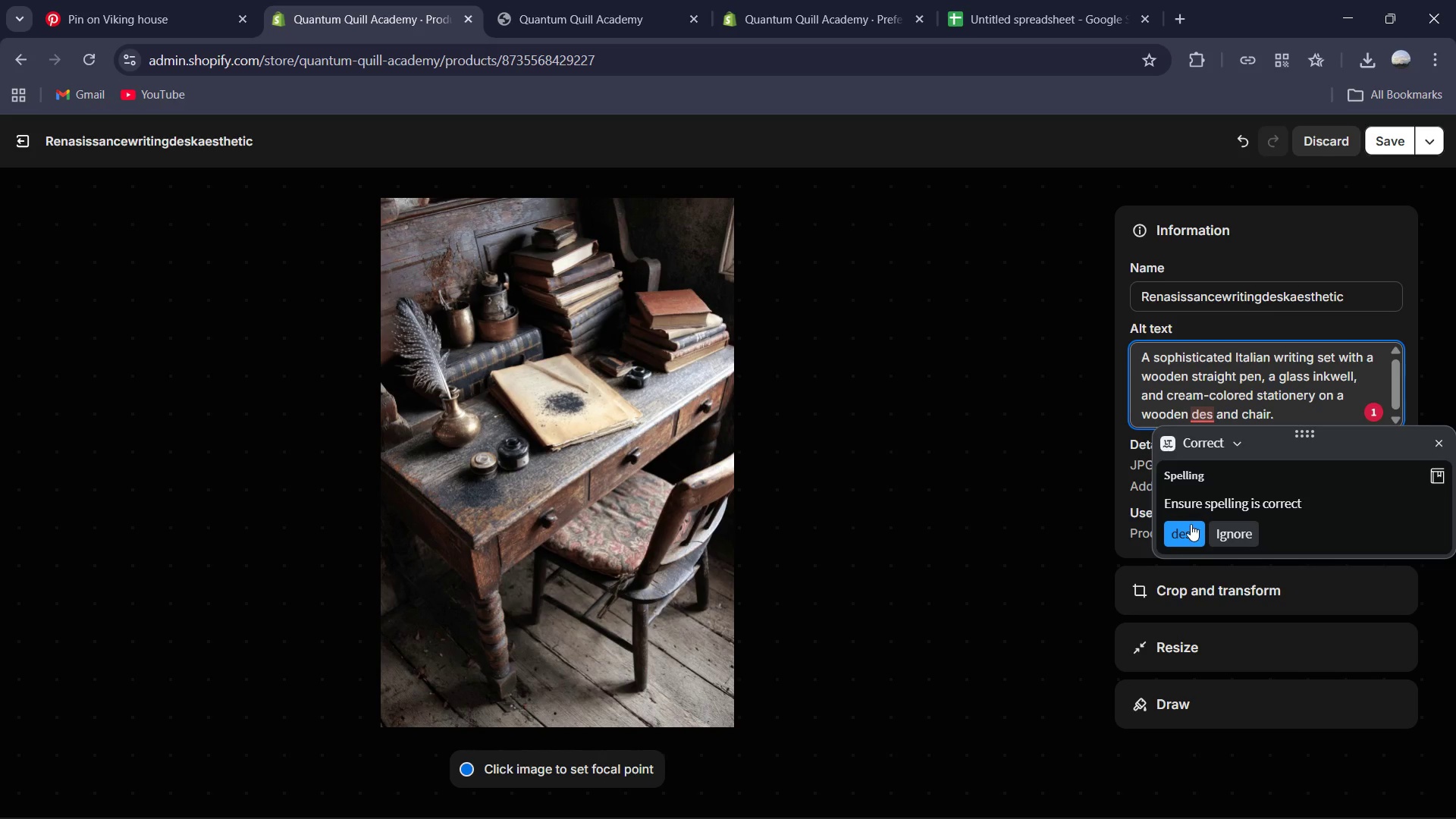 
left_click_drag(start_coordinate=[1193, 533], to_coordinate=[1199, 525])
 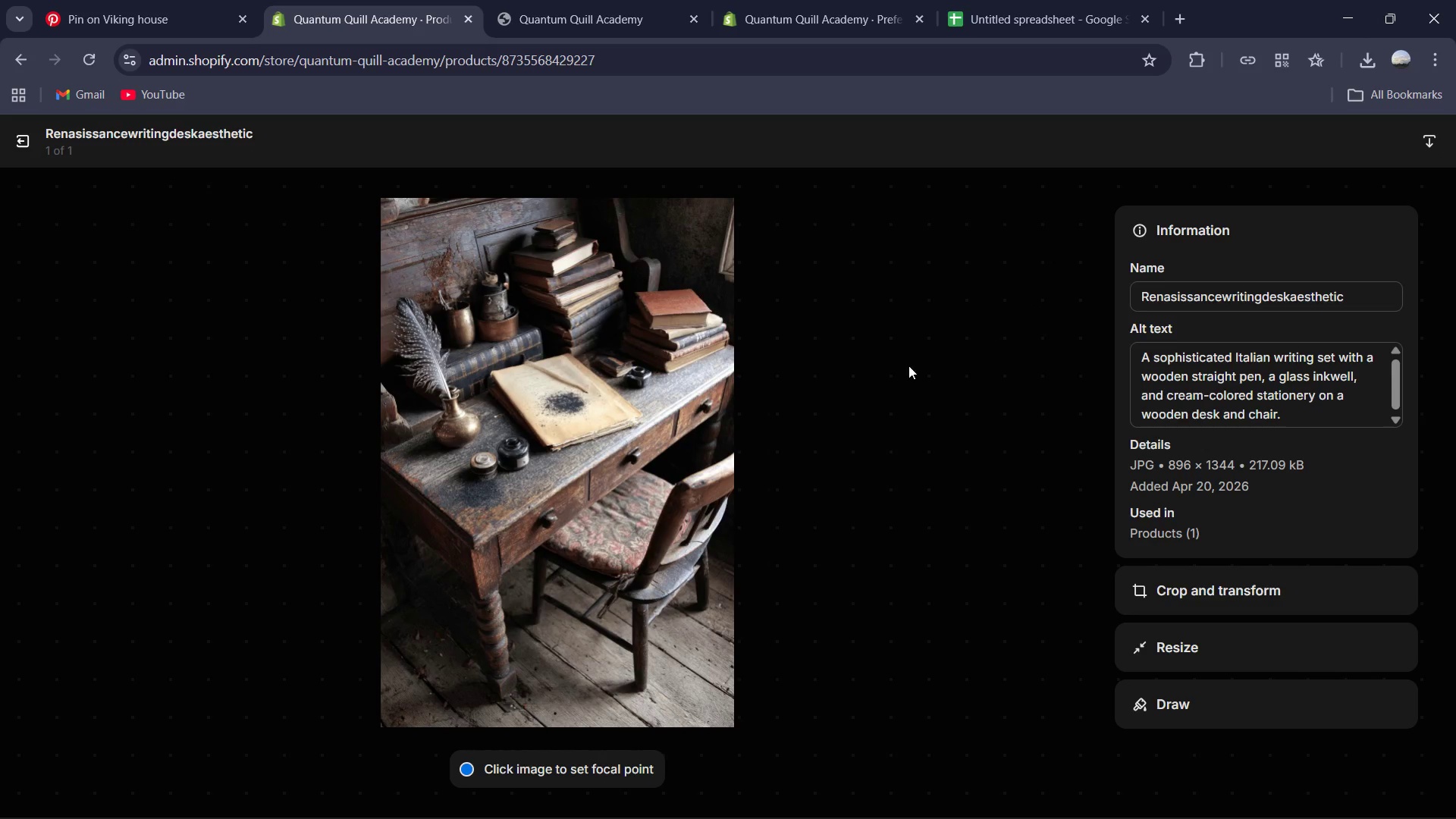 
wait(8.09)
 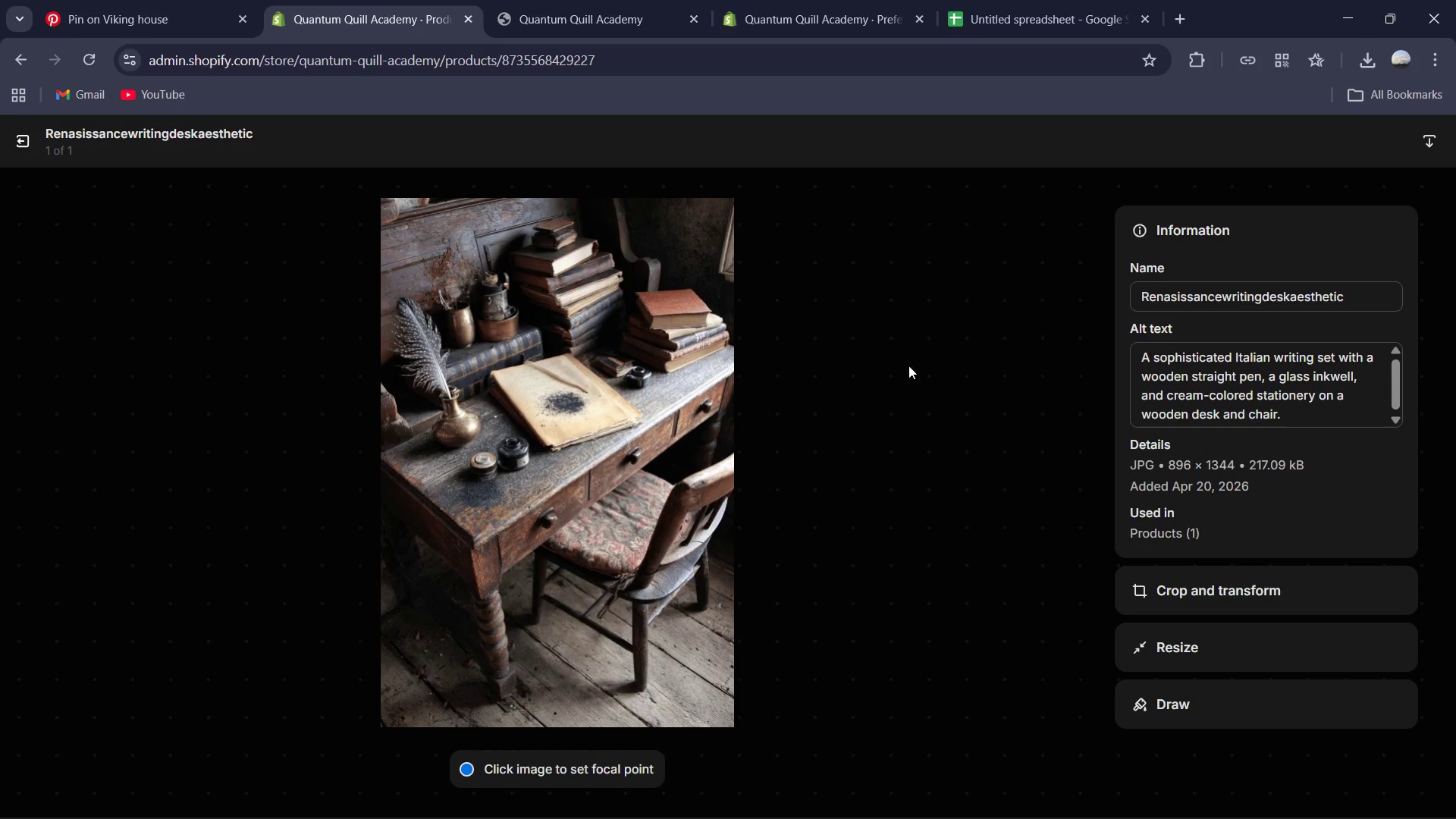 
left_click_drag(start_coordinate=[1254, 391], to_coordinate=[1316, 396])
 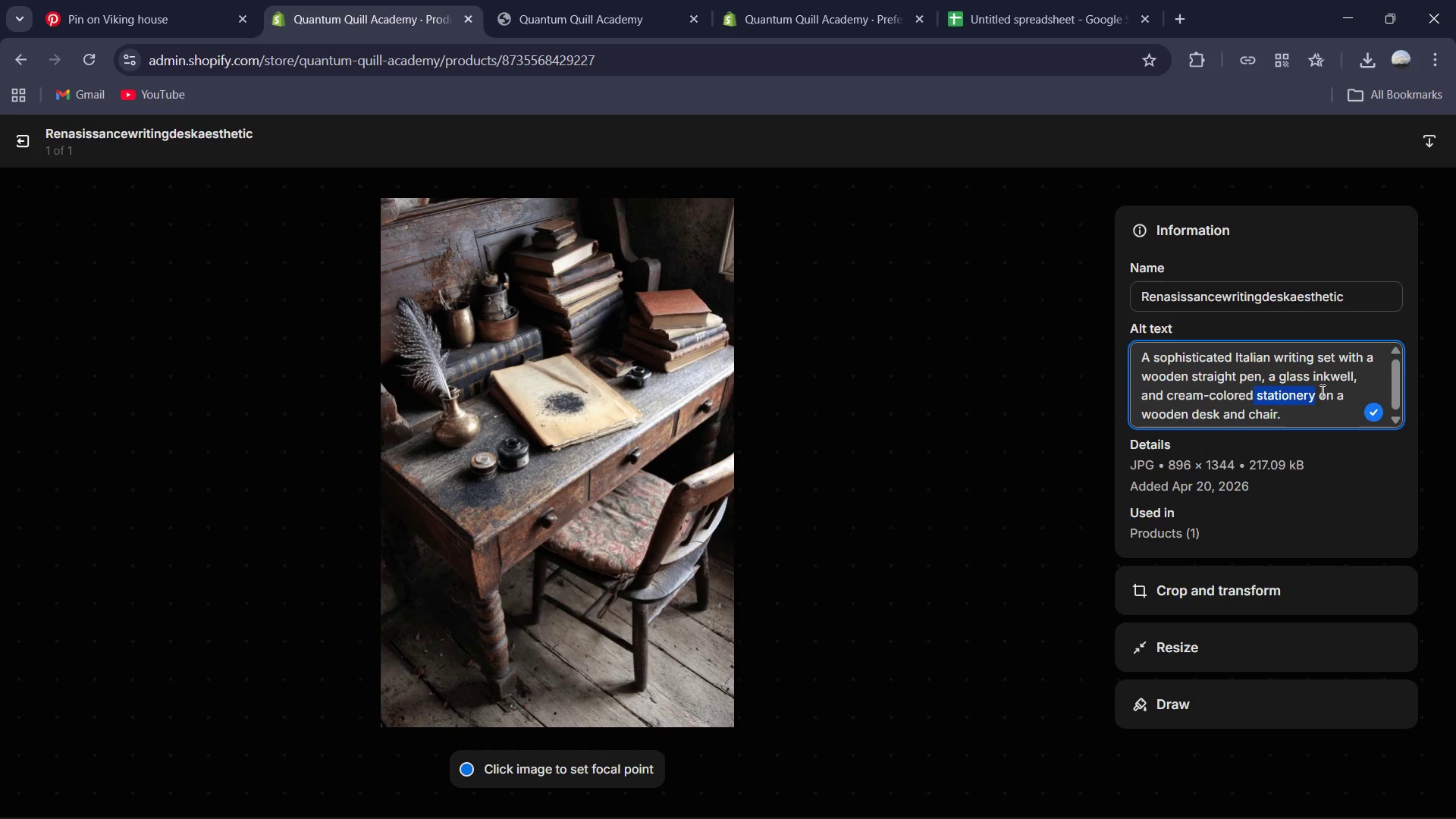 
type([a[er )
 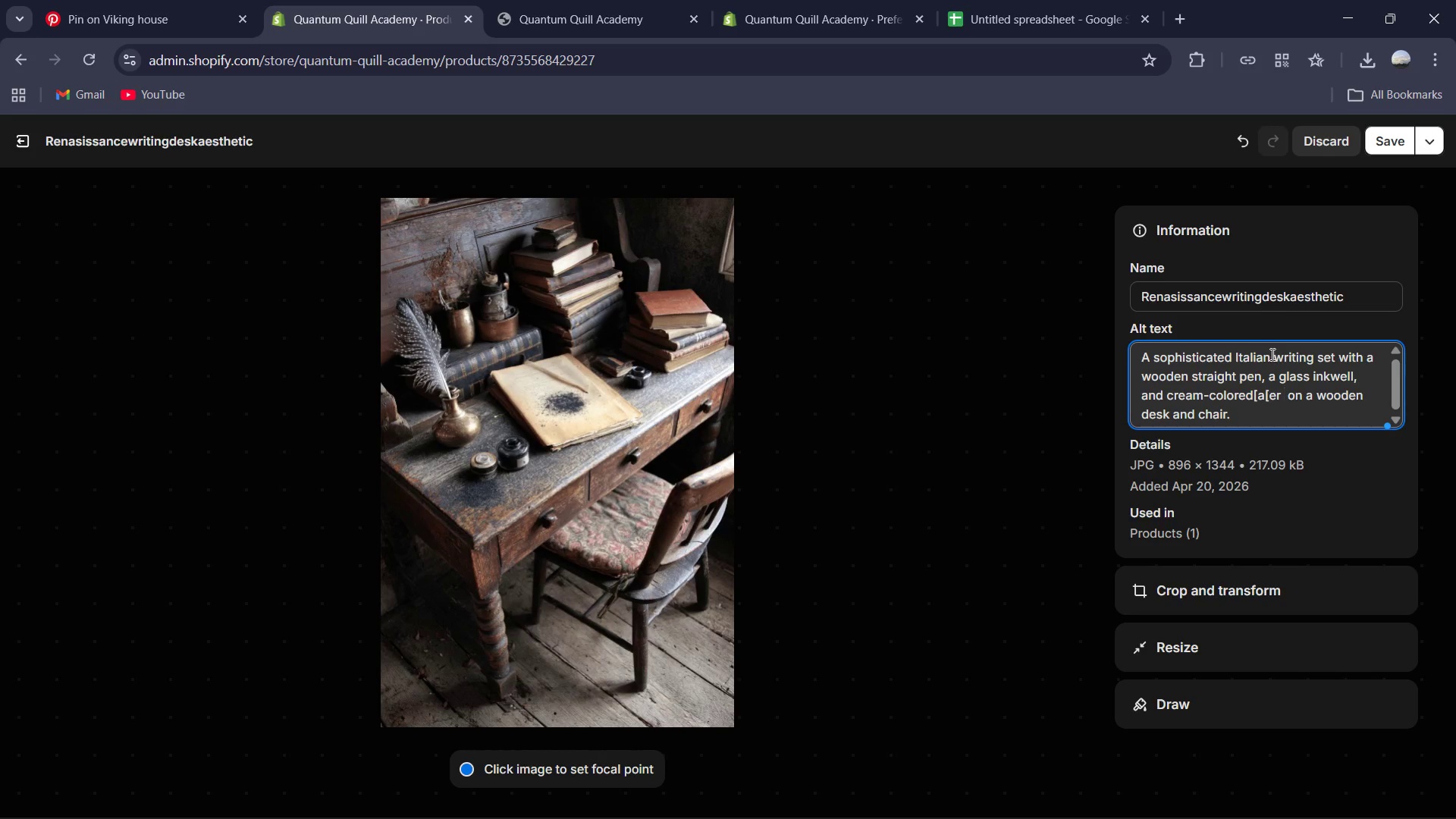 
left_click_drag(start_coordinate=[1313, 358], to_coordinate=[1234, 355])
 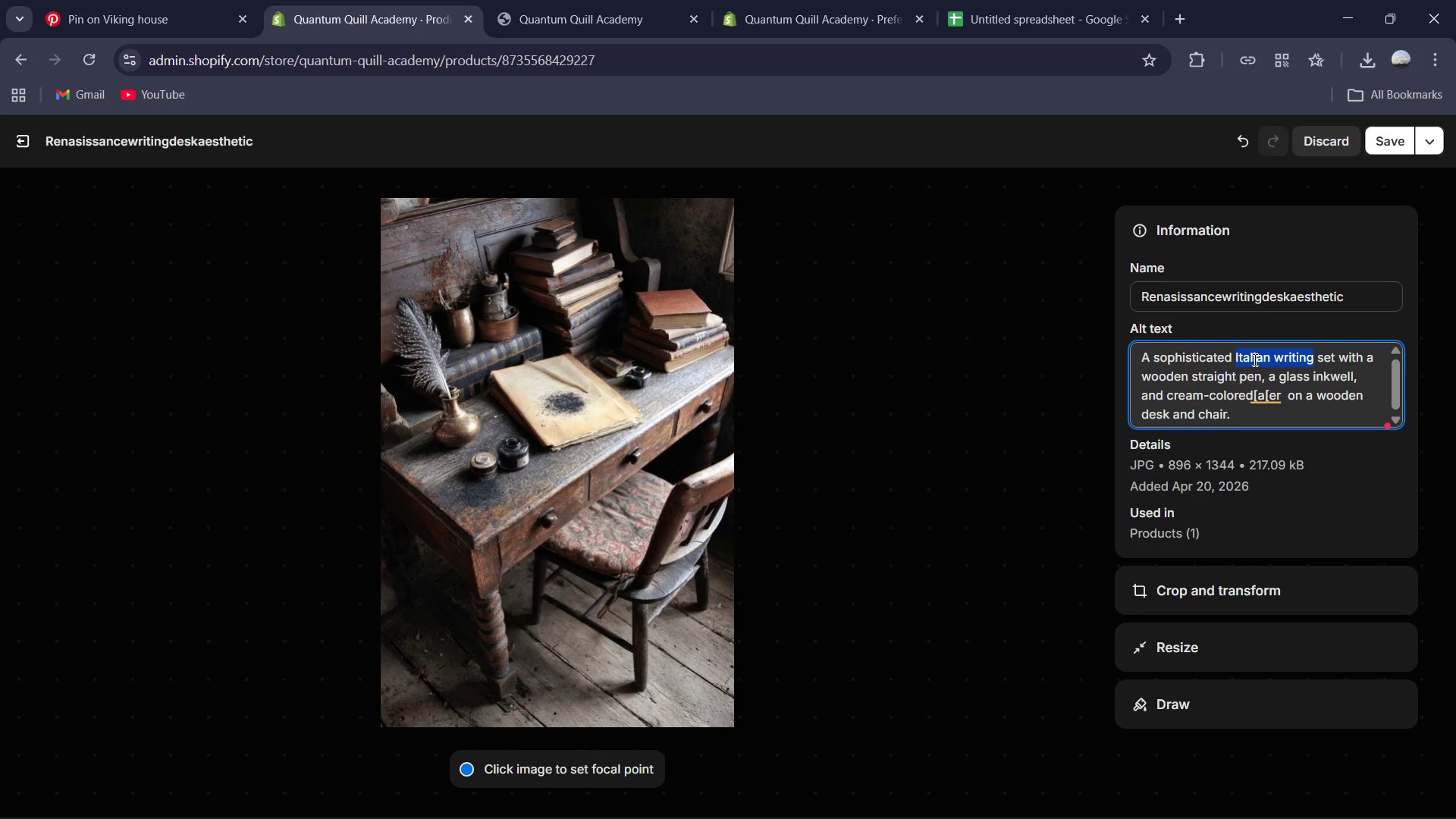 
key(Backspace)
 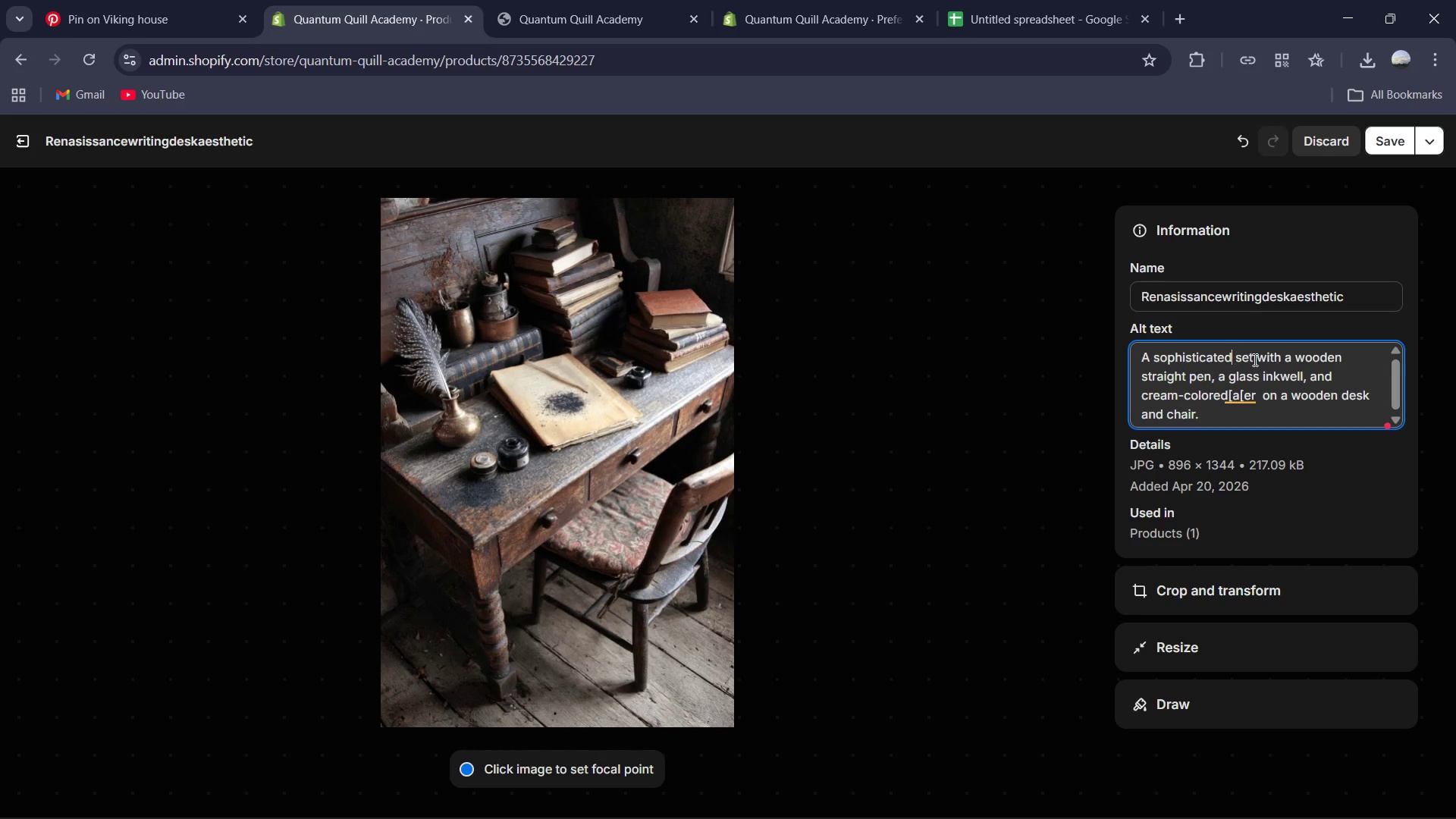 
key(Backspace)
 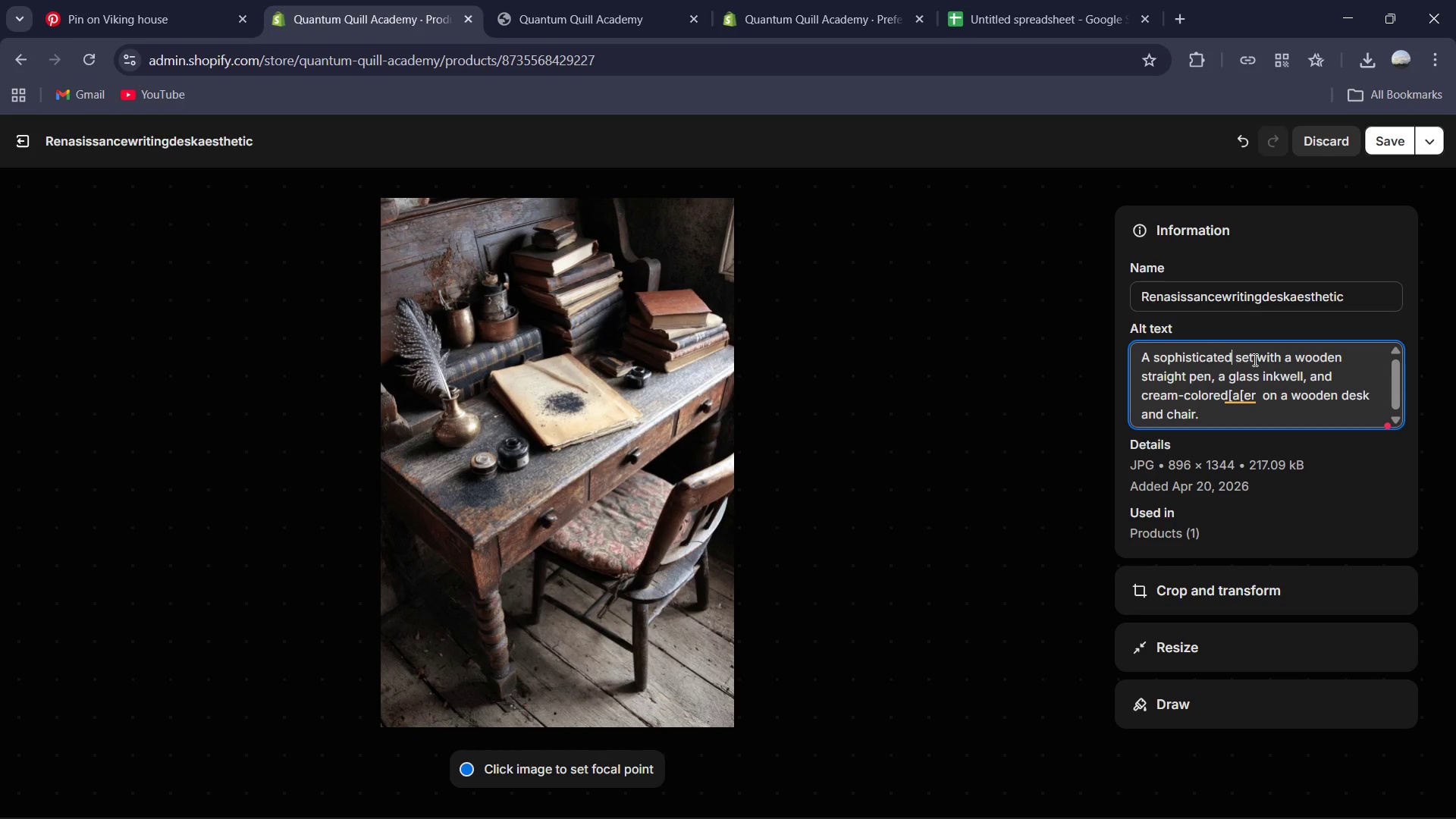 
key(Backspace)
 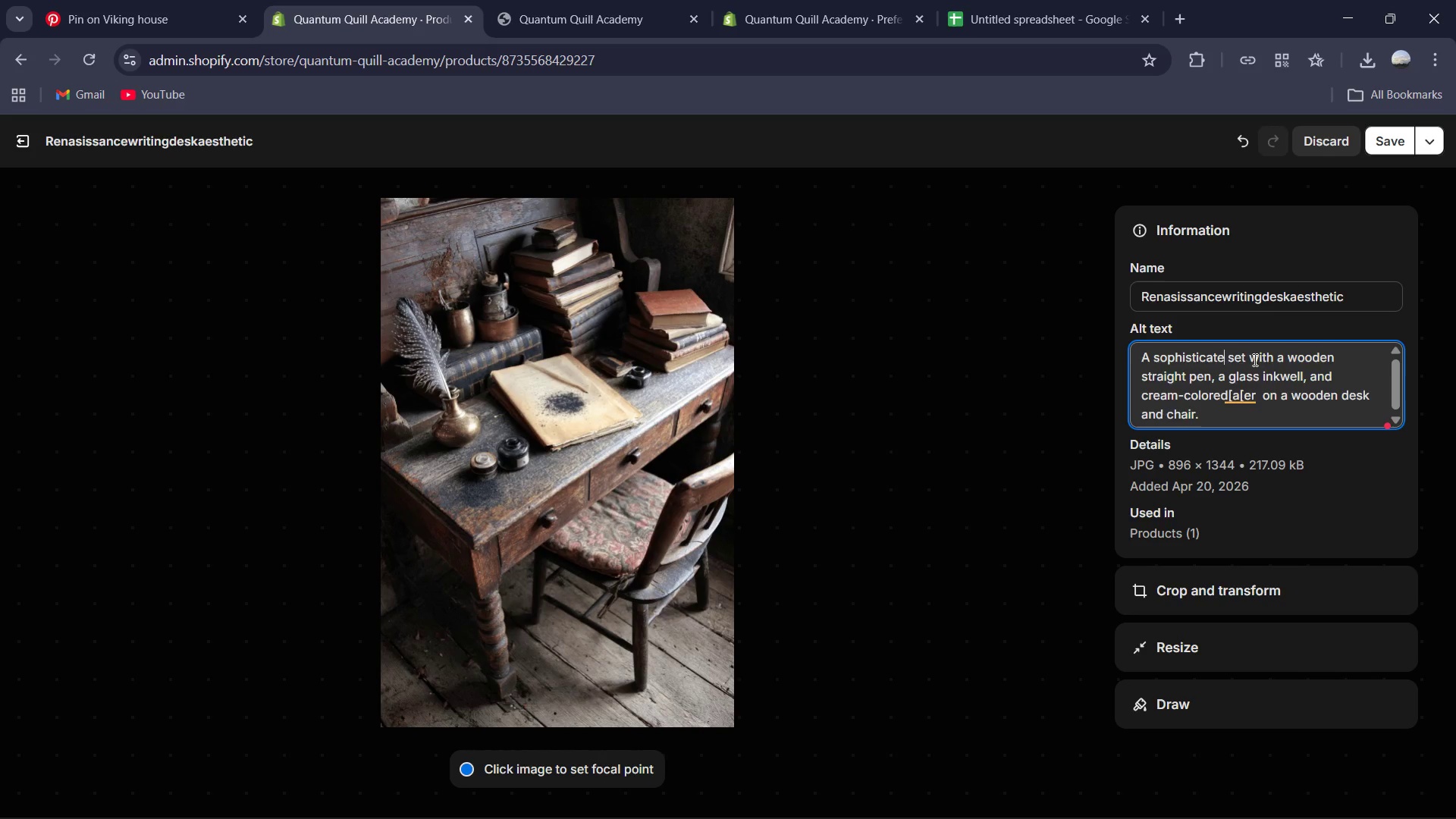 
key(Backspace)
 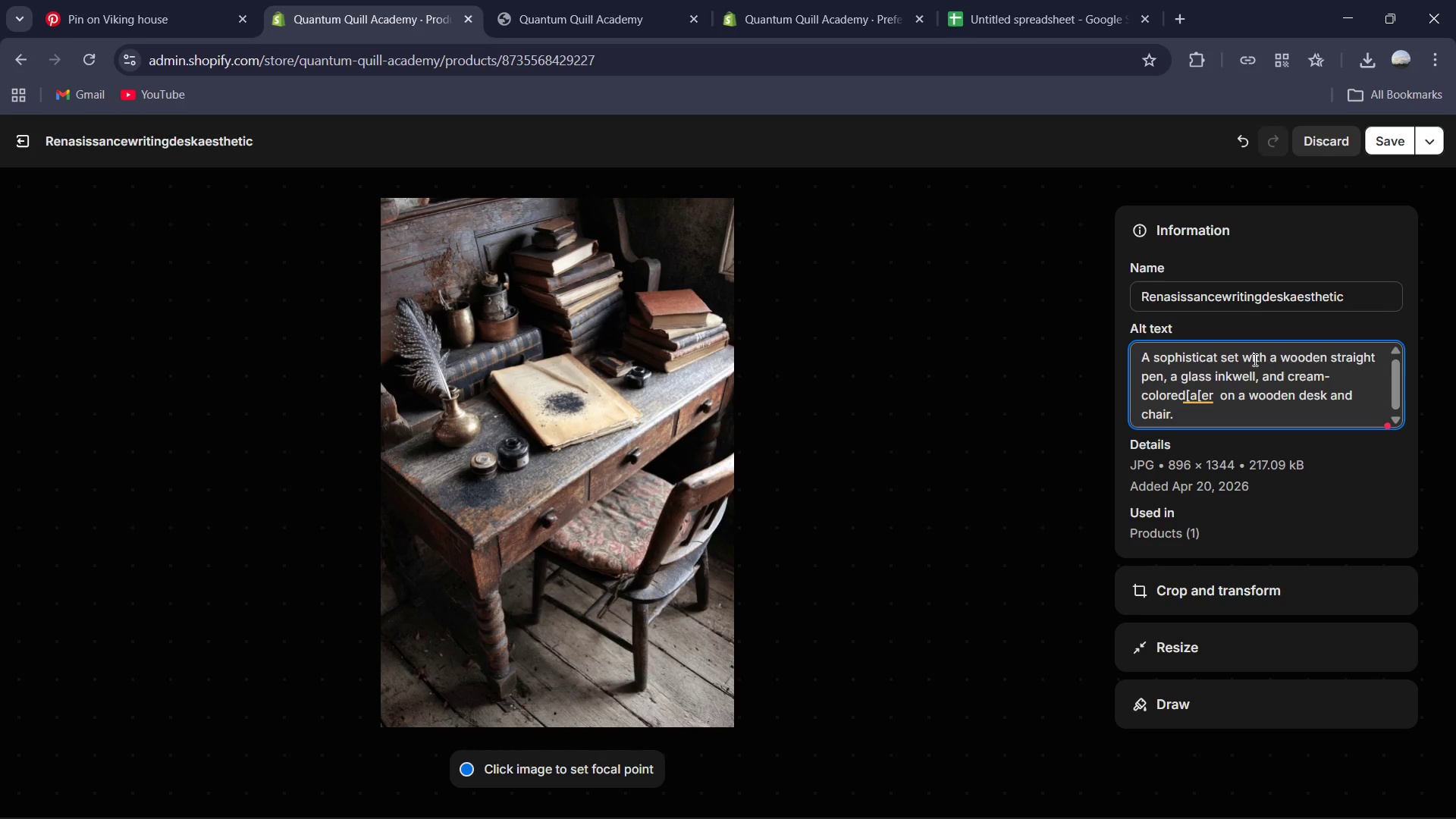 
key(Backspace)
 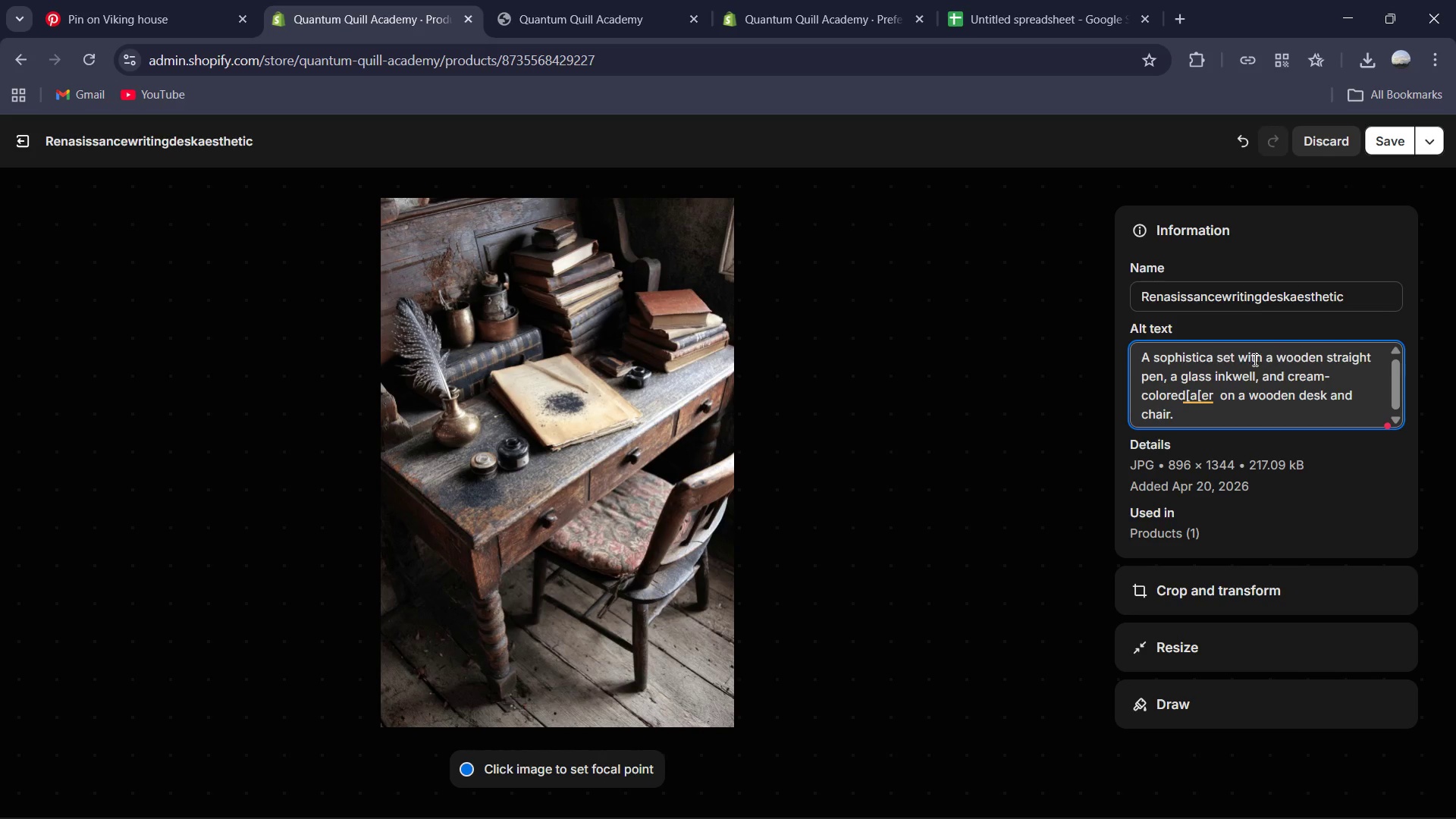 
key(Backspace)
 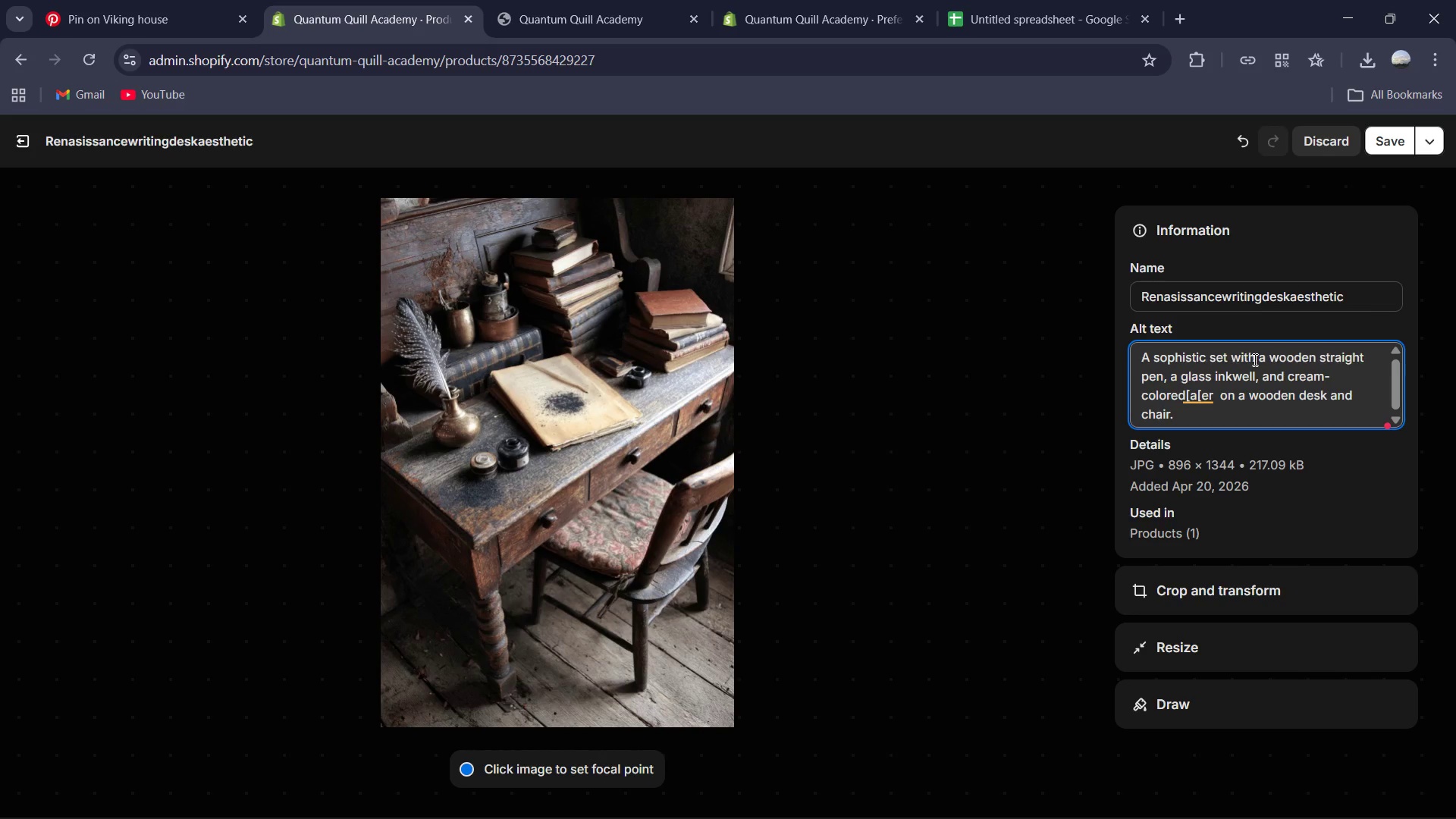 
key(Backspace)
 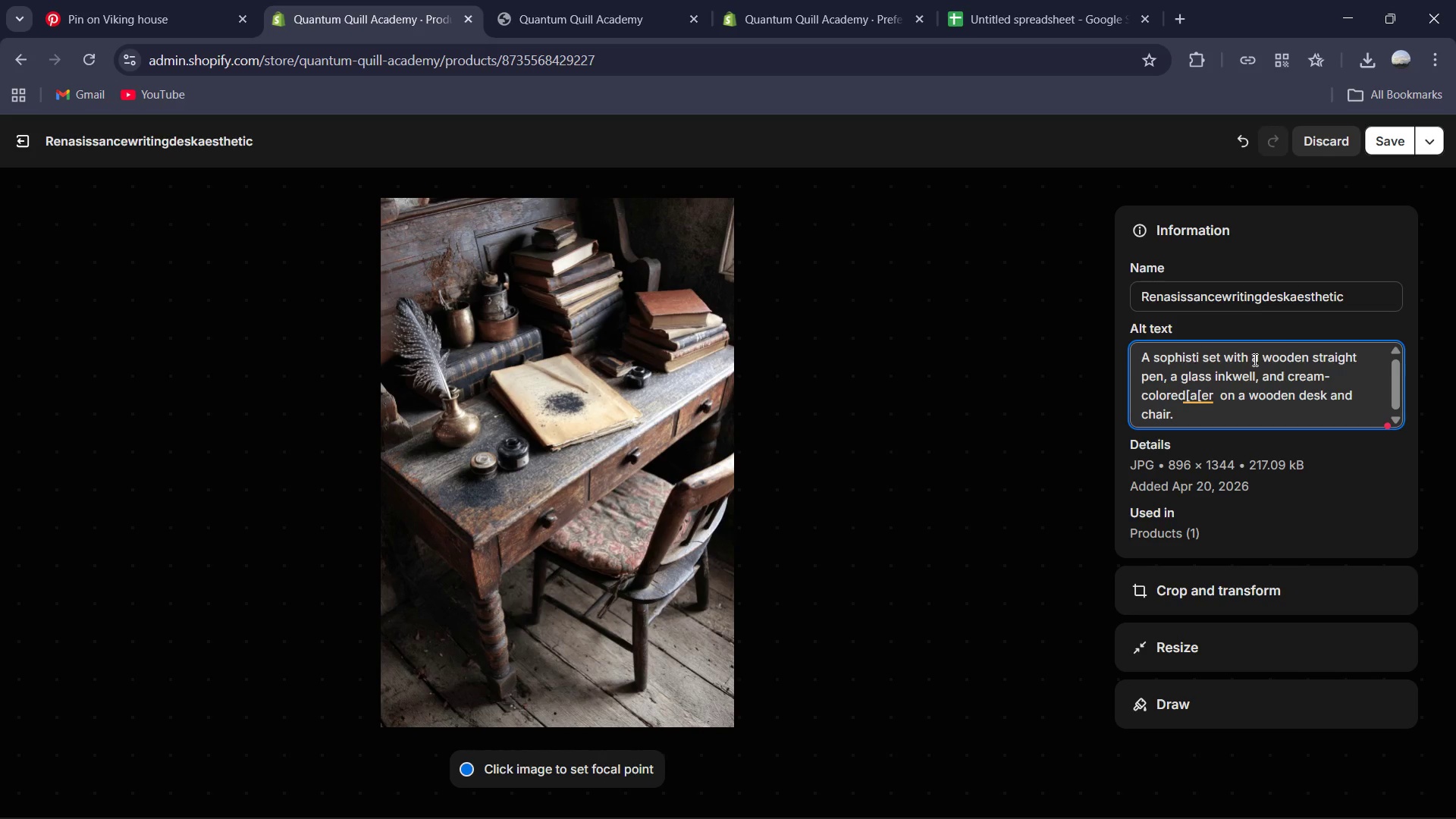 
key(Backspace)
 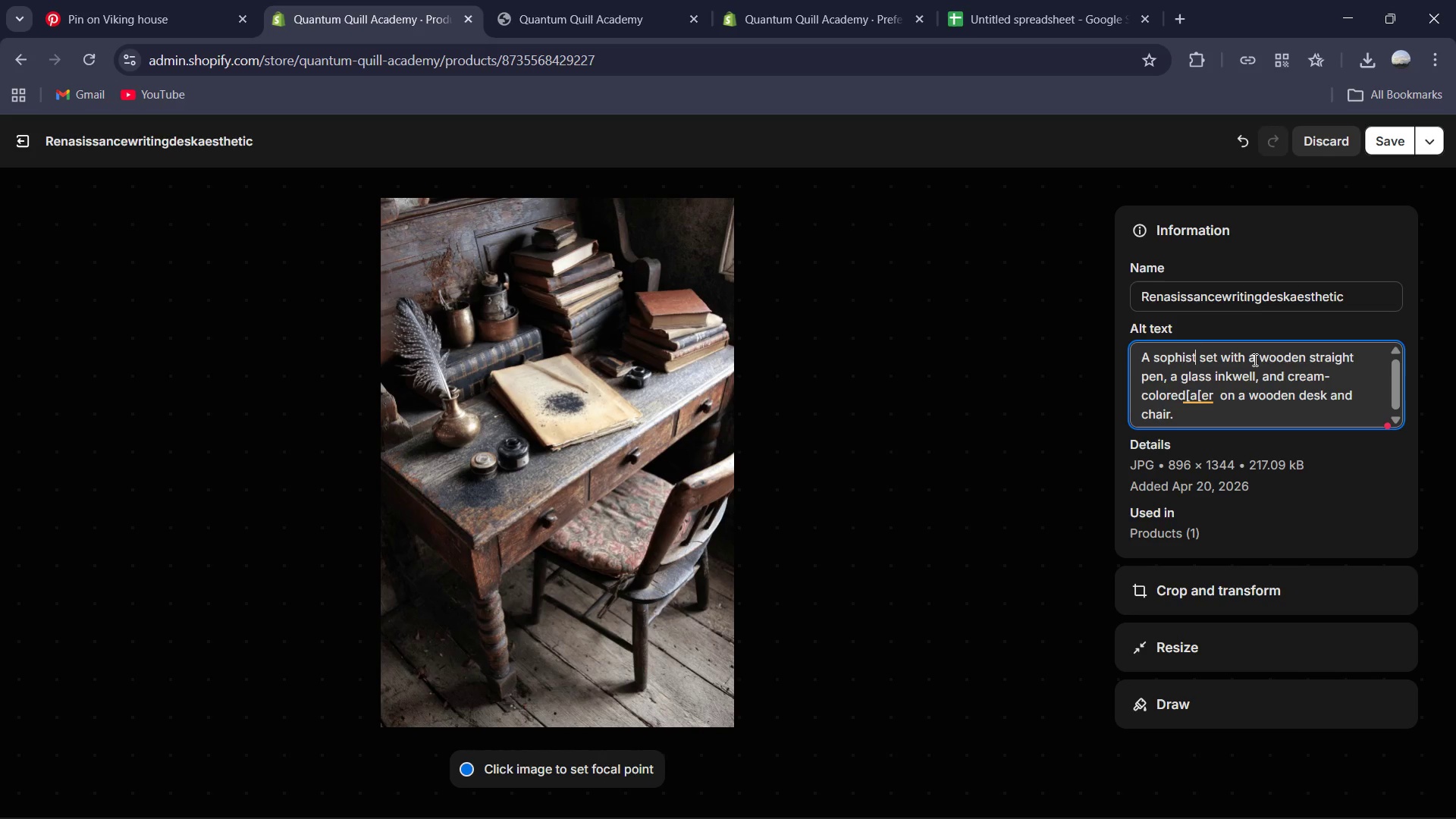 
key(Backspace)
 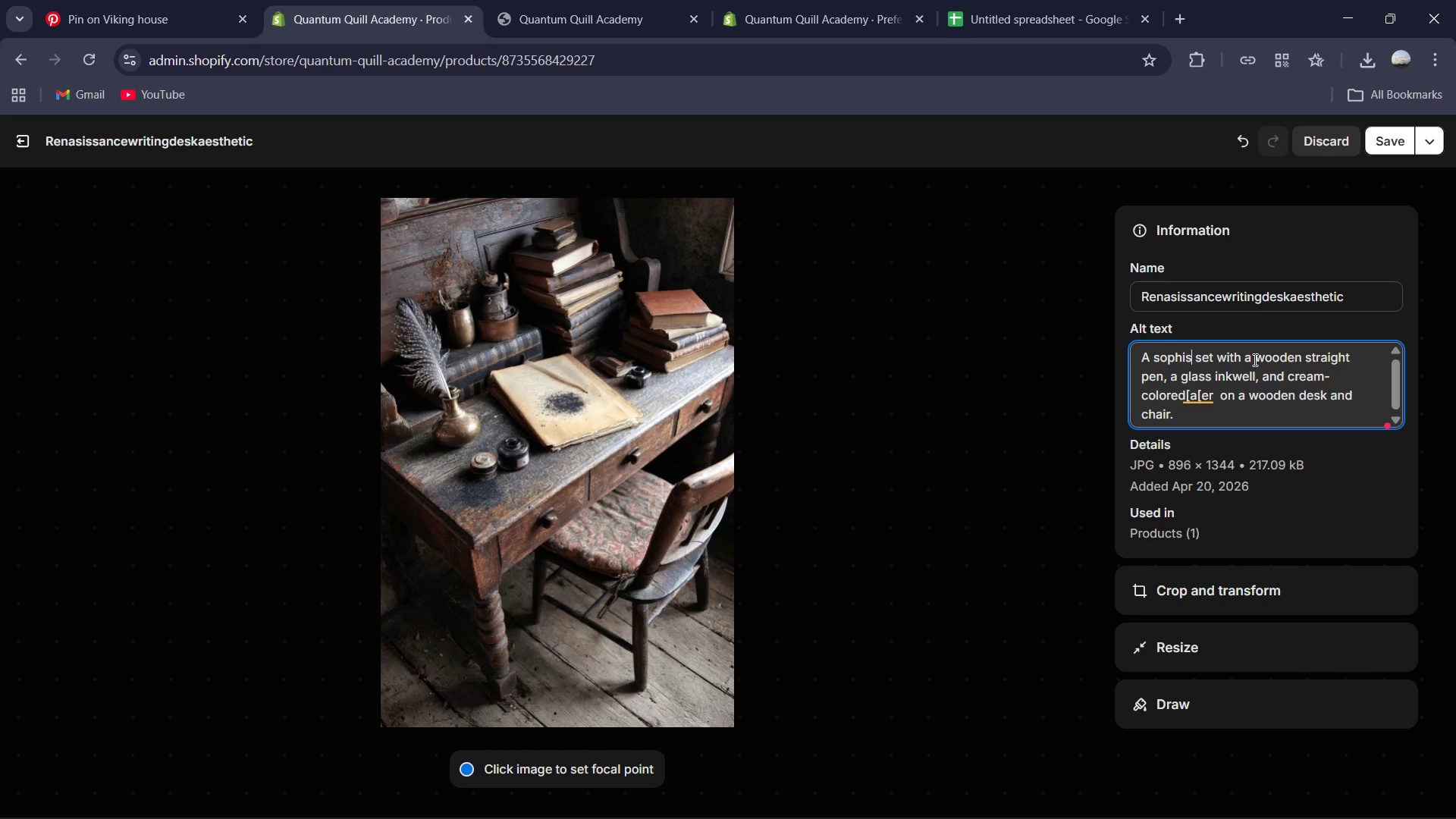 
key(Backspace)
 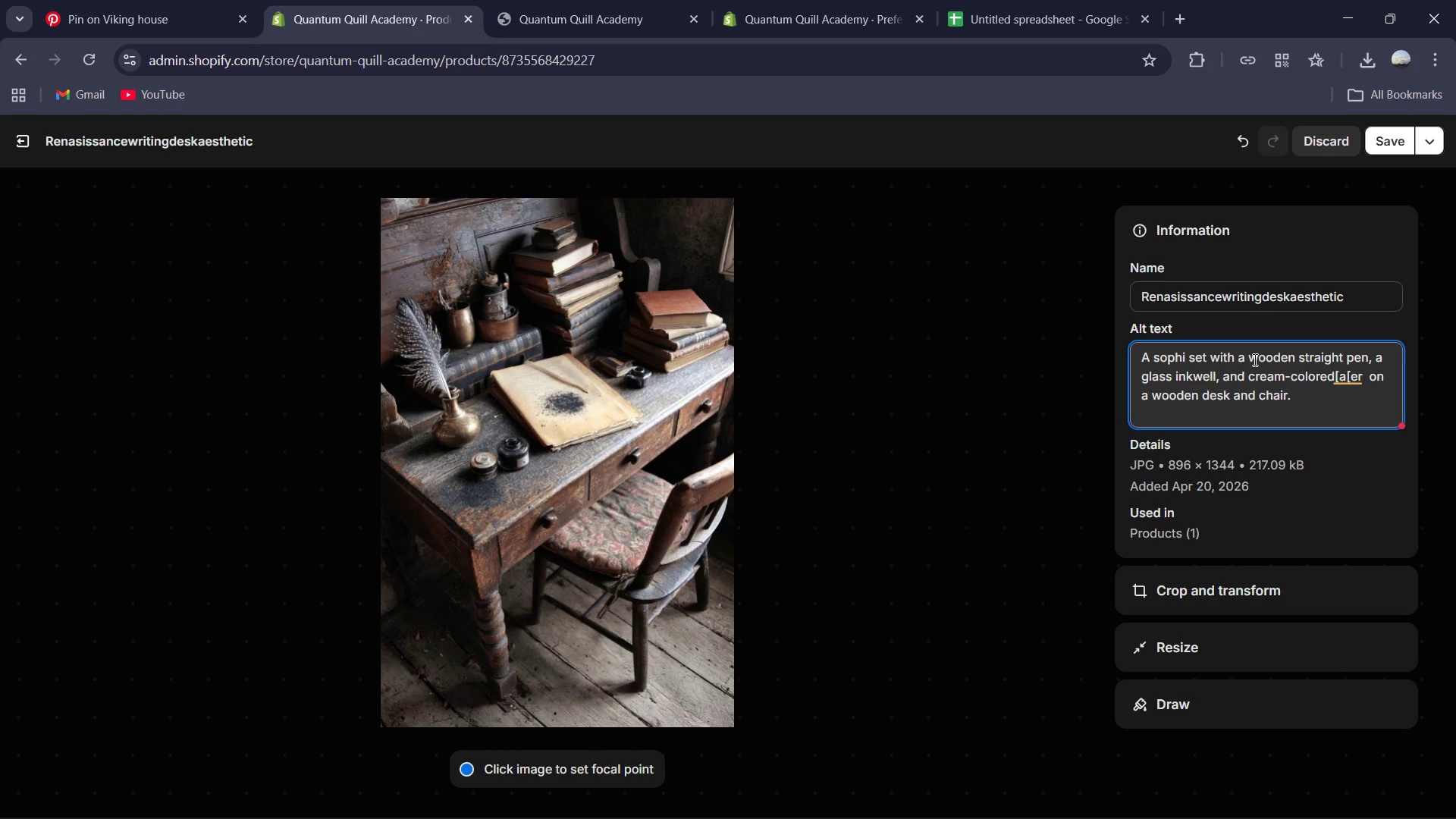 
key(Backspace)
 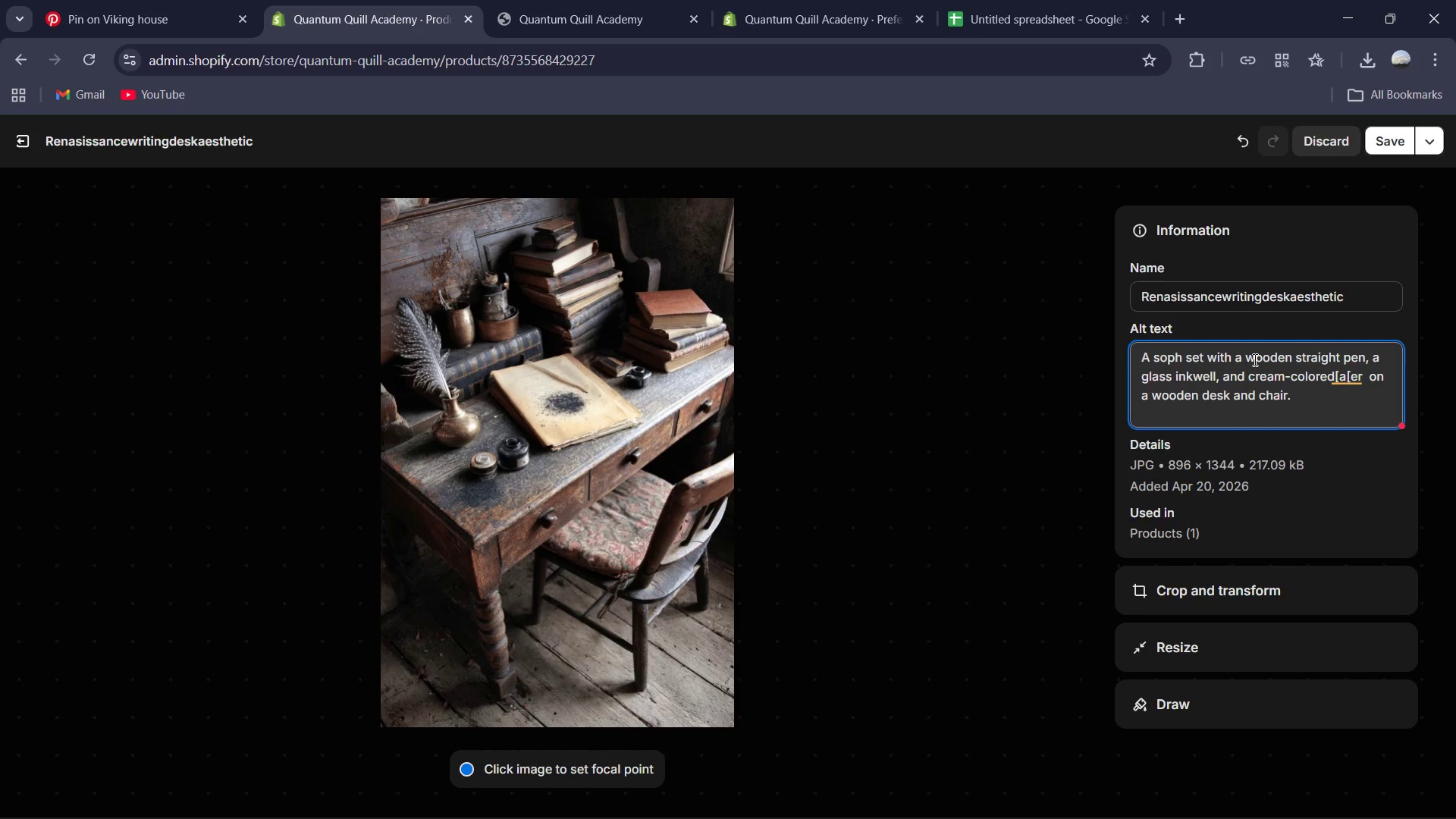 
key(Backspace)
 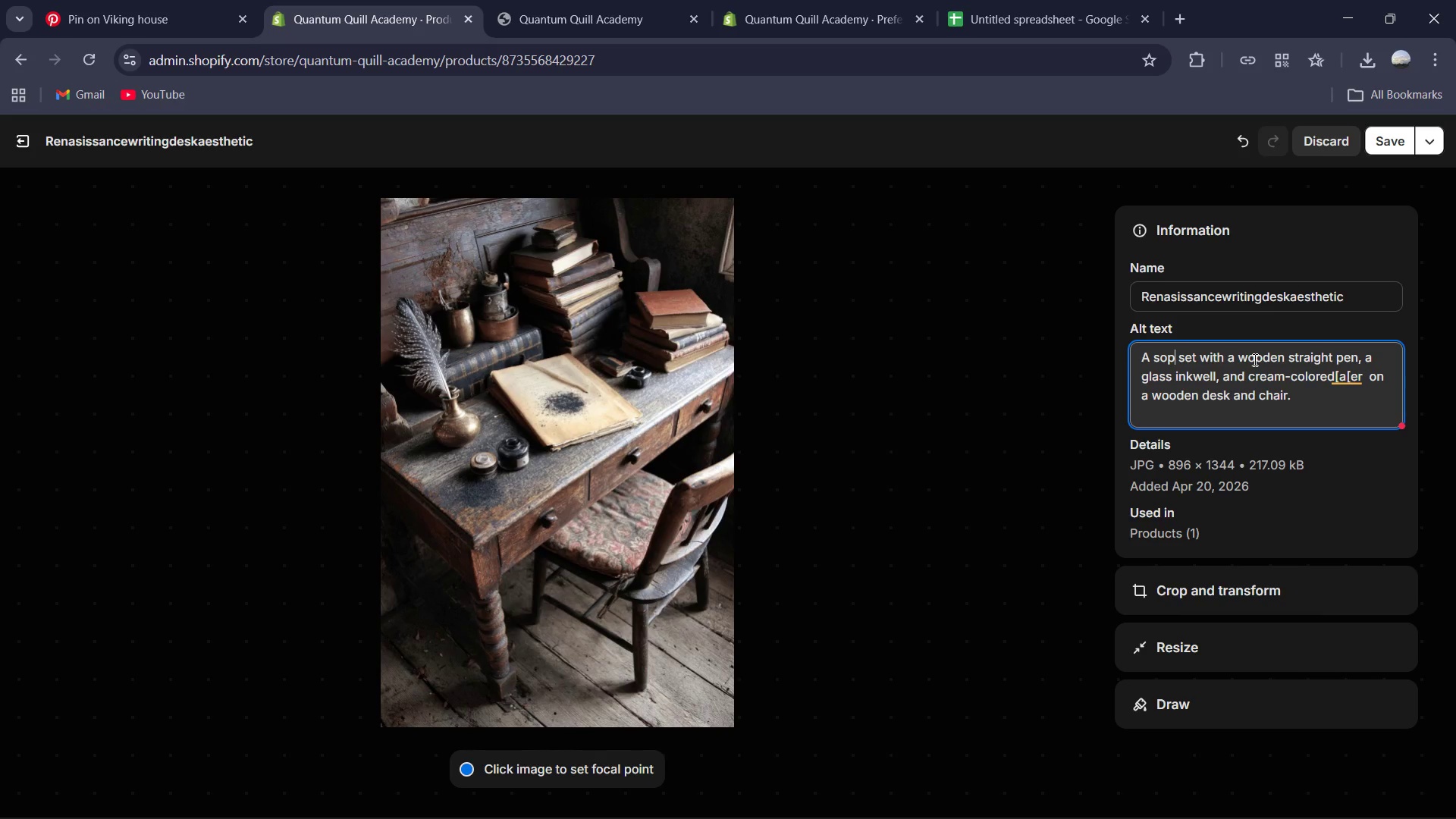 
key(Backspace)
 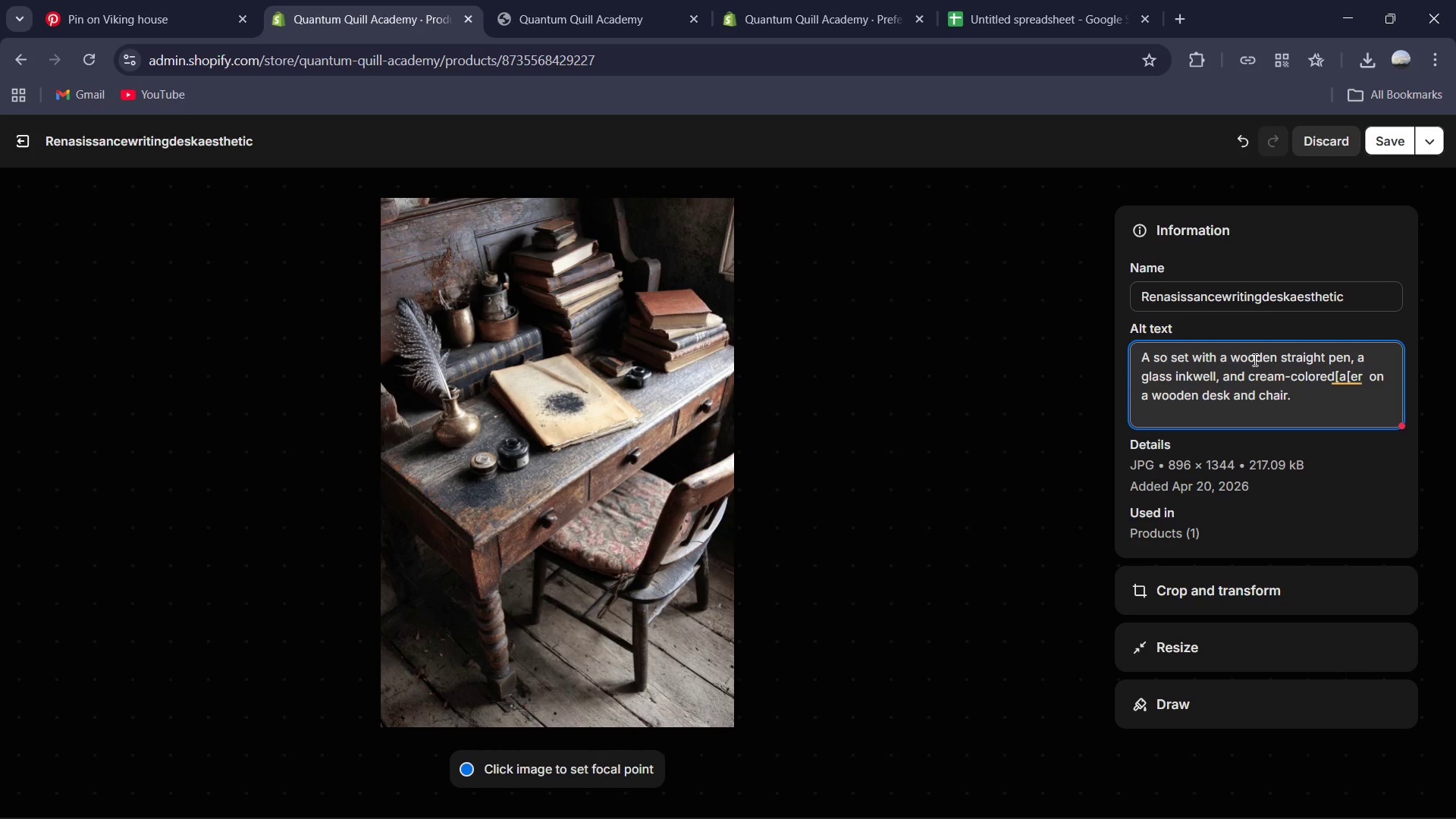 
key(Backspace)
 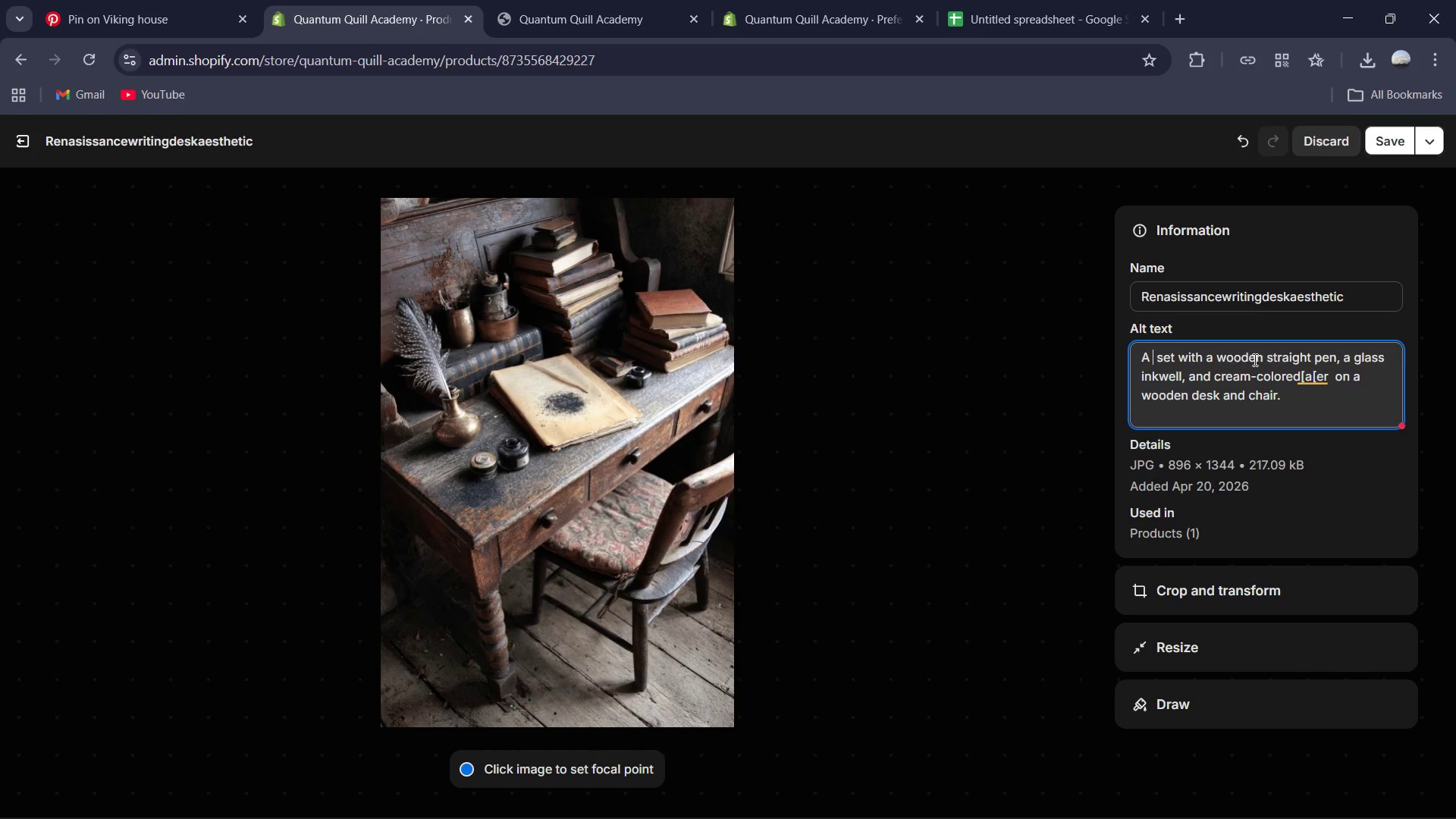 
key(Backspace)
 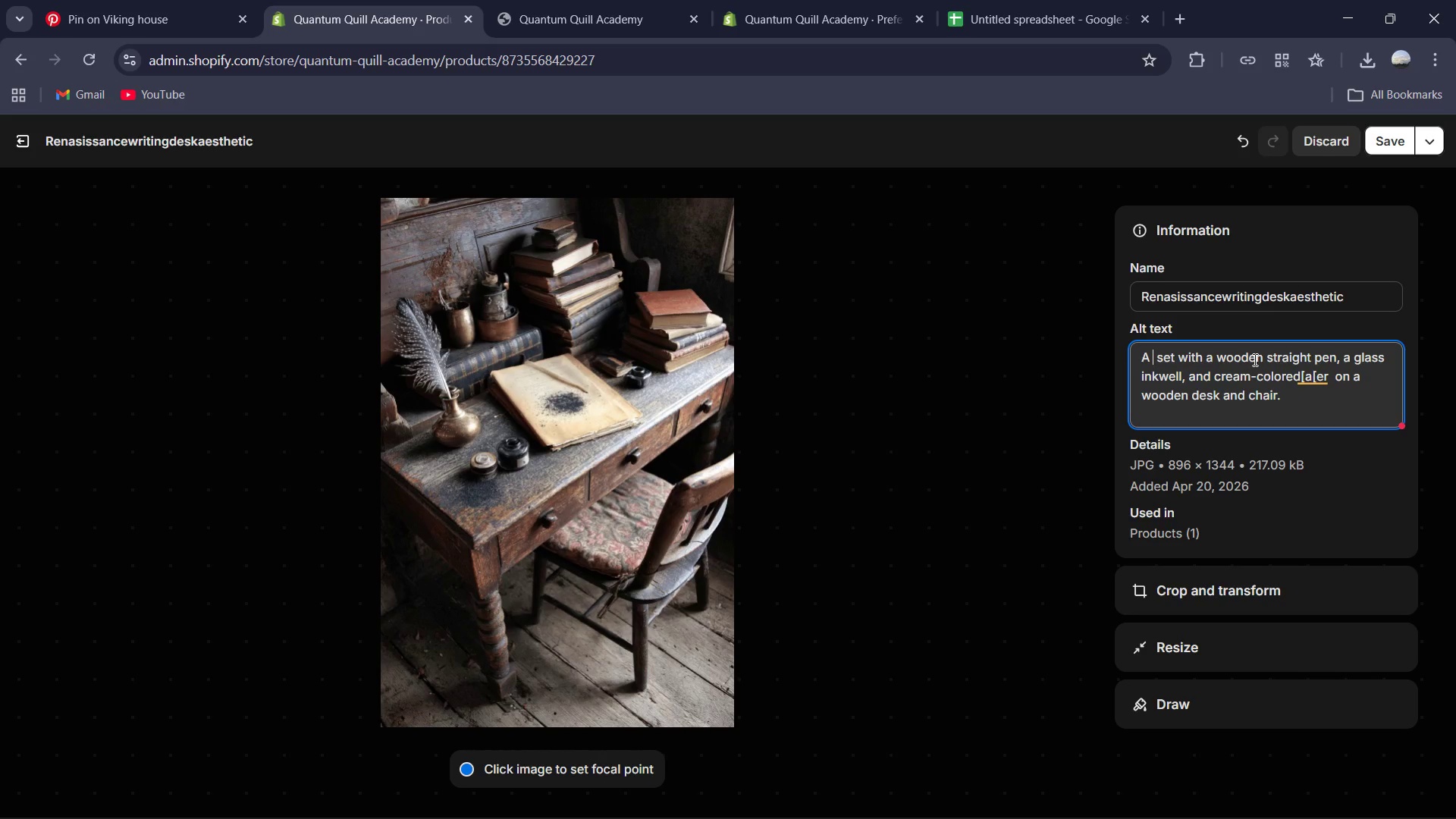 
type(feather )
key(Backspace)
 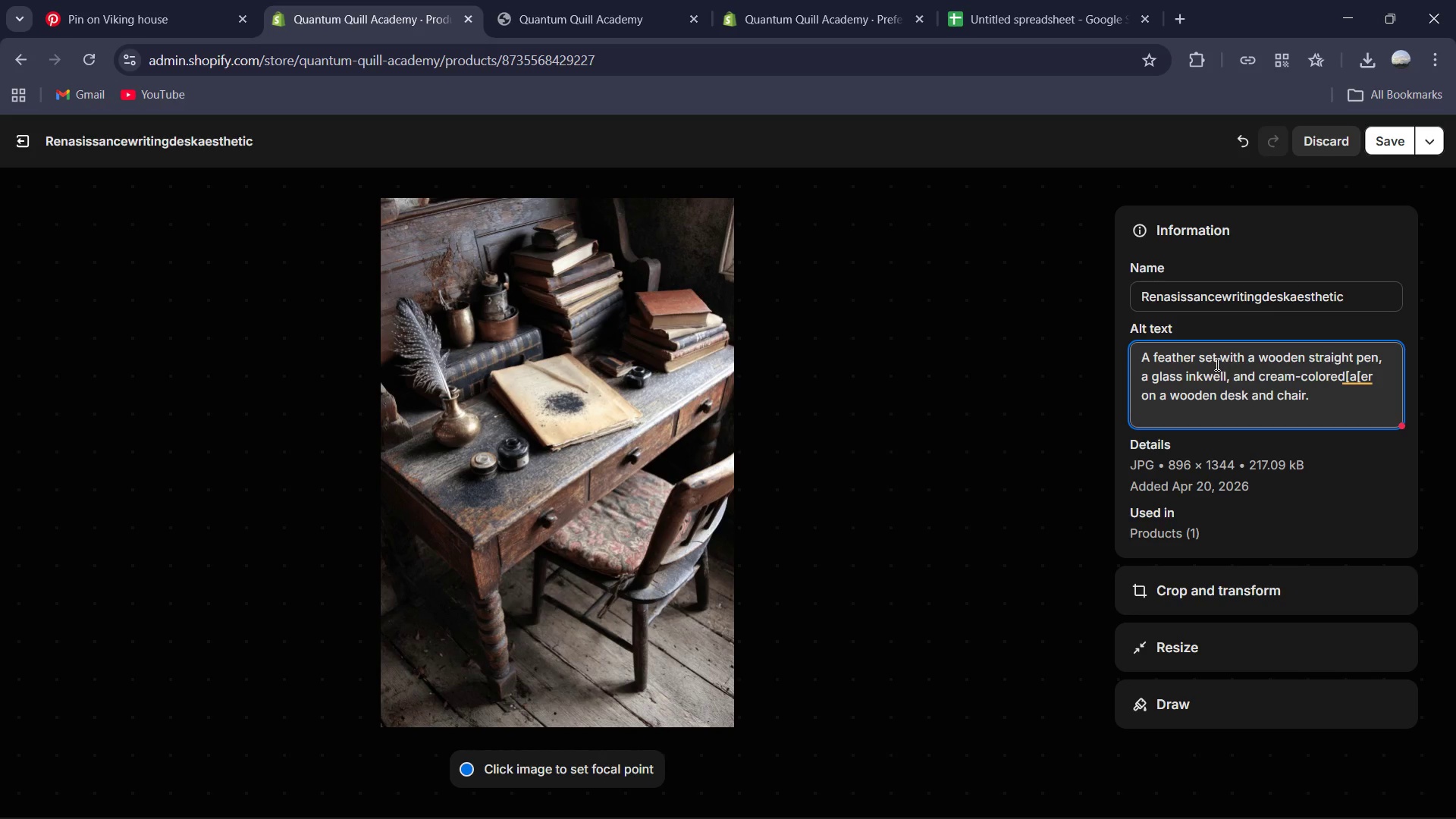 
left_click_drag(start_coordinate=[1218, 355], to_coordinate=[1200, 360])
 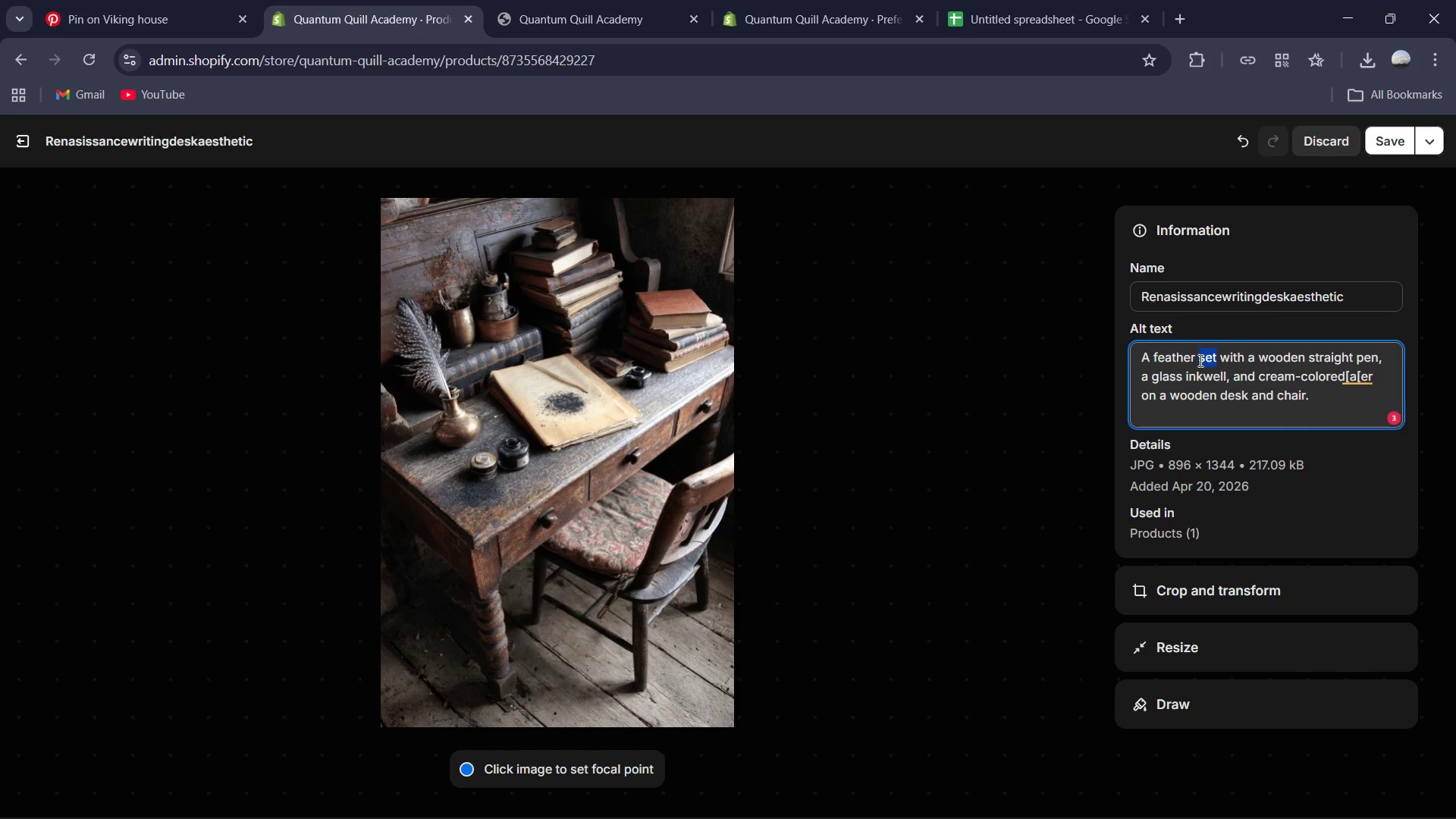 
key(Backspace)
 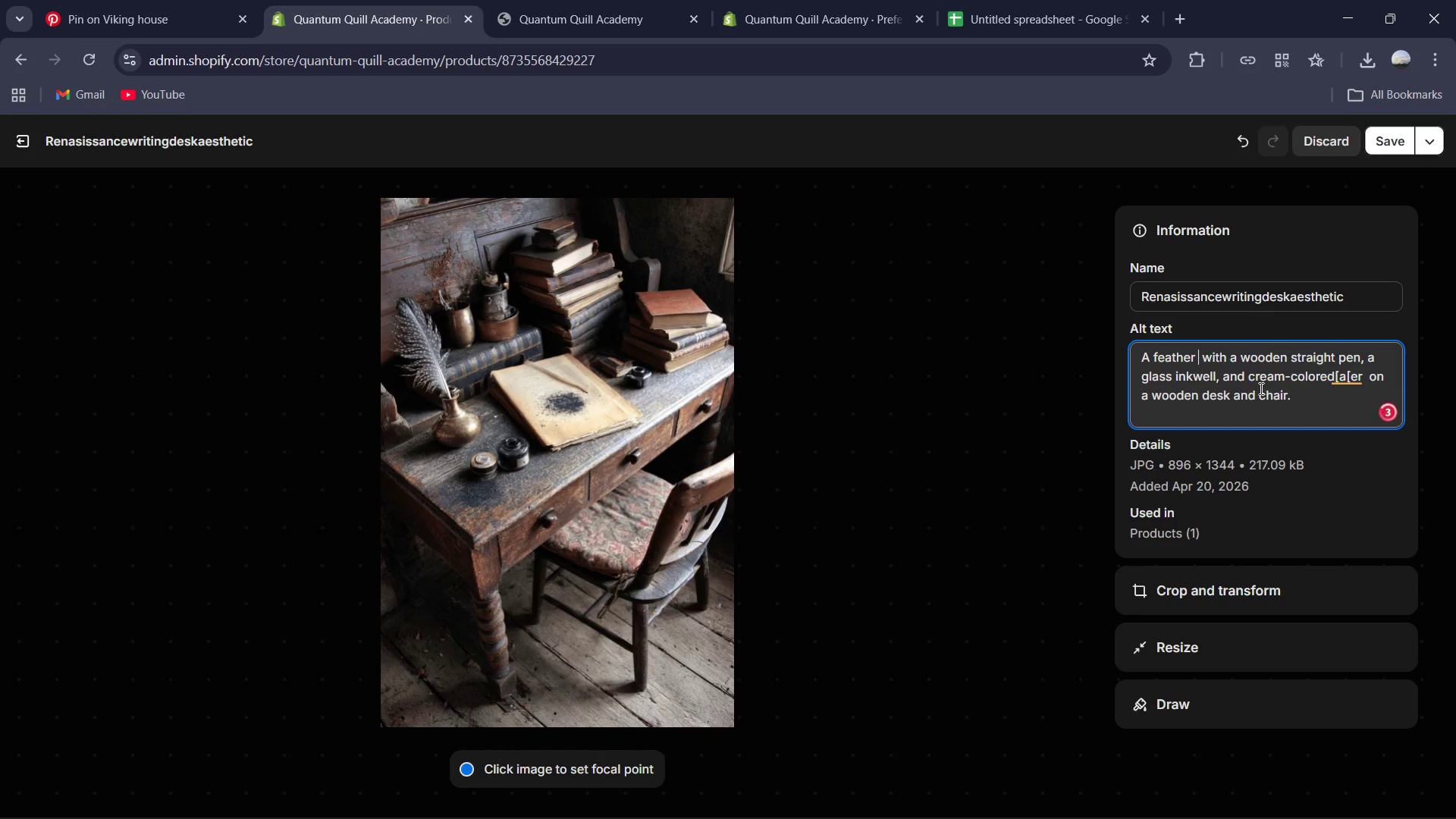 
key(Backspace)
 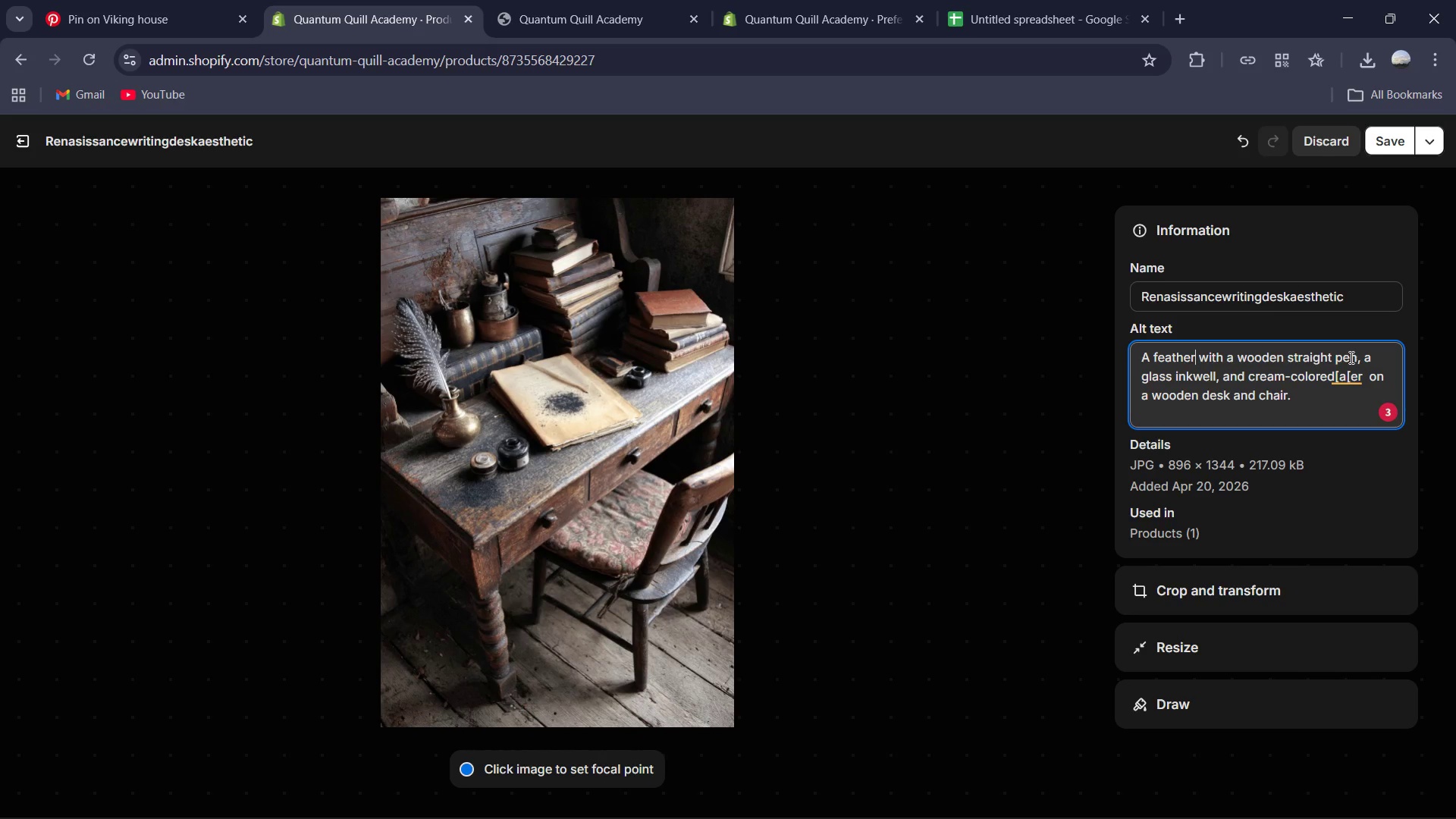 
left_click_drag(start_coordinate=[1358, 358], to_coordinate=[1334, 359])
 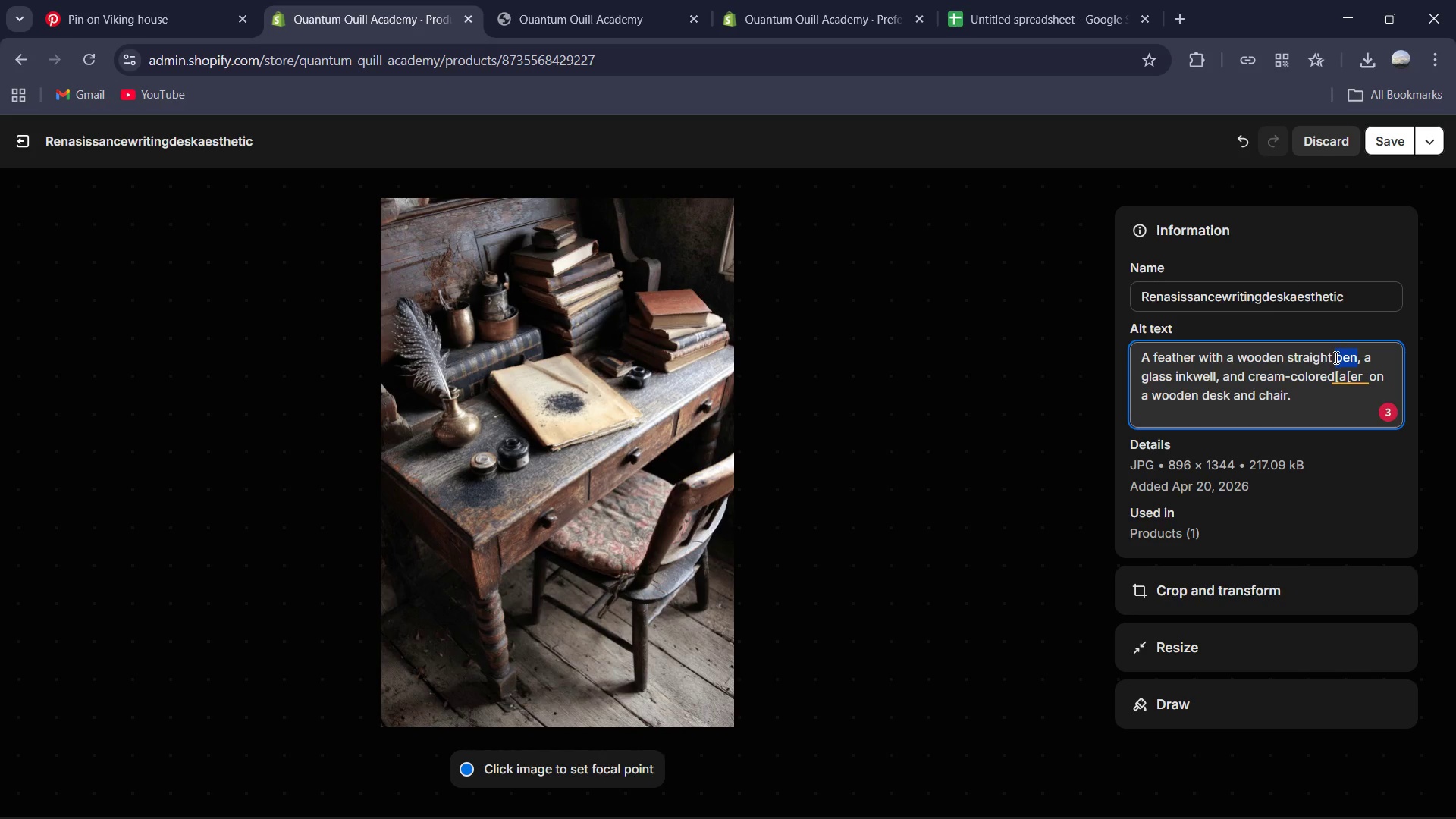 
key(Control+X)
 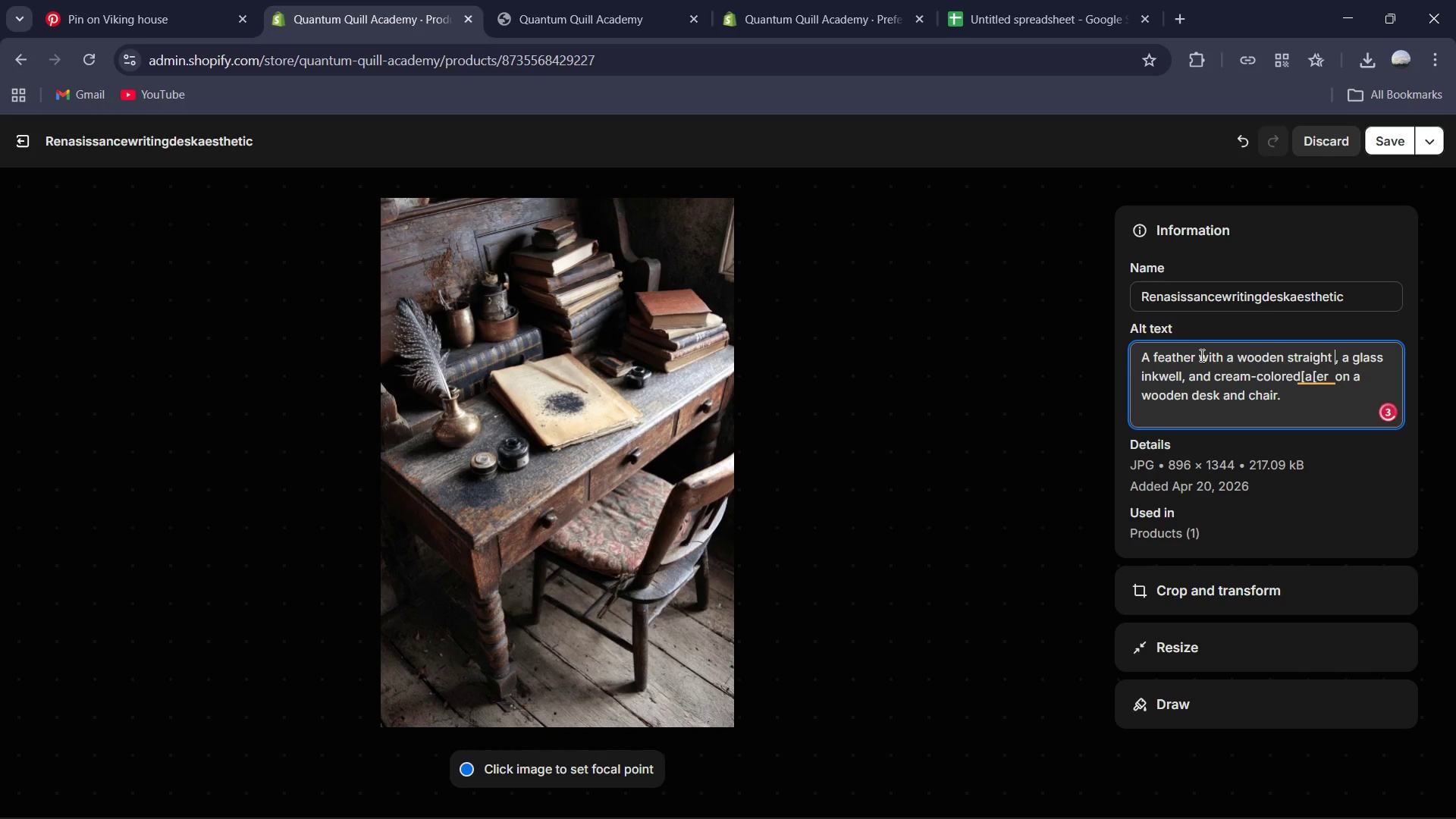 
key(Control+V)
 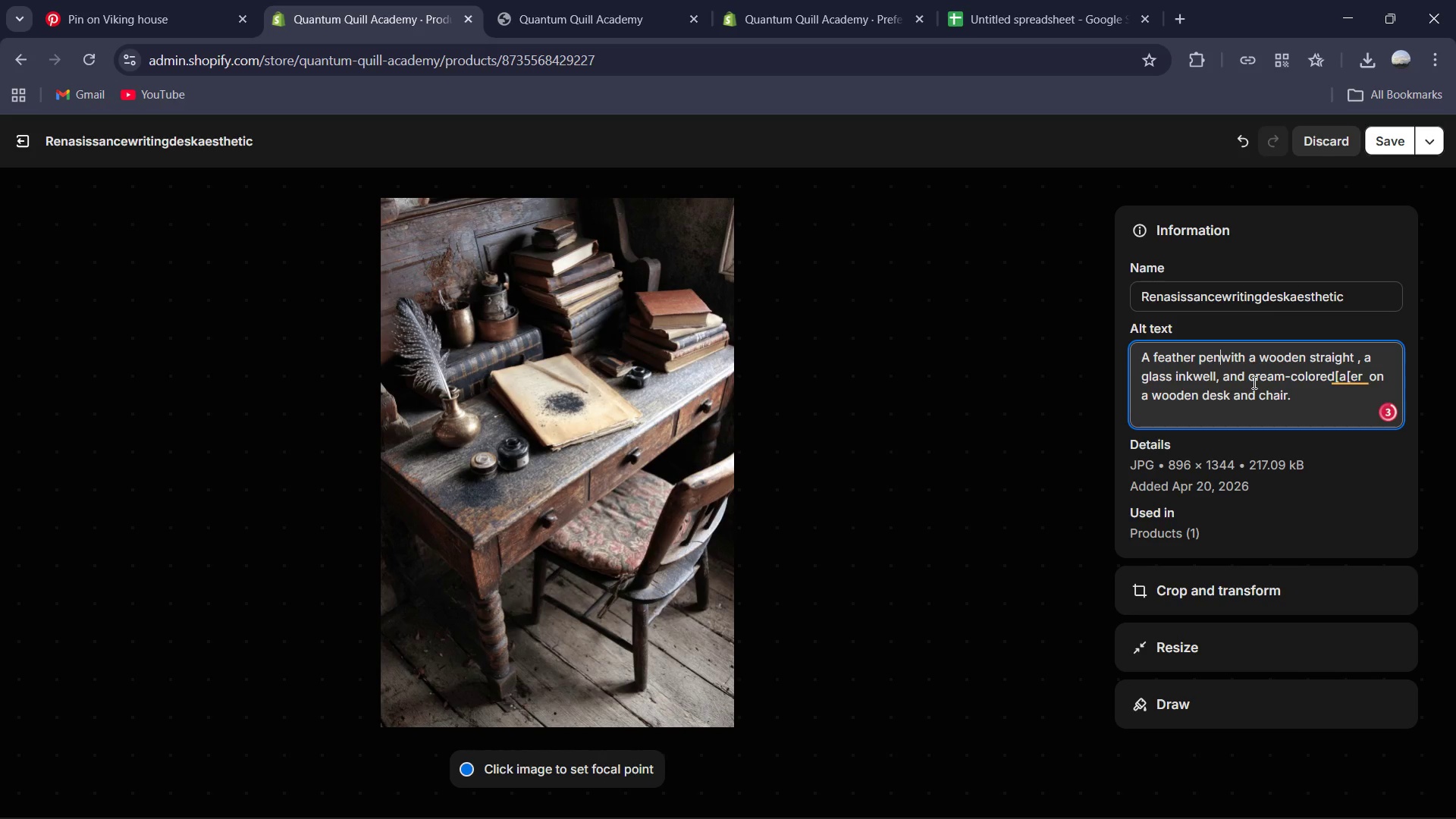 
key(Space)
 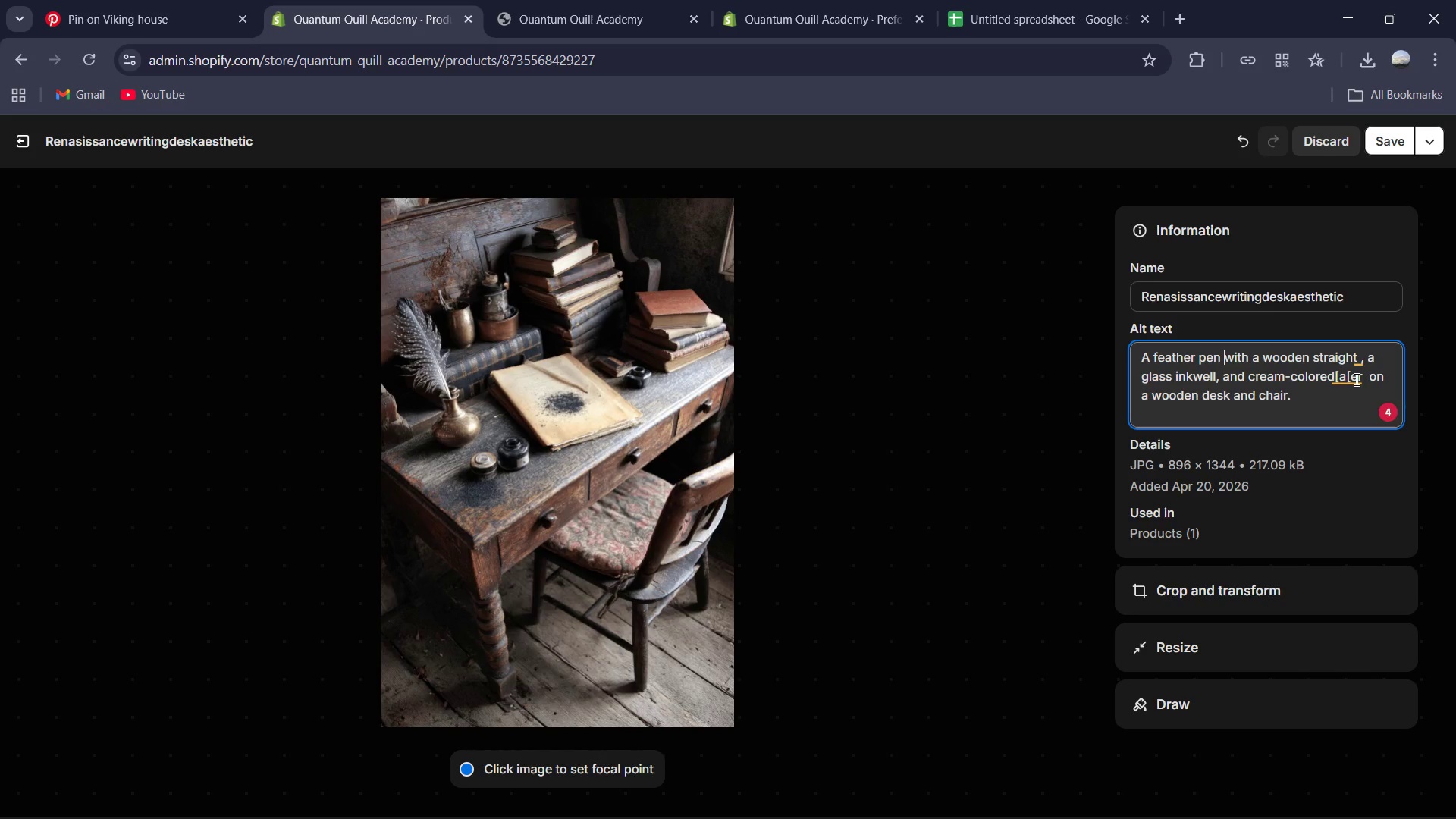 
double_click([1350, 381])
 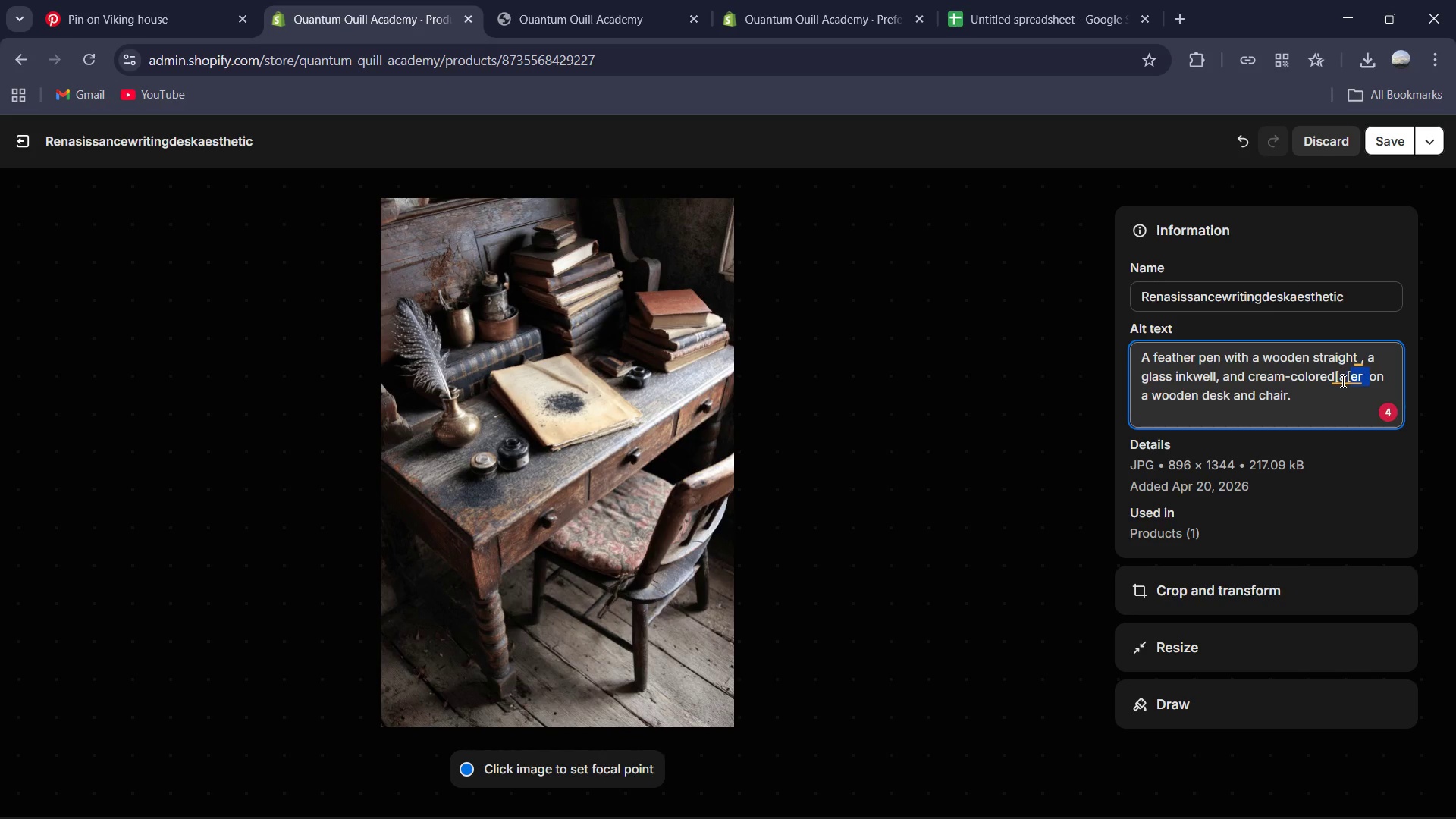 
triple_click([1341, 381])
 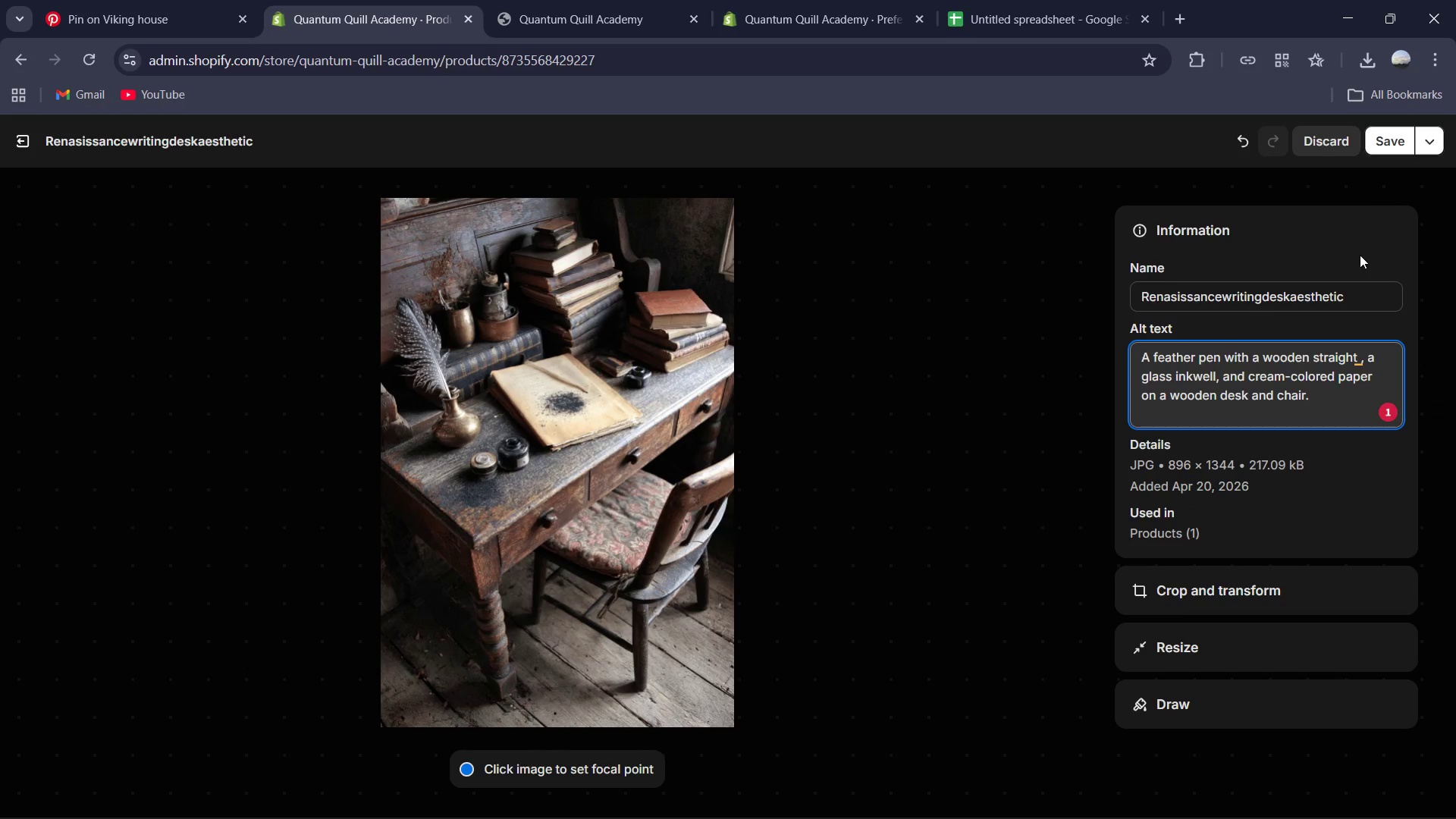 
wait(9.28)
 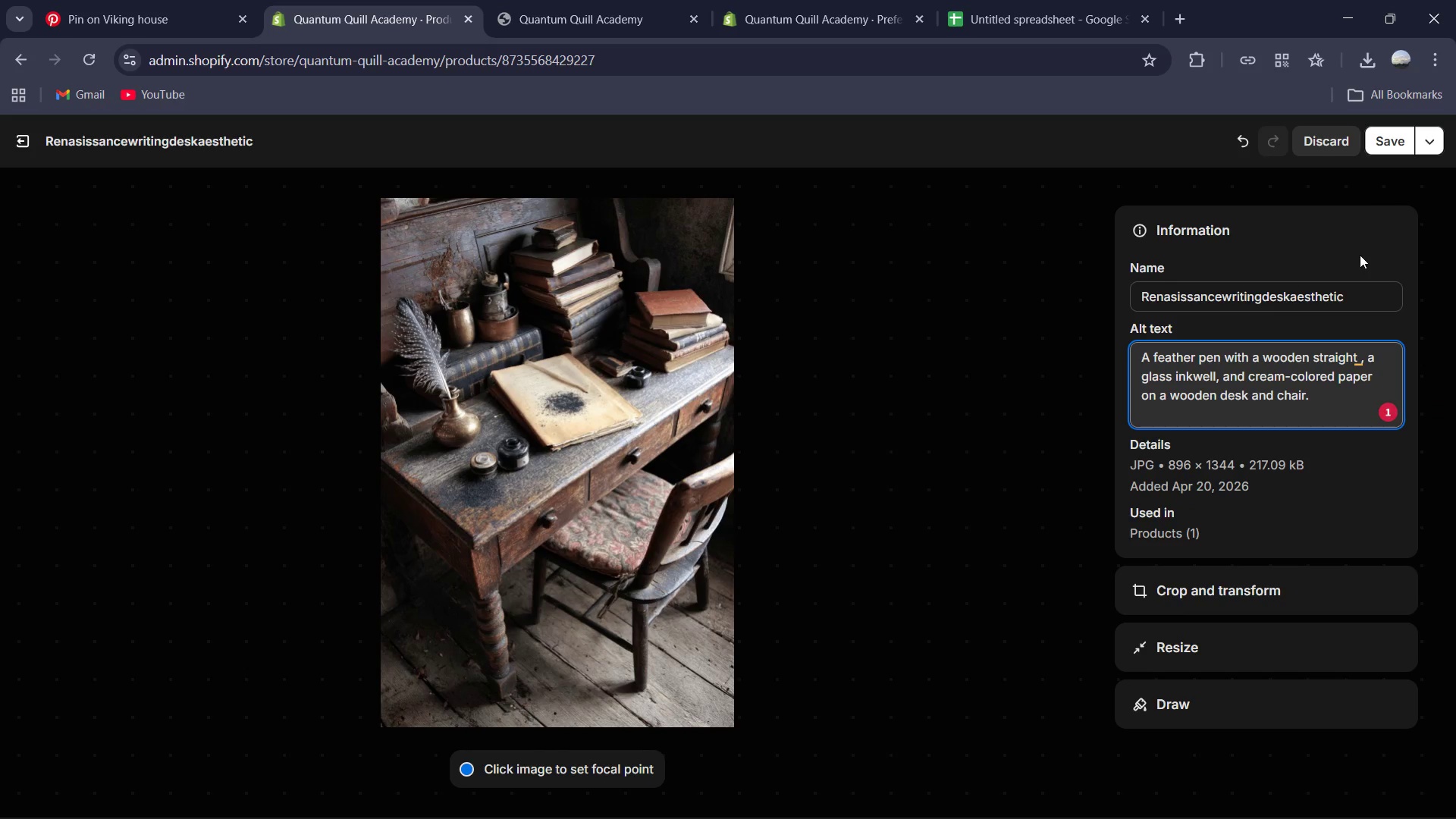 
left_click([13, 148])
 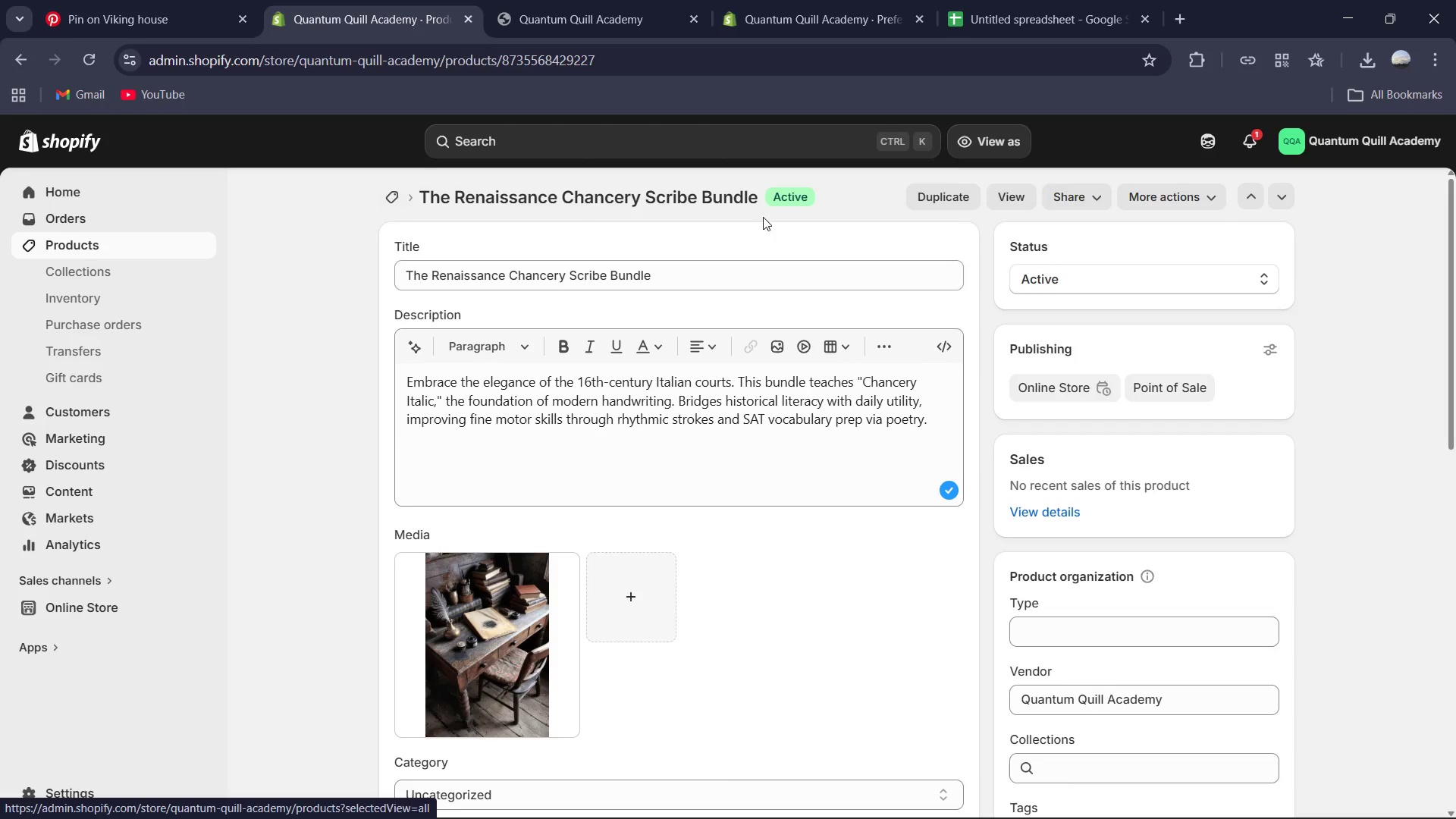 
left_click([394, 205])
 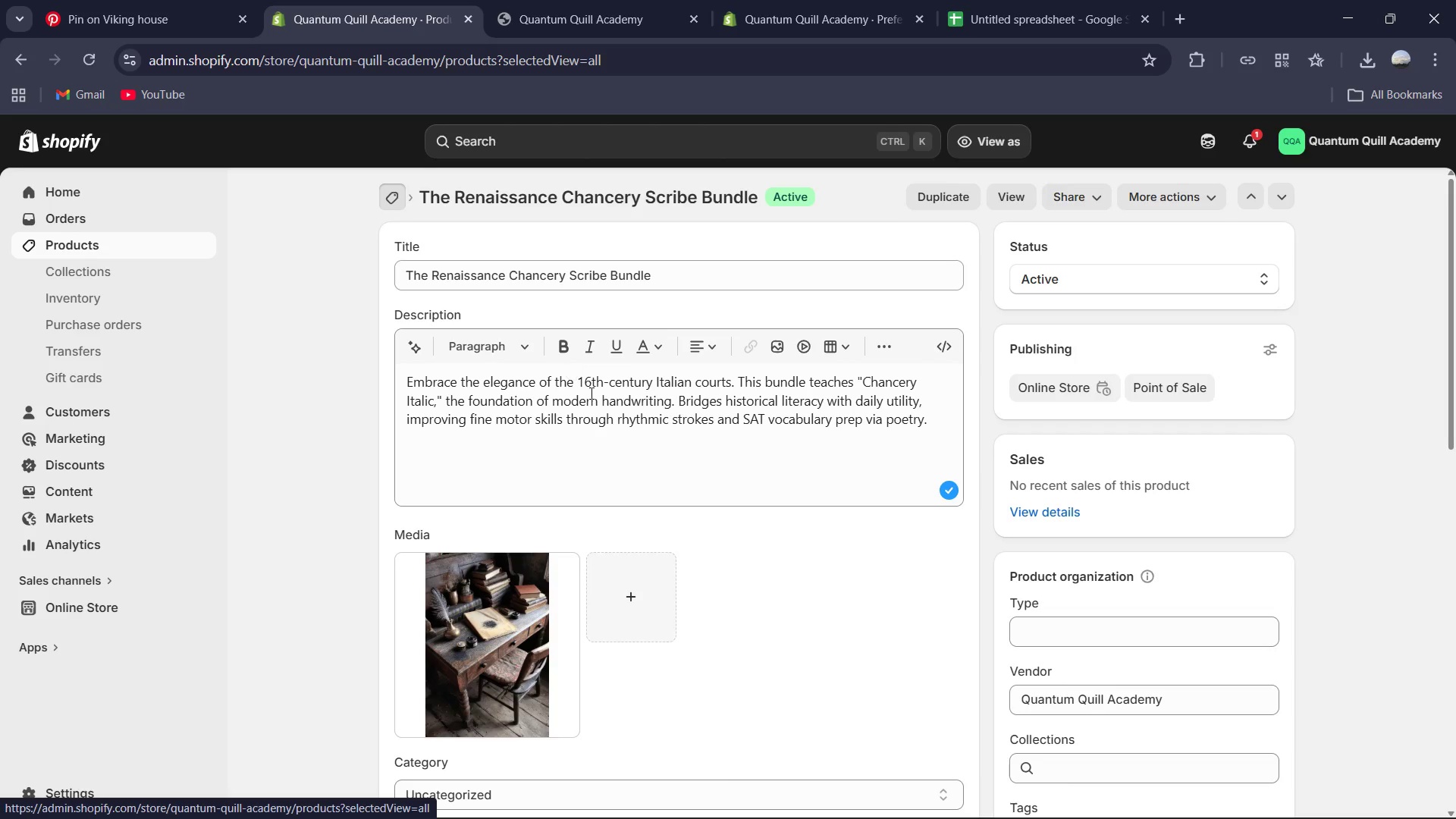 
scroll: coordinate [585, 391], scroll_direction: down, amount: 11.0
 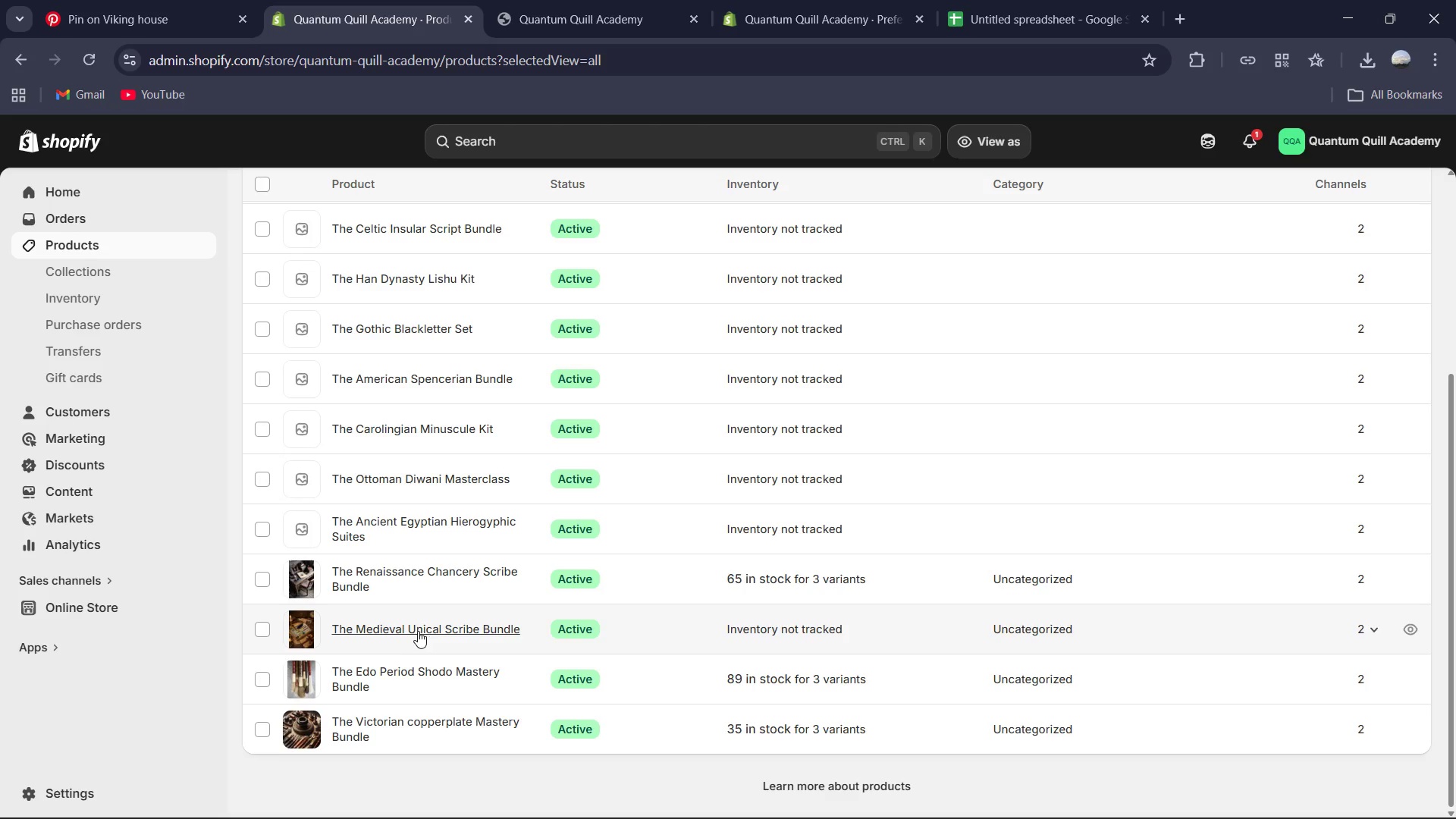 
left_click([413, 630])
 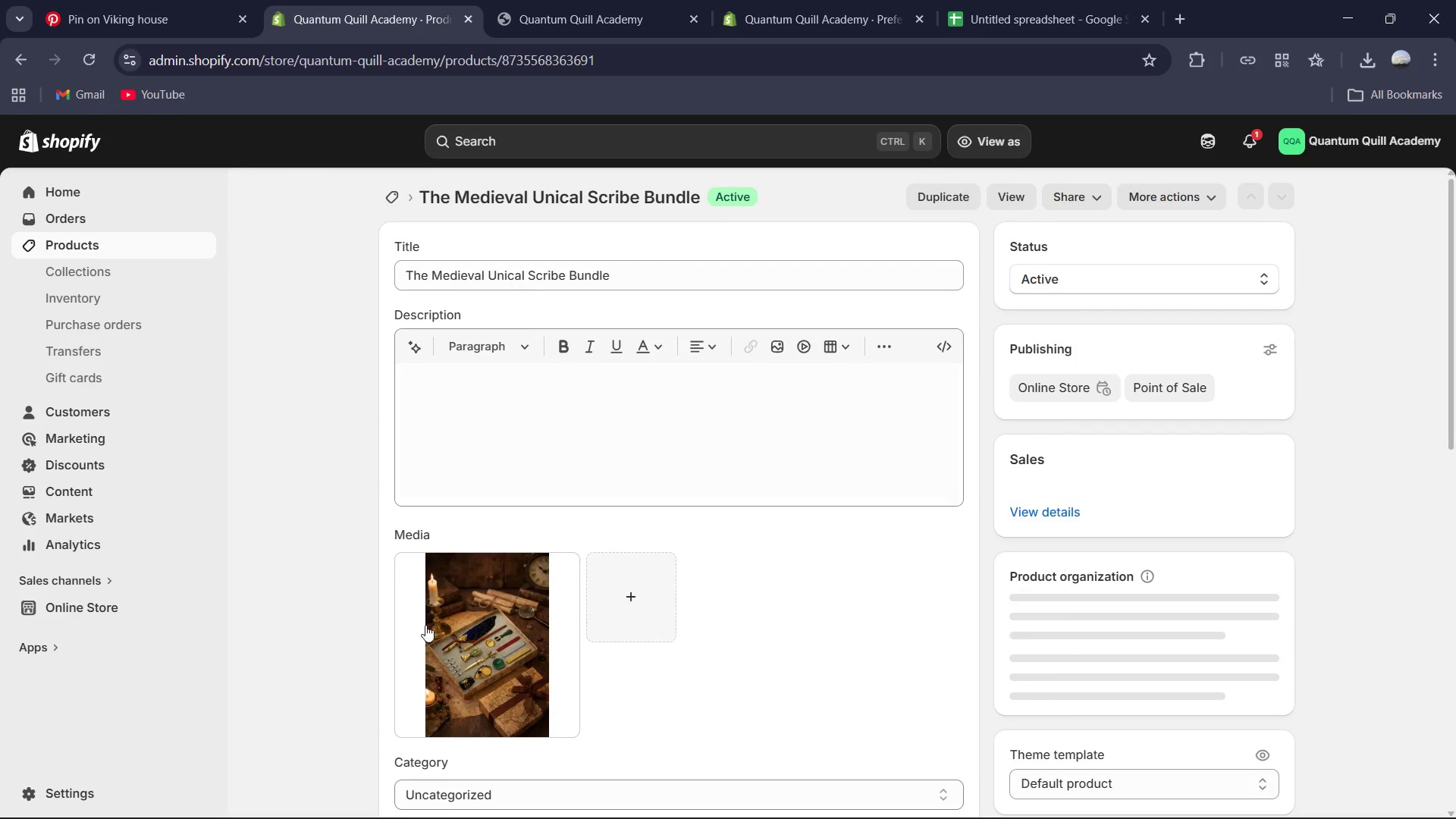 
scroll: coordinate [909, 628], scroll_direction: down, amount: 8.0
 